 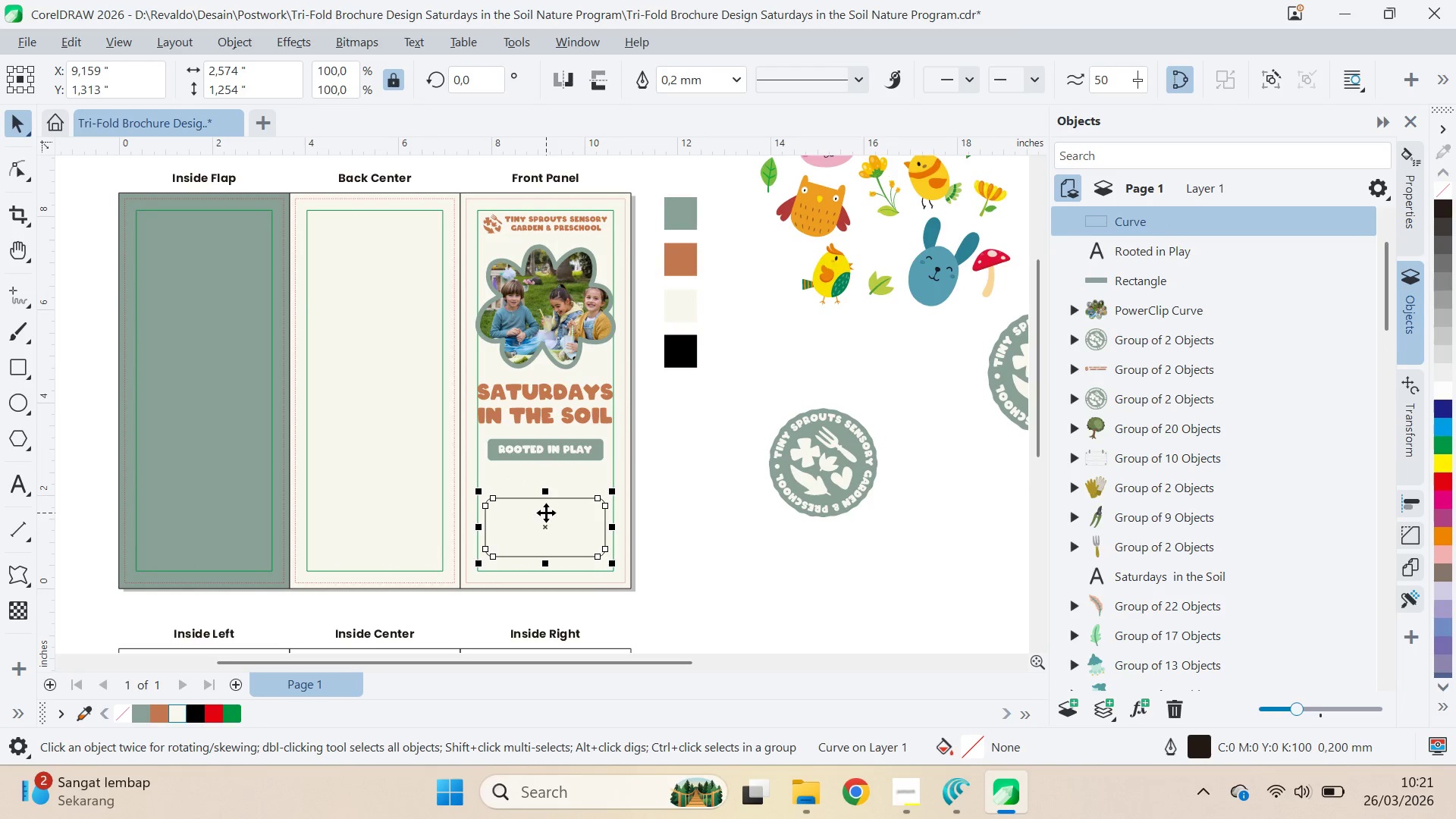 
key(A)
 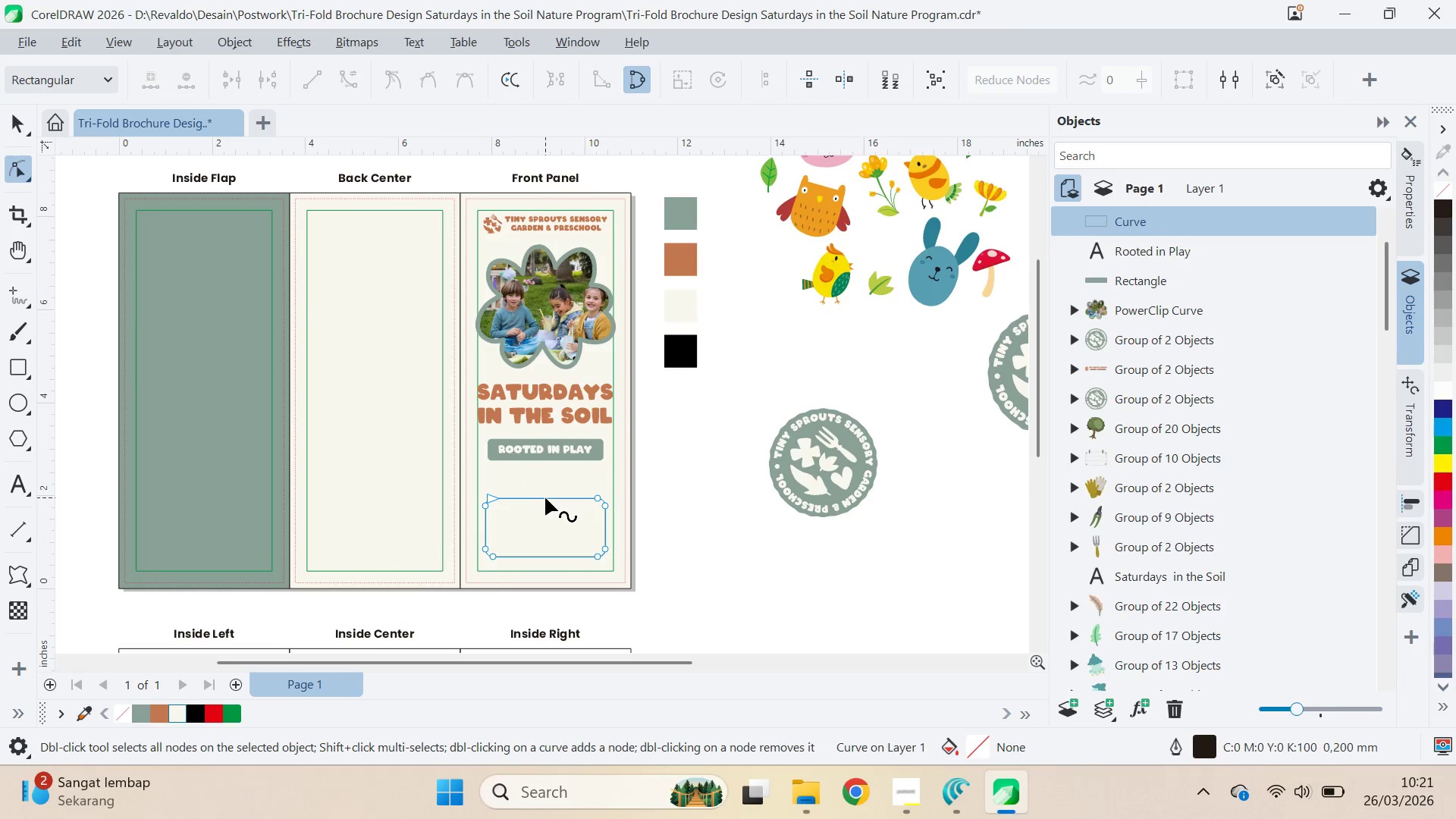 
left_click_drag(start_coordinate=[545, 497], to_coordinate=[544, 492])
 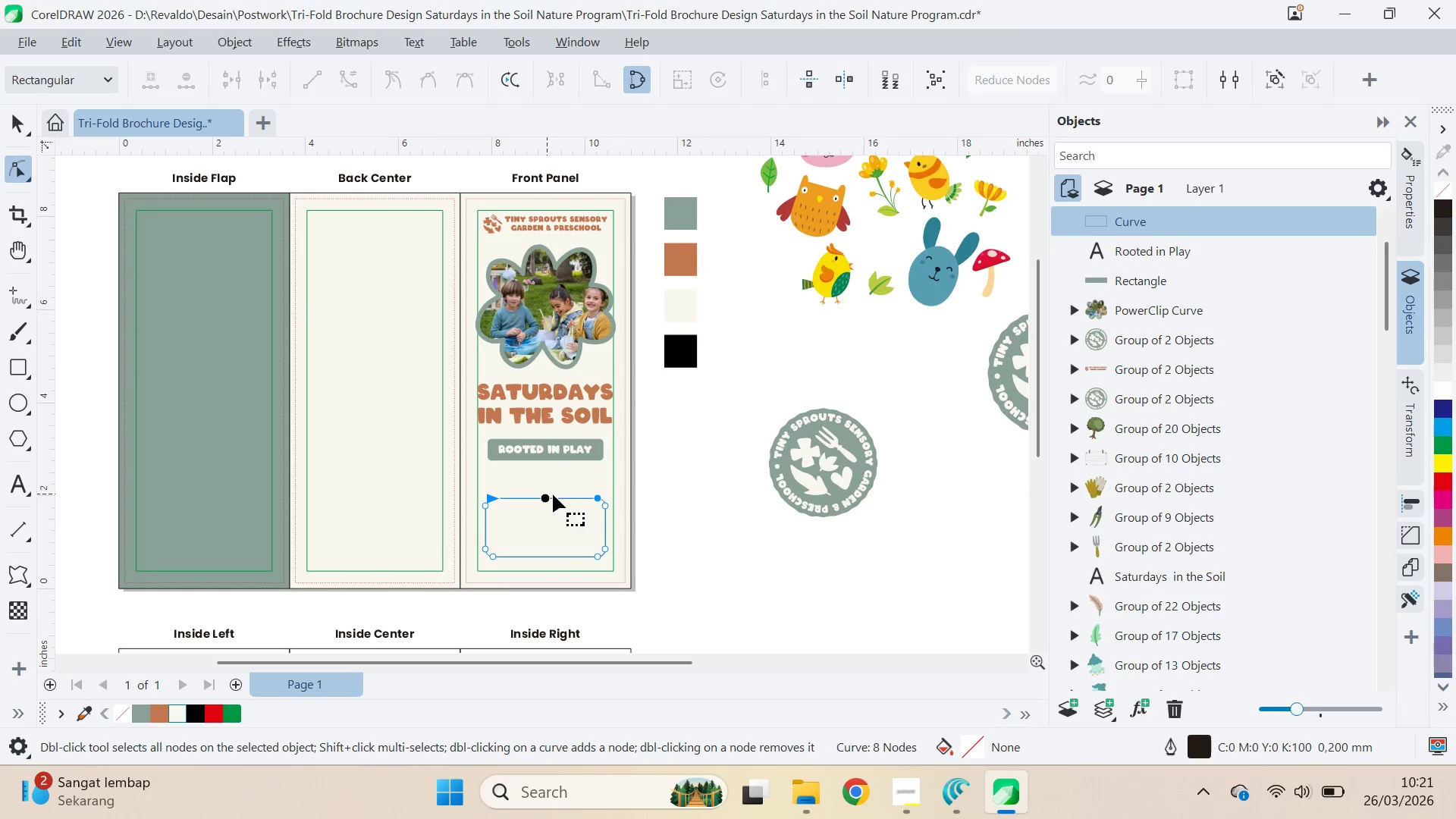 
hold_key(key=ShiftLeft, duration=0.62)
 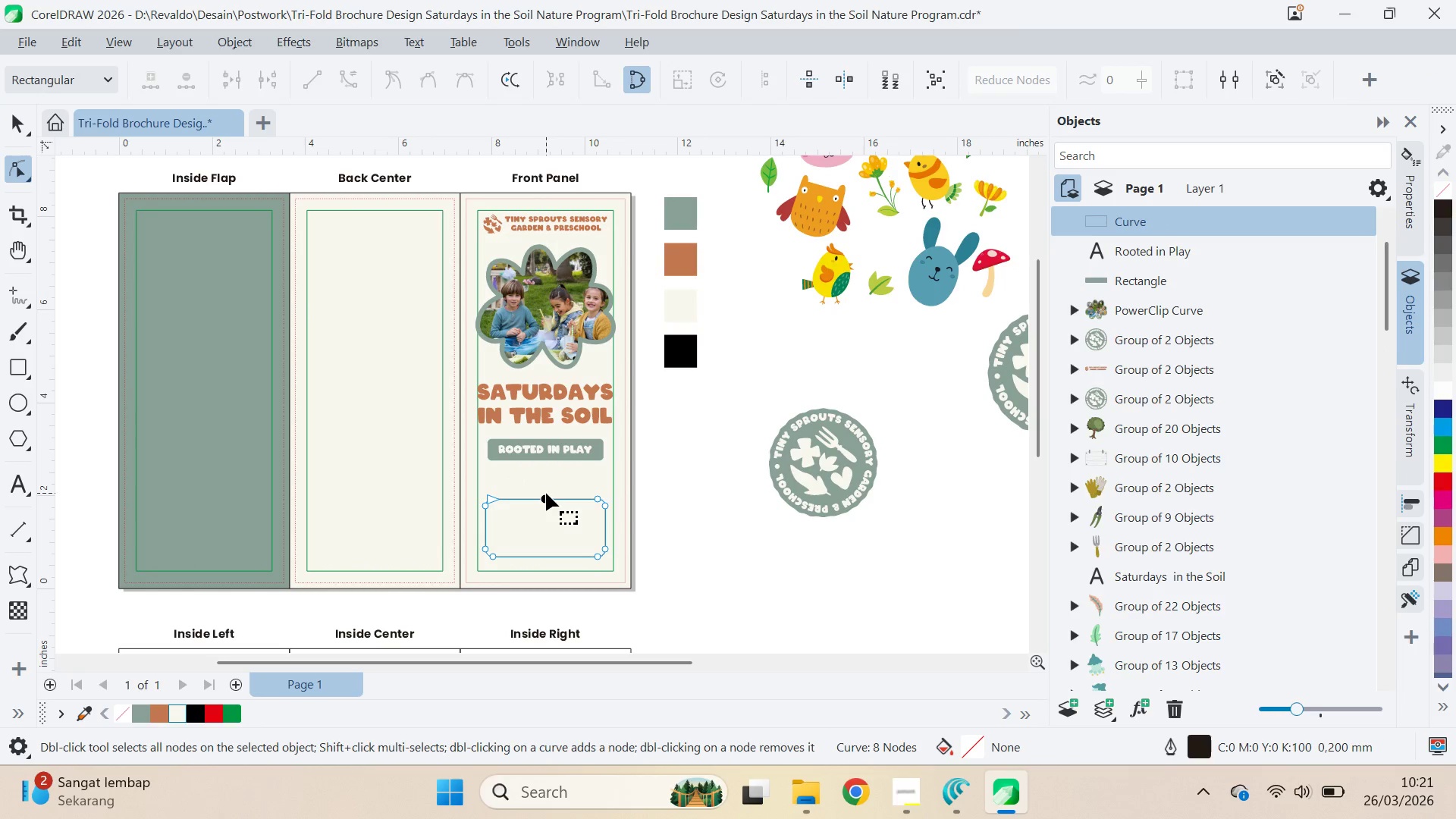 
key(Control+Z)
 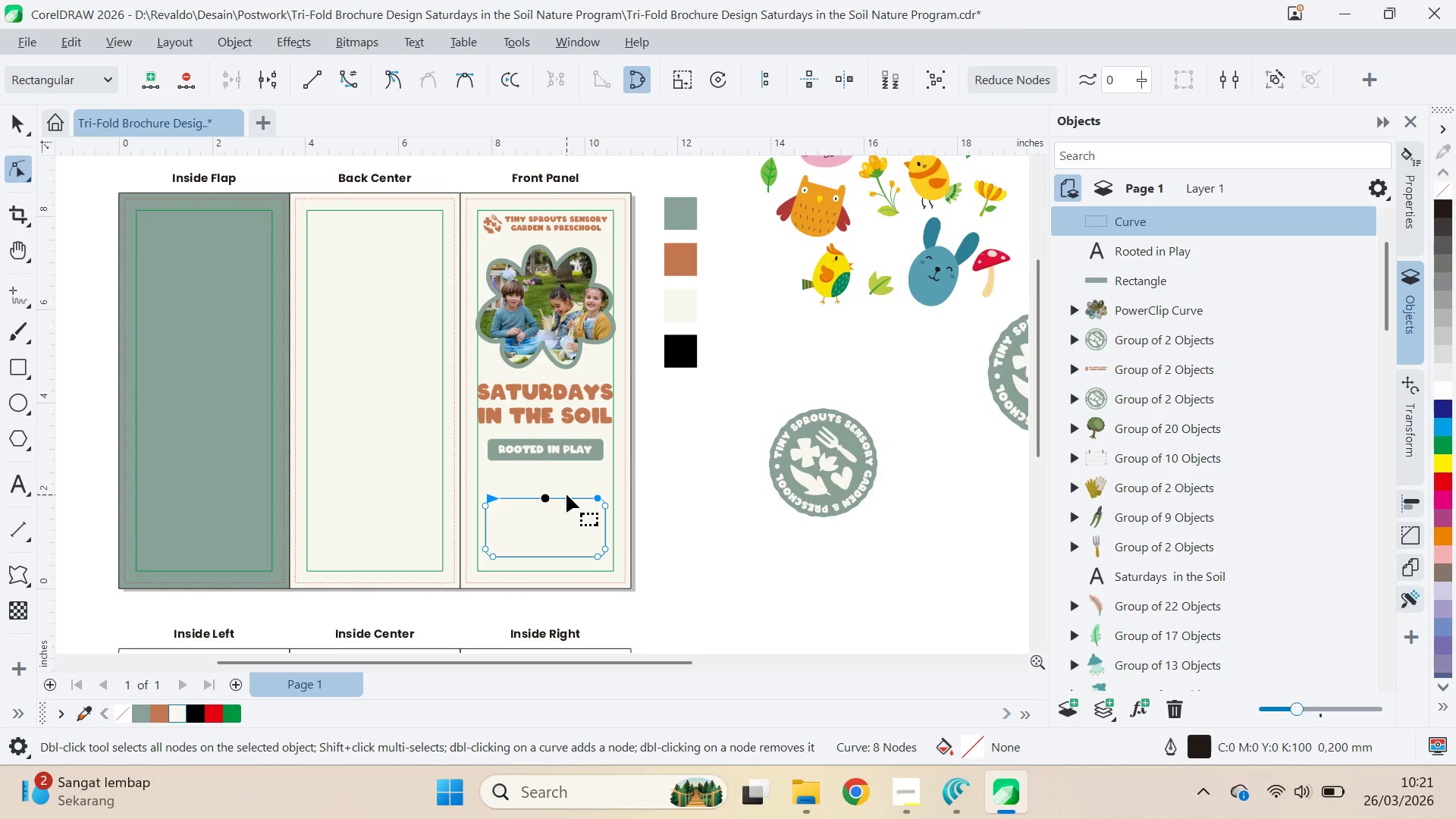 
key(Control+A)
 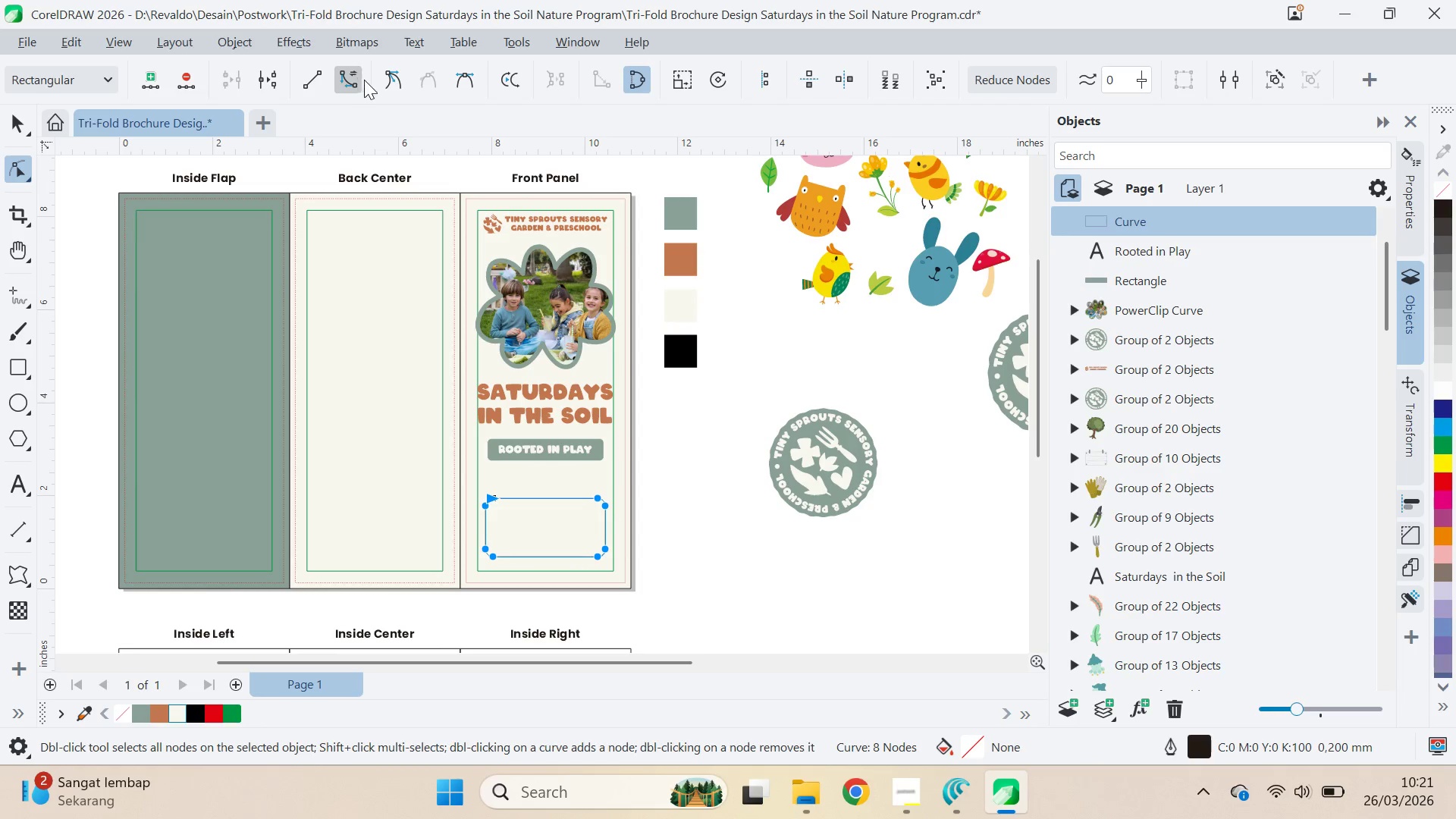 
double_click([681, 454])
 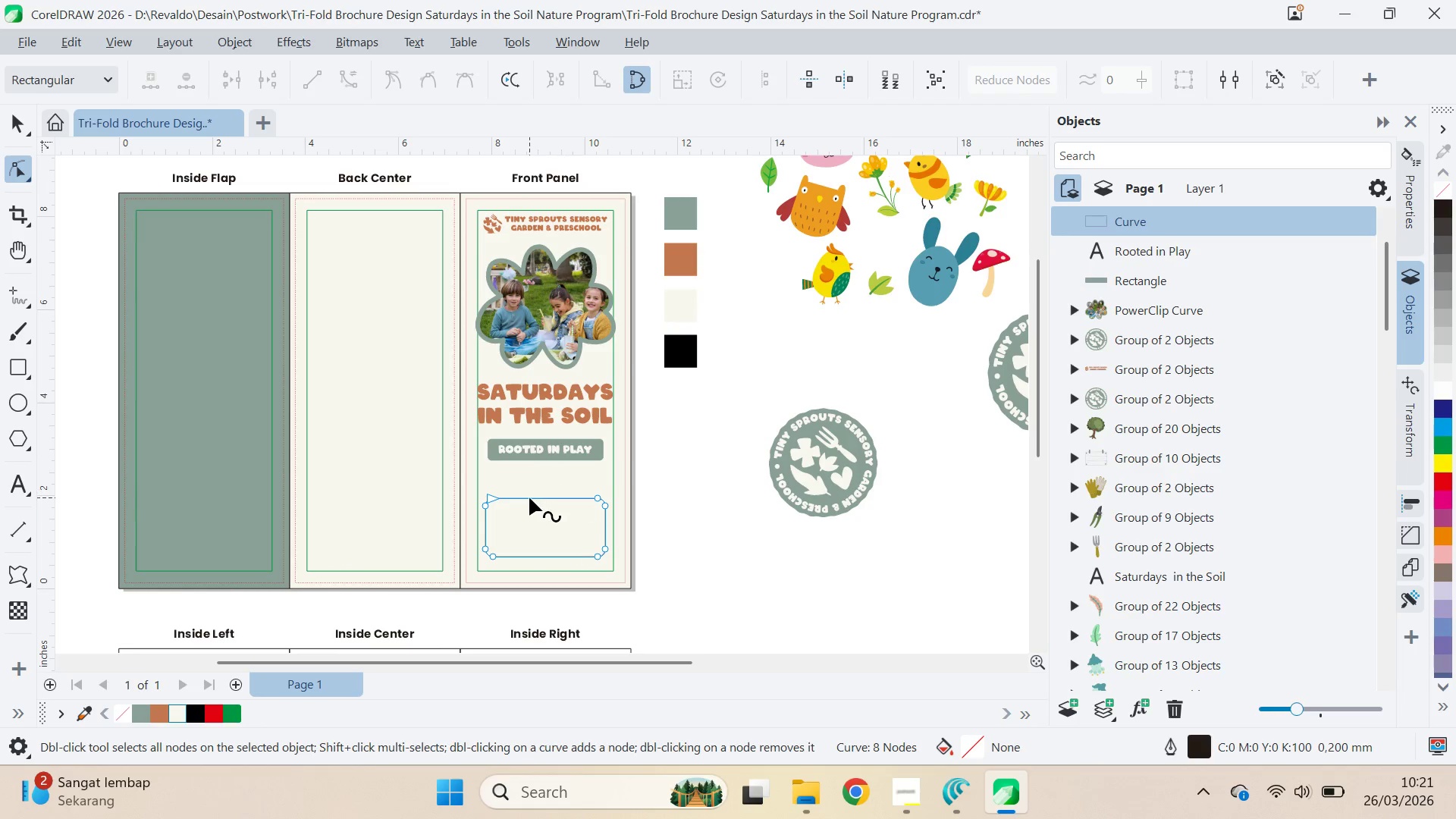 
scroll: coordinate [545, 509], scroll_direction: up, amount: 5.0
 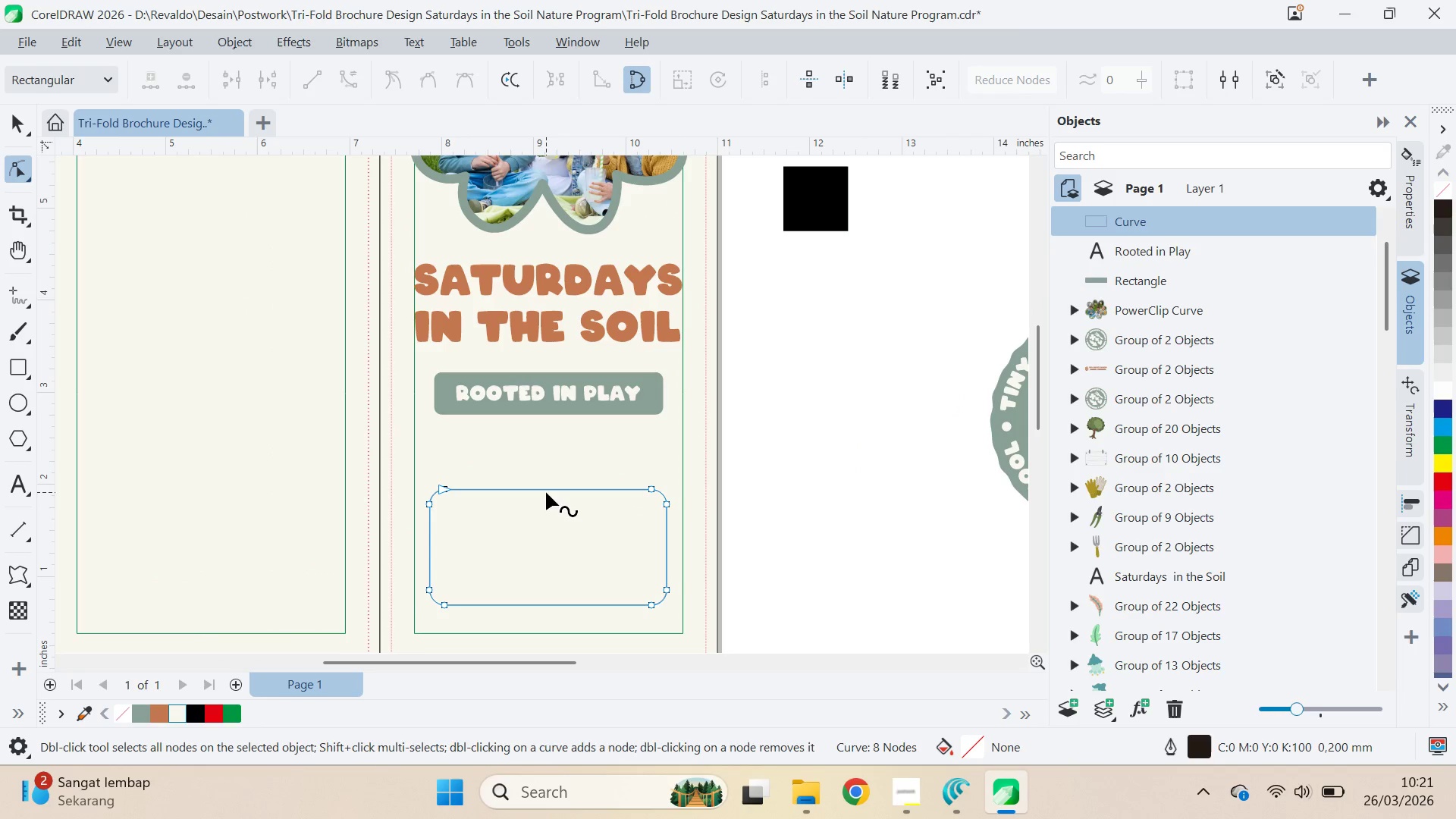 
left_click_drag(start_coordinate=[546, 490], to_coordinate=[546, 479])
 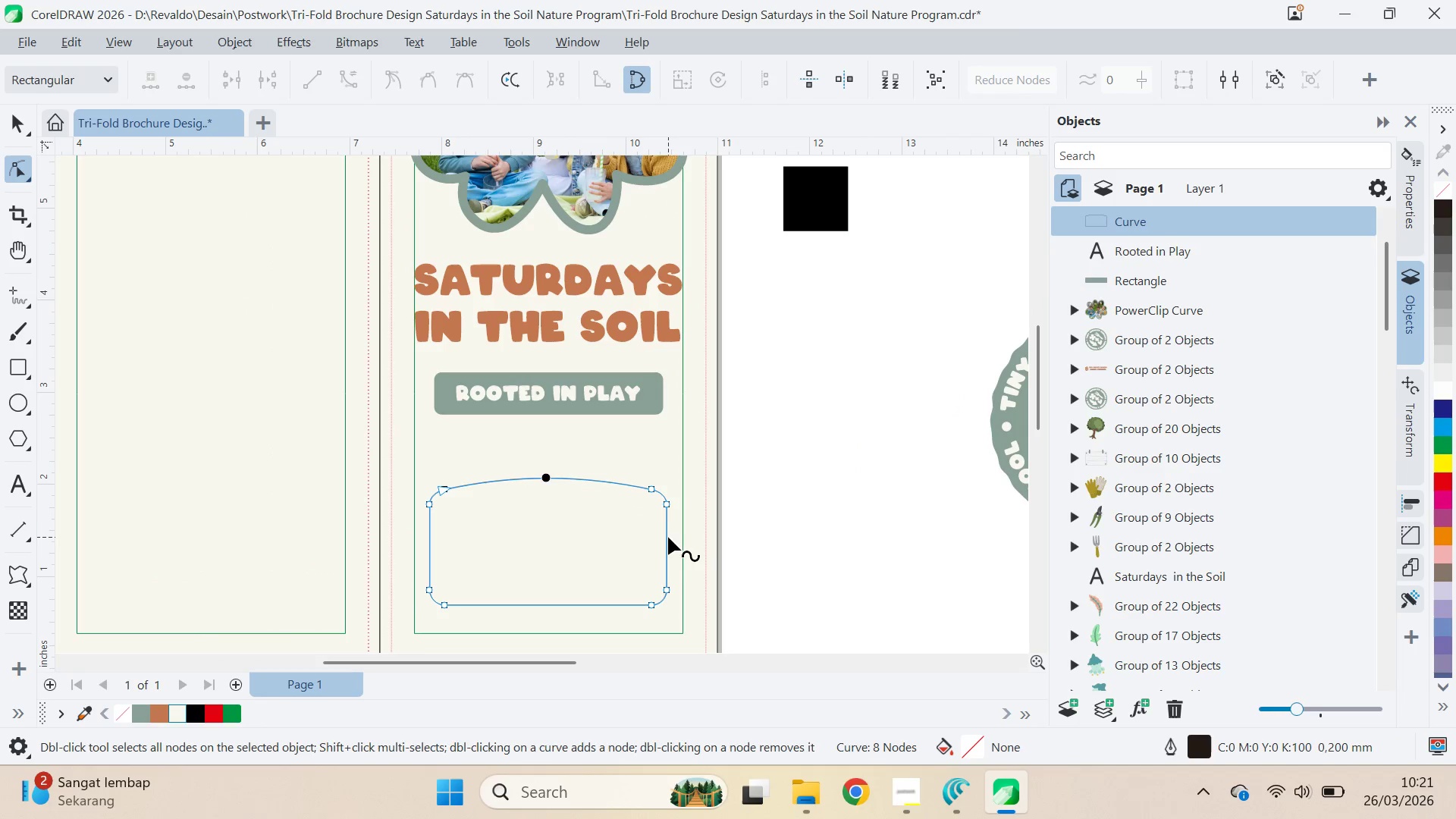 
hold_key(key=ShiftLeft, duration=0.92)
 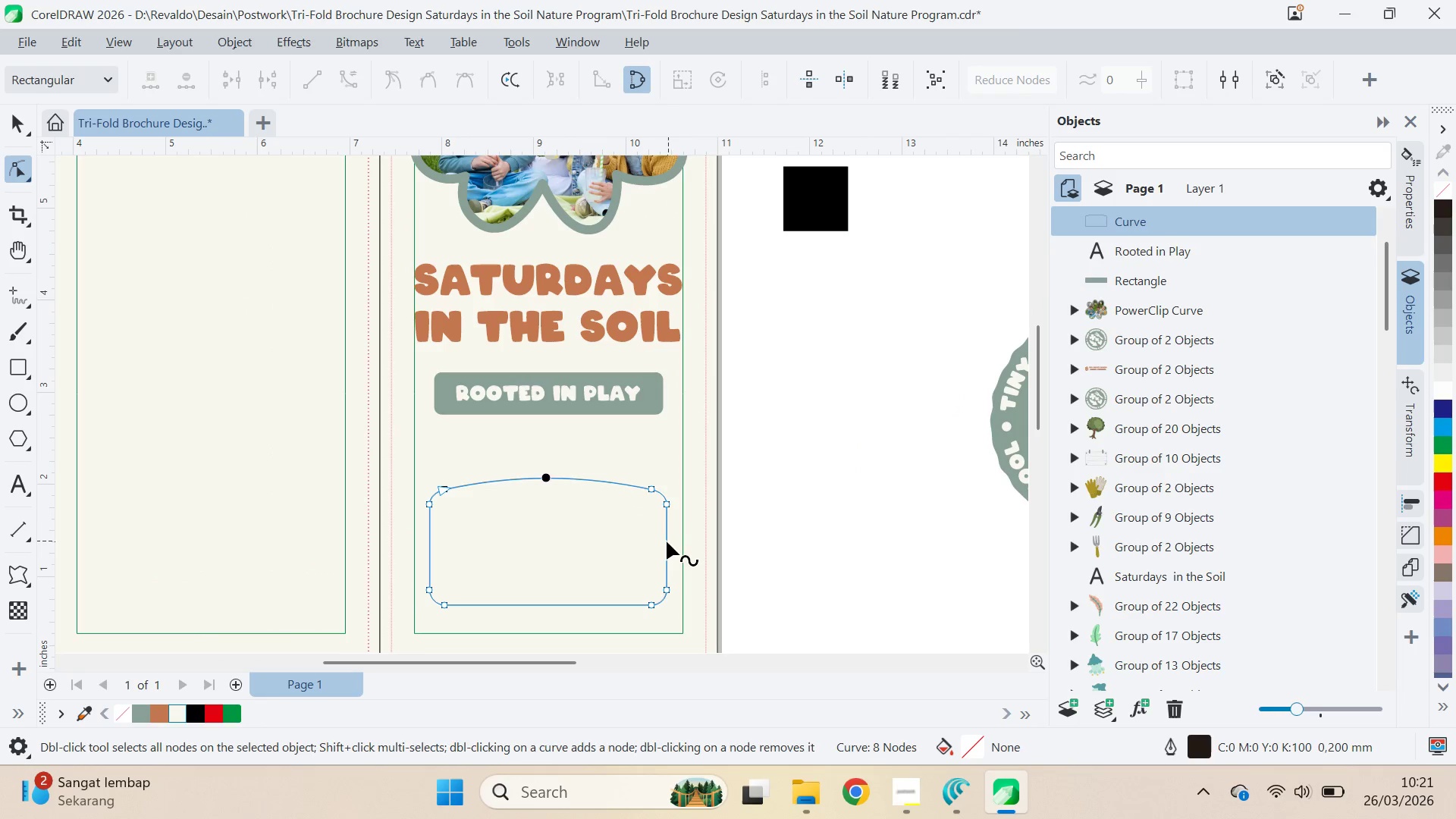 
left_click_drag(start_coordinate=[666, 544], to_coordinate=[673, 545])
 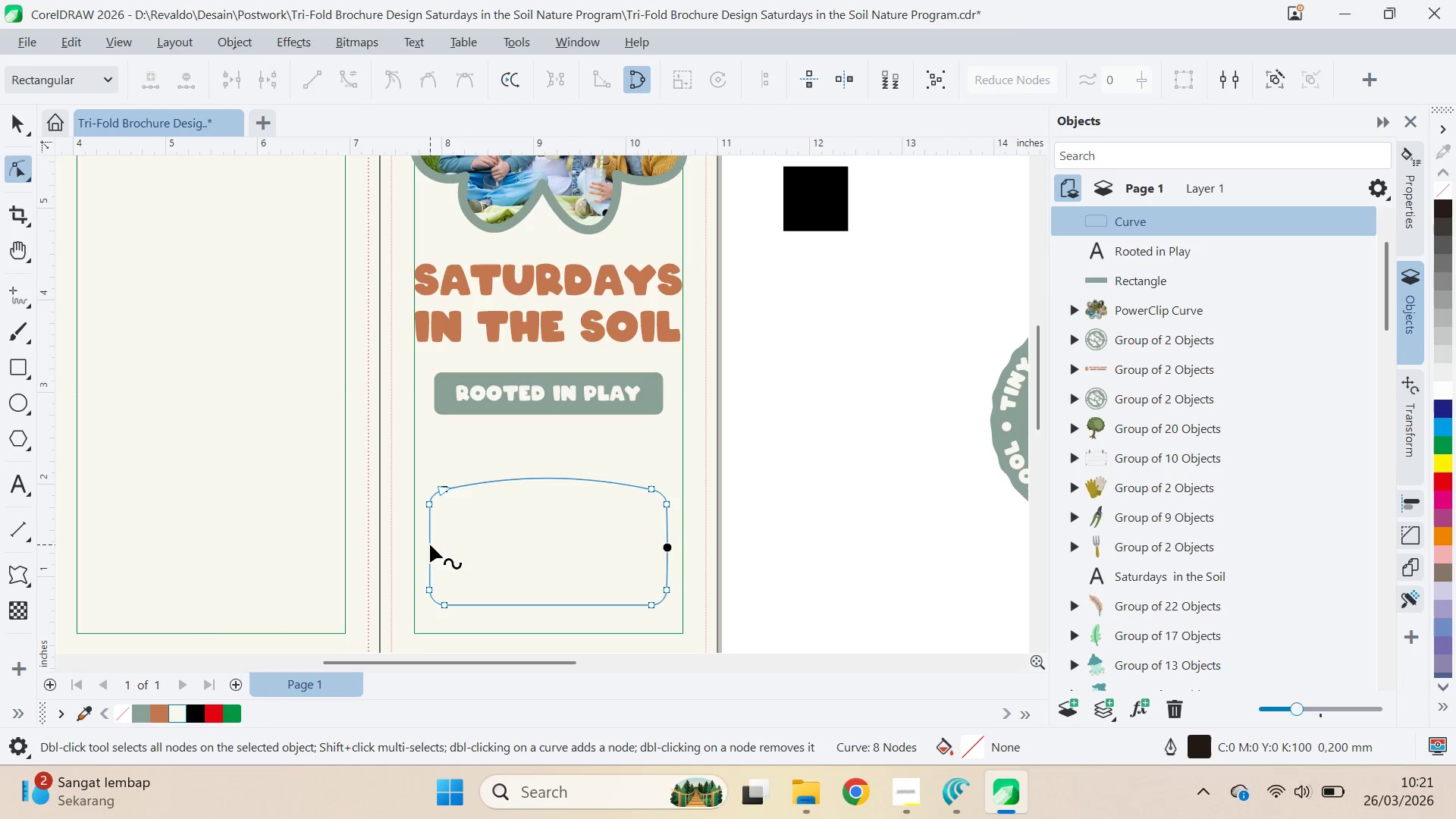 
hold_key(key=ShiftLeft, duration=0.52)
 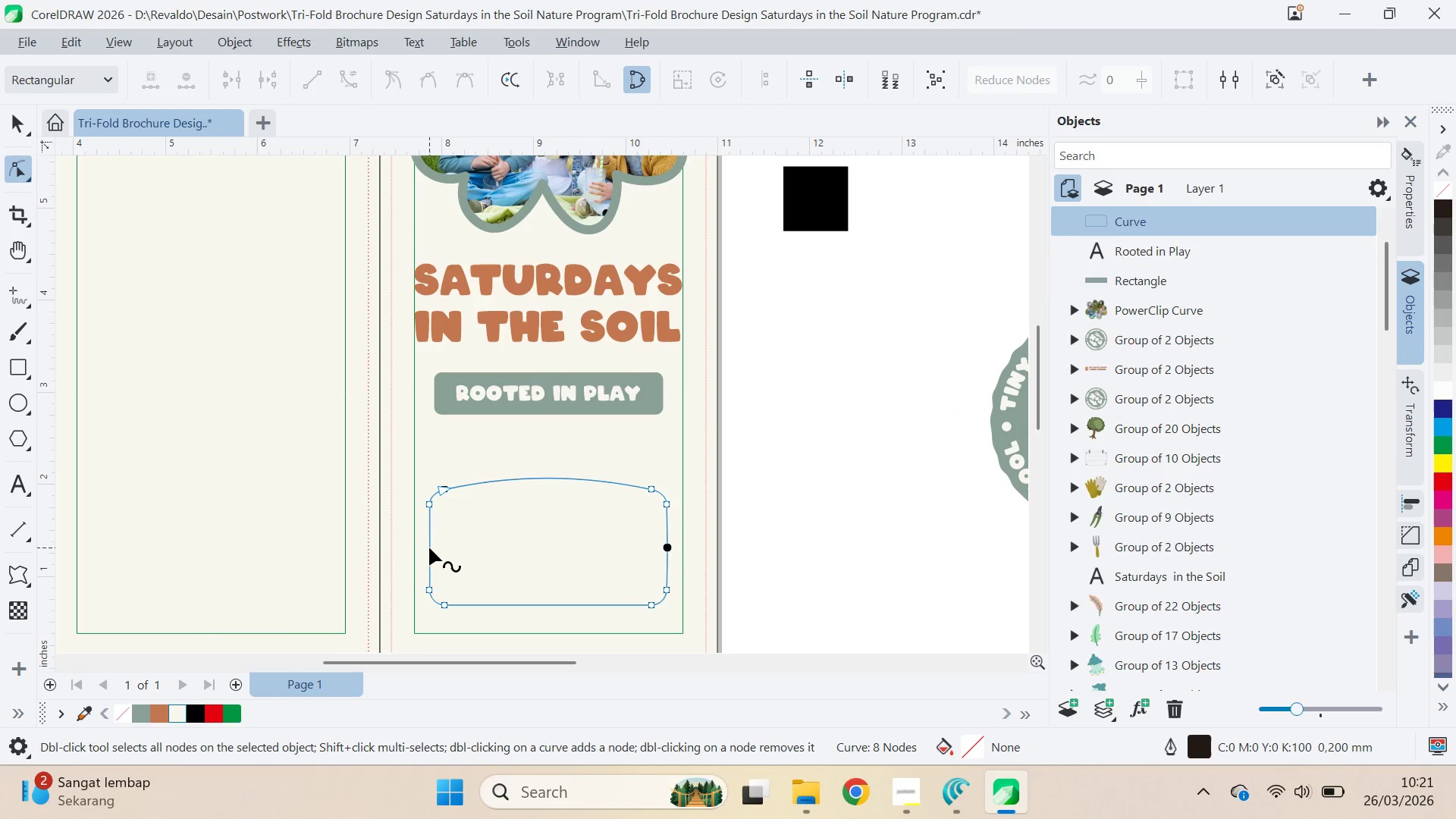 
left_click_drag(start_coordinate=[430, 548], to_coordinate=[422, 550])
 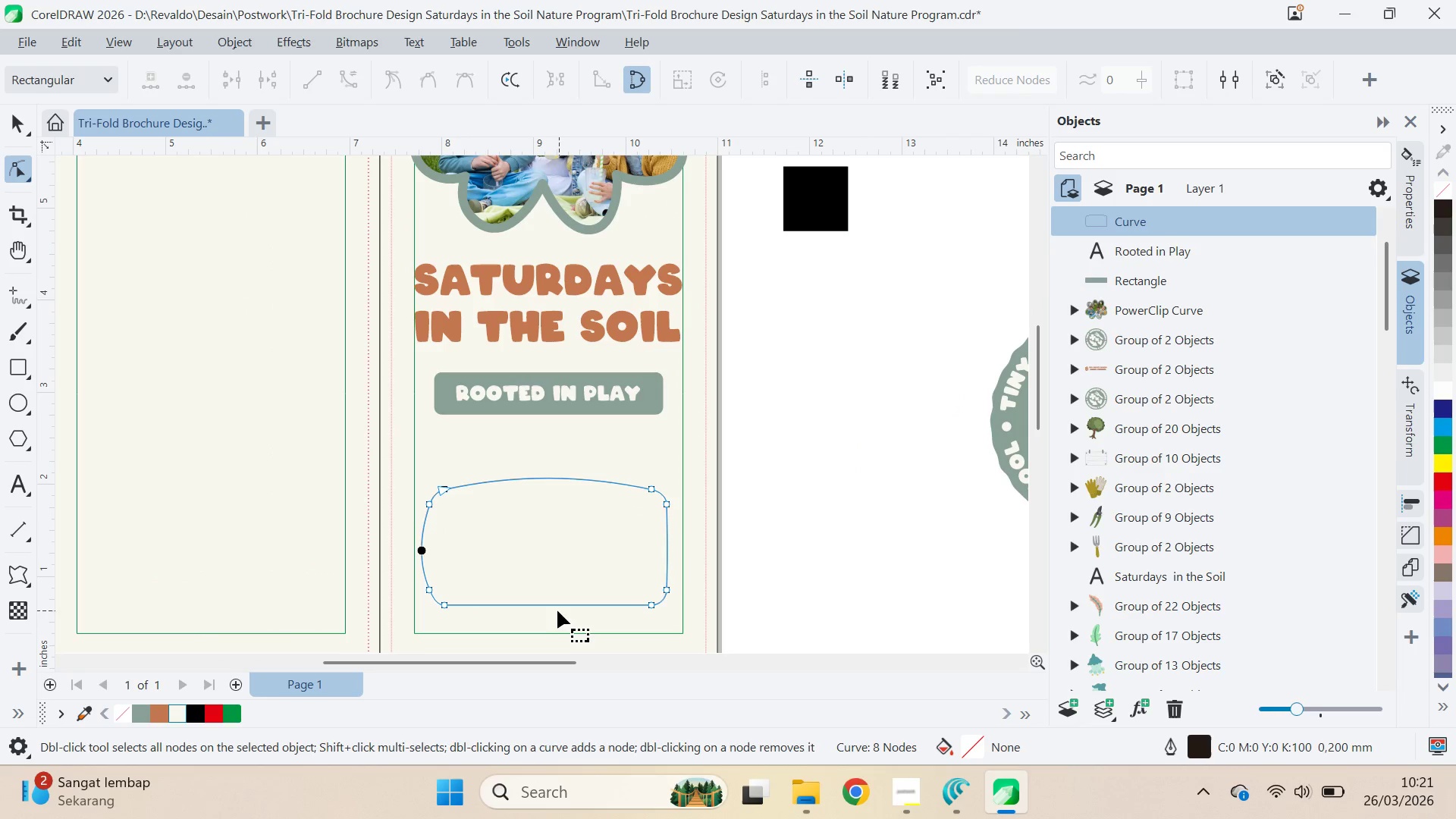 
hold_key(key=ShiftLeft, duration=1.36)
 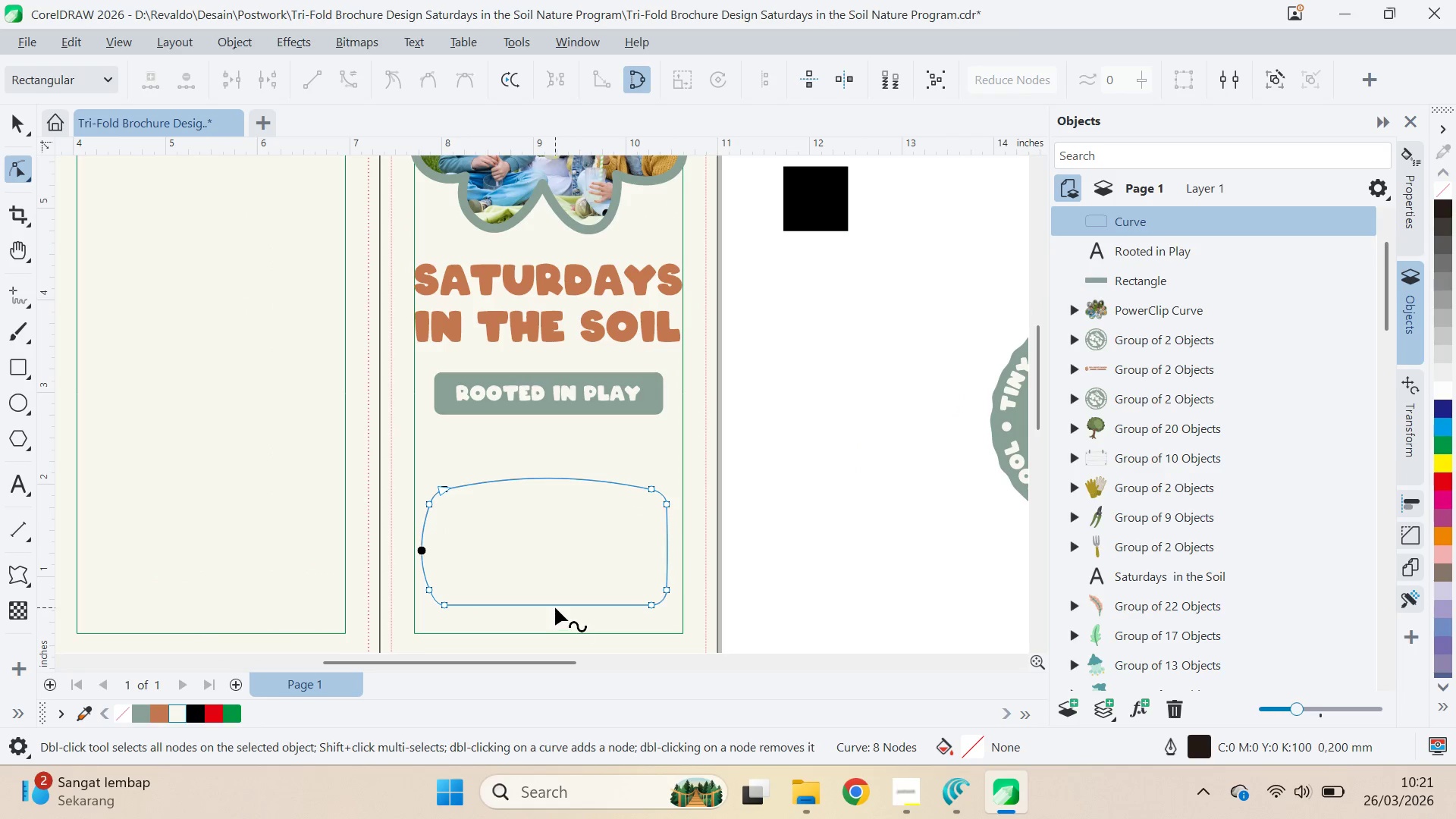 
left_click_drag(start_coordinate=[553, 607], to_coordinate=[552, 613])
 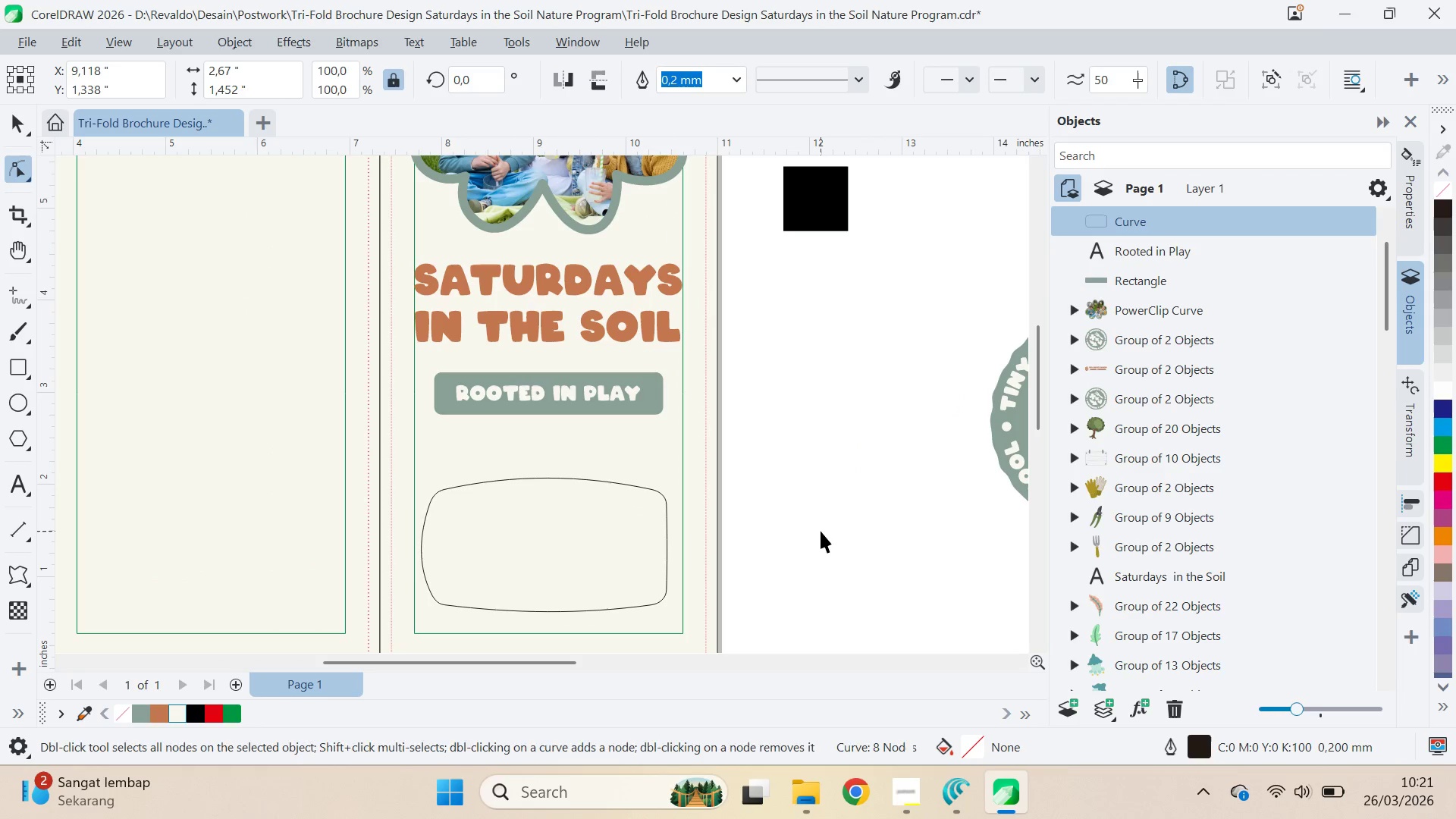 
hold_key(key=ShiftLeft, duration=0.66)
 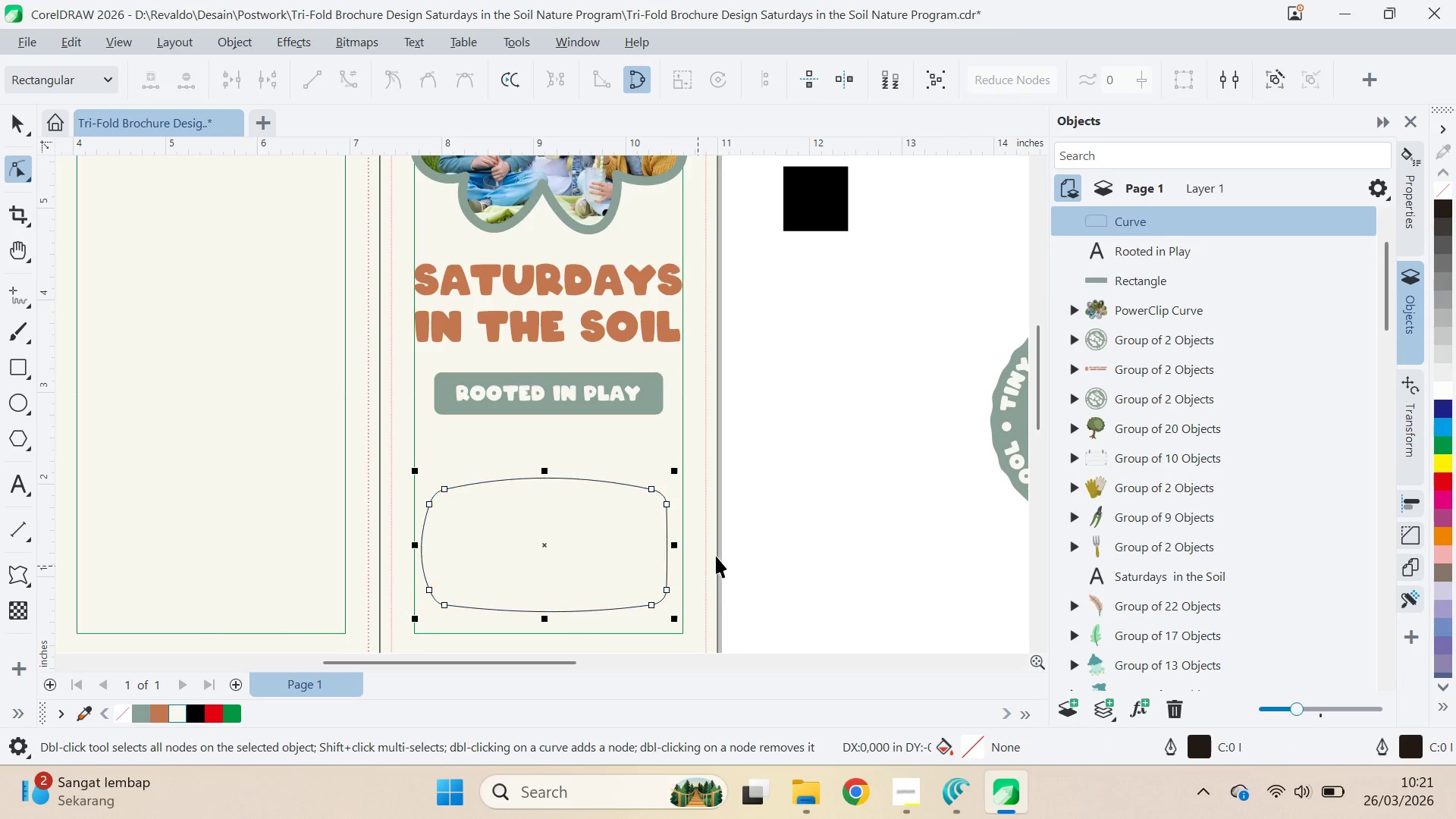 
key(V)
 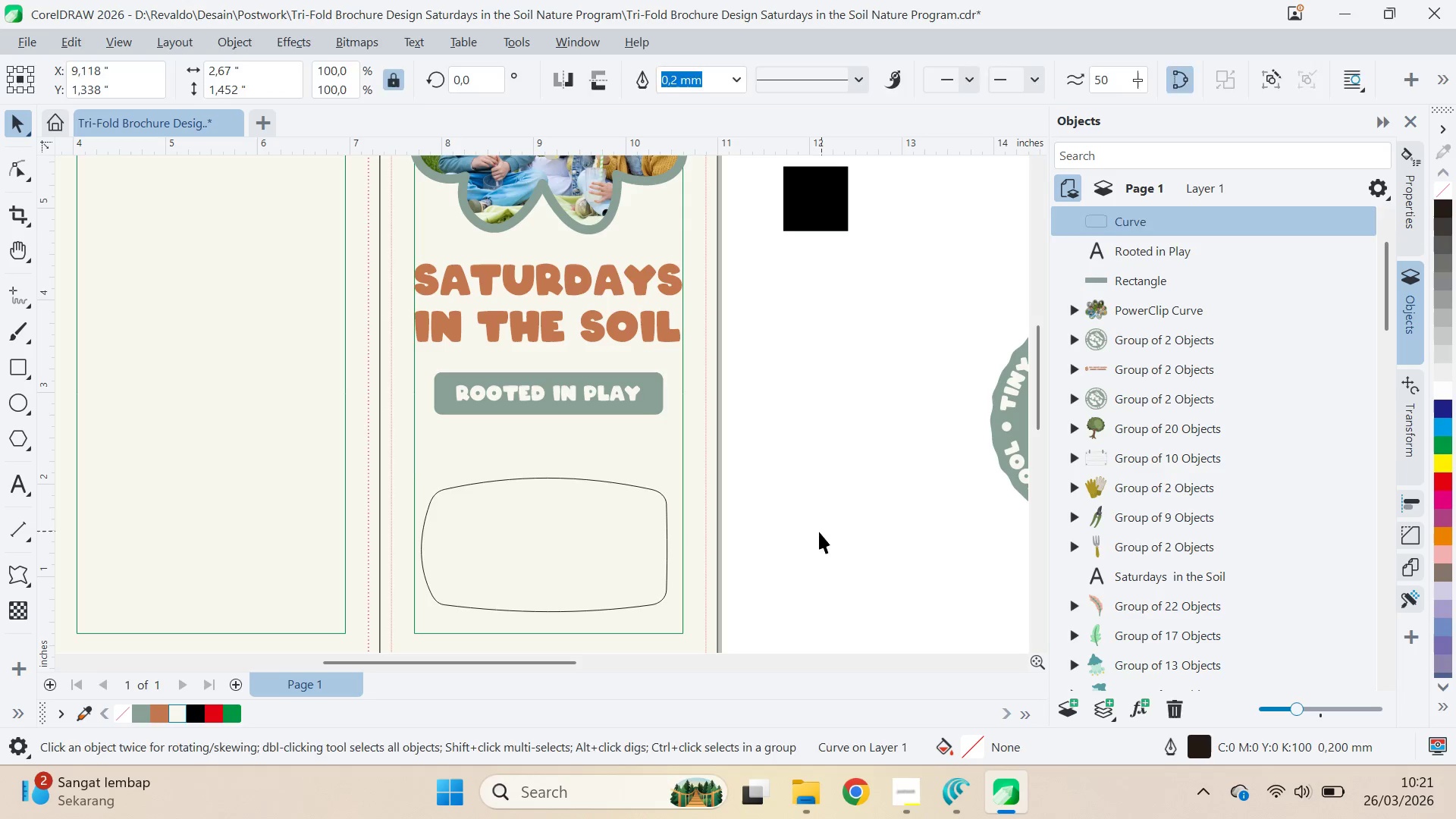 
double_click([632, 568])
 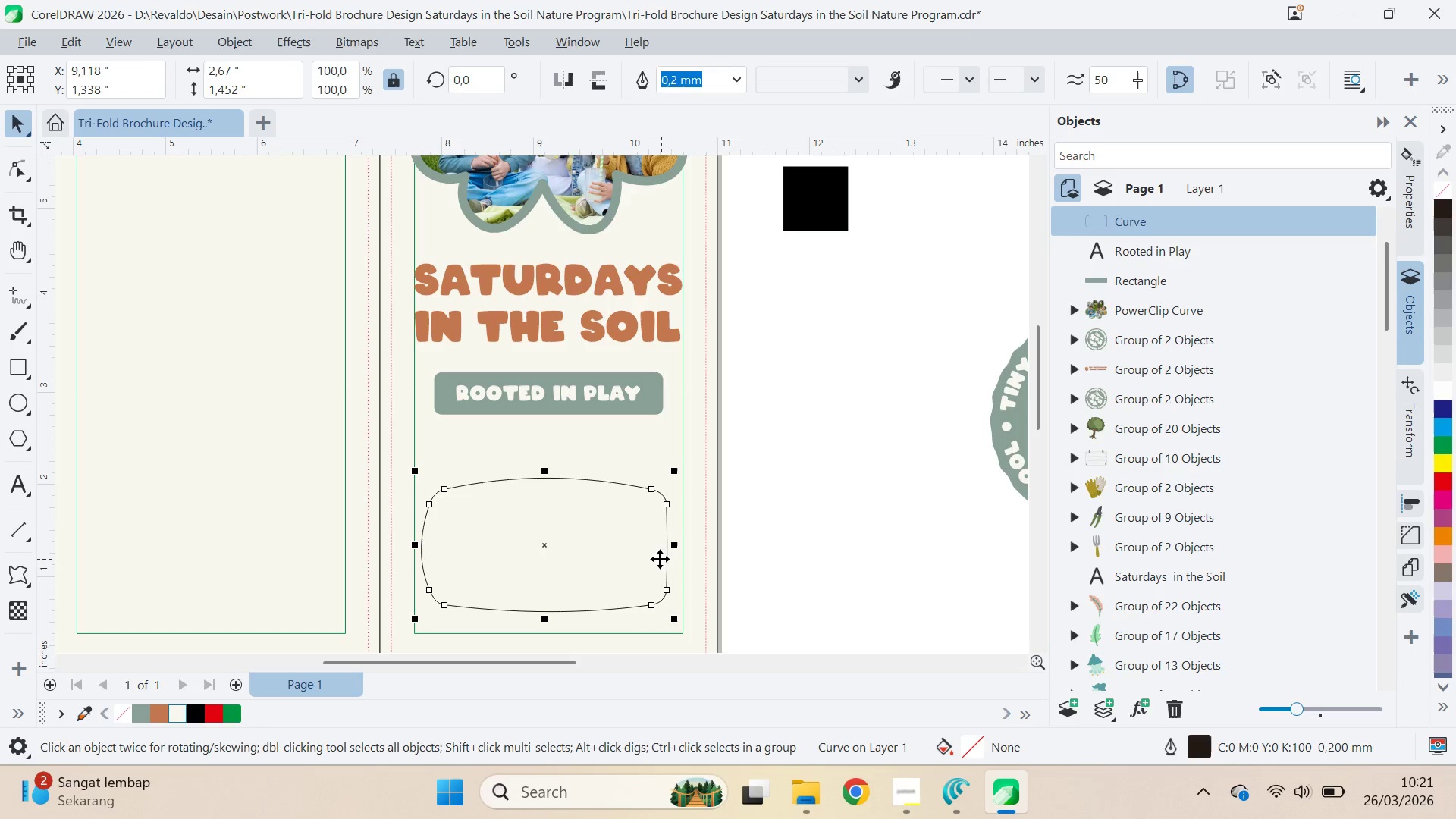 
key(A)
 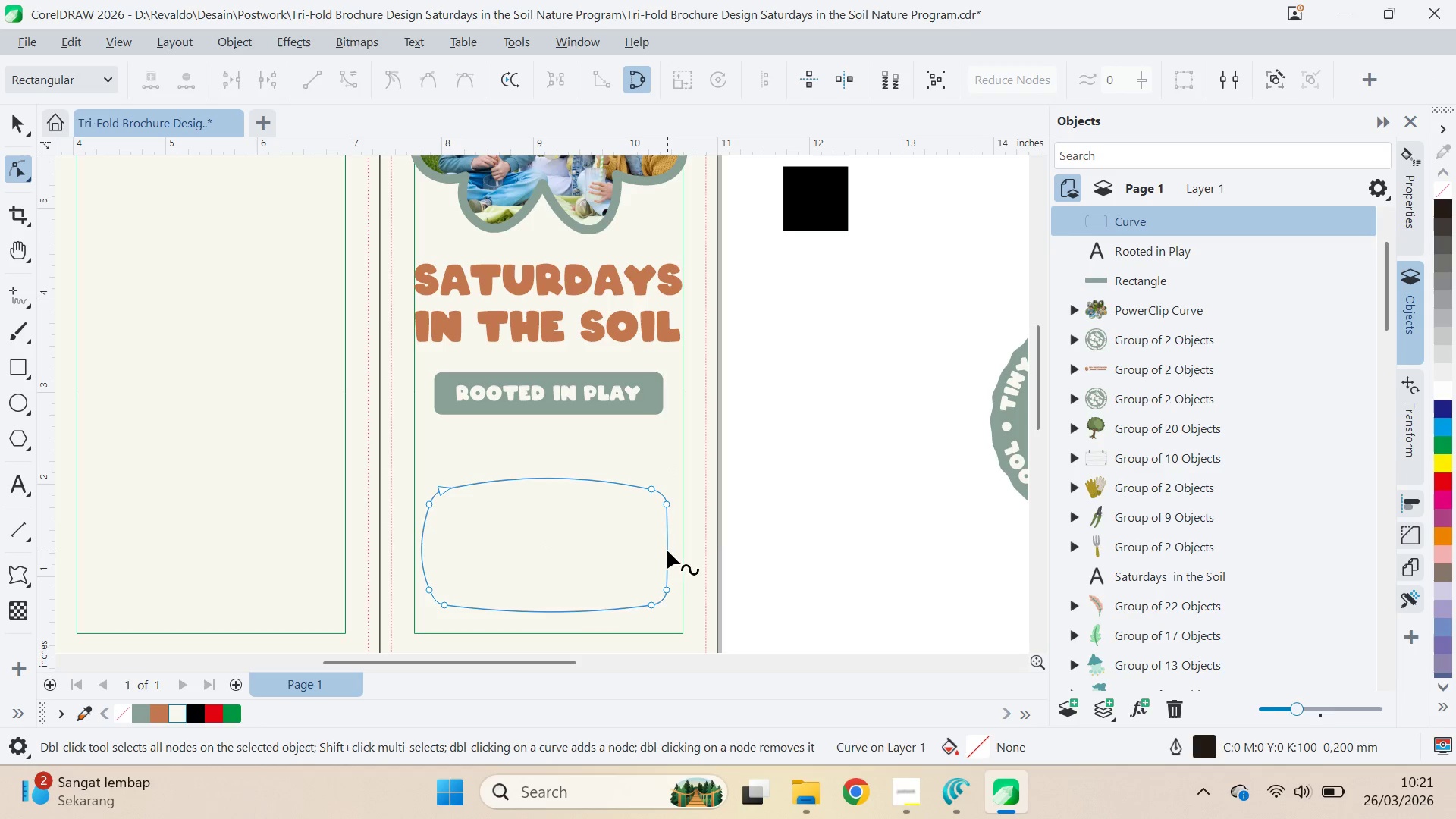 
left_click_drag(start_coordinate=[667, 551], to_coordinate=[675, 551])
 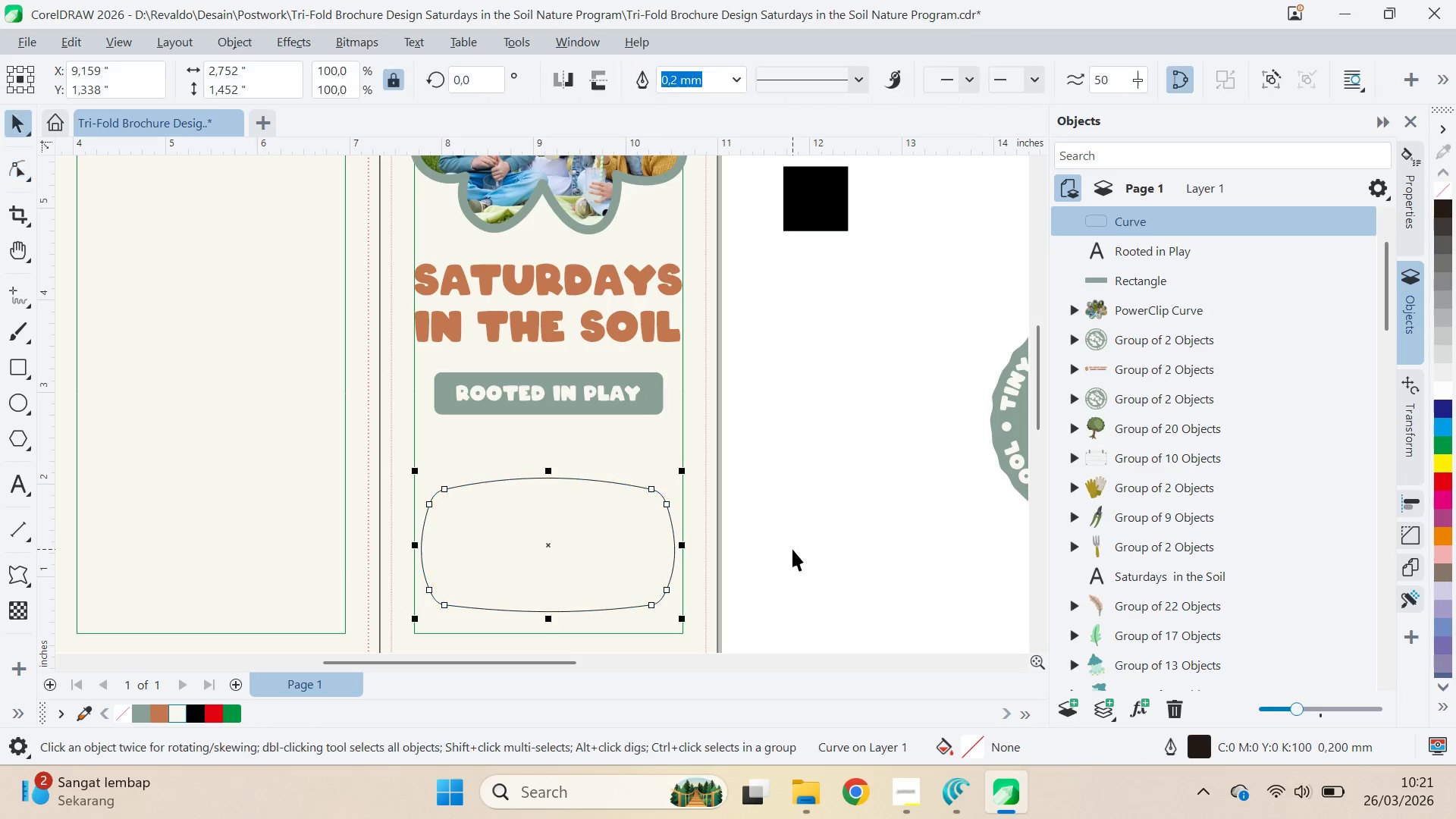 
hold_key(key=ShiftLeft, duration=0.92)
 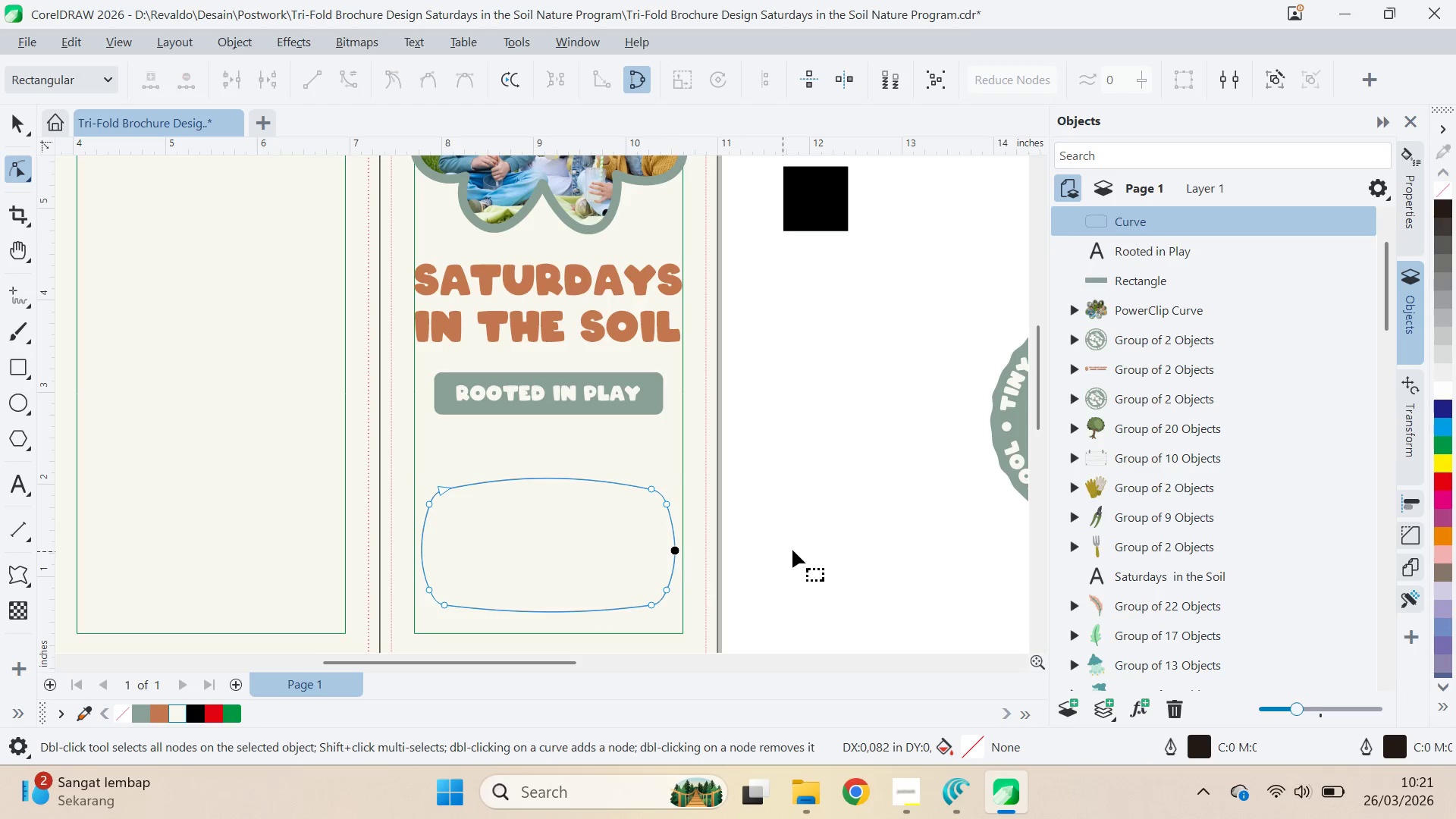 
key(V)
 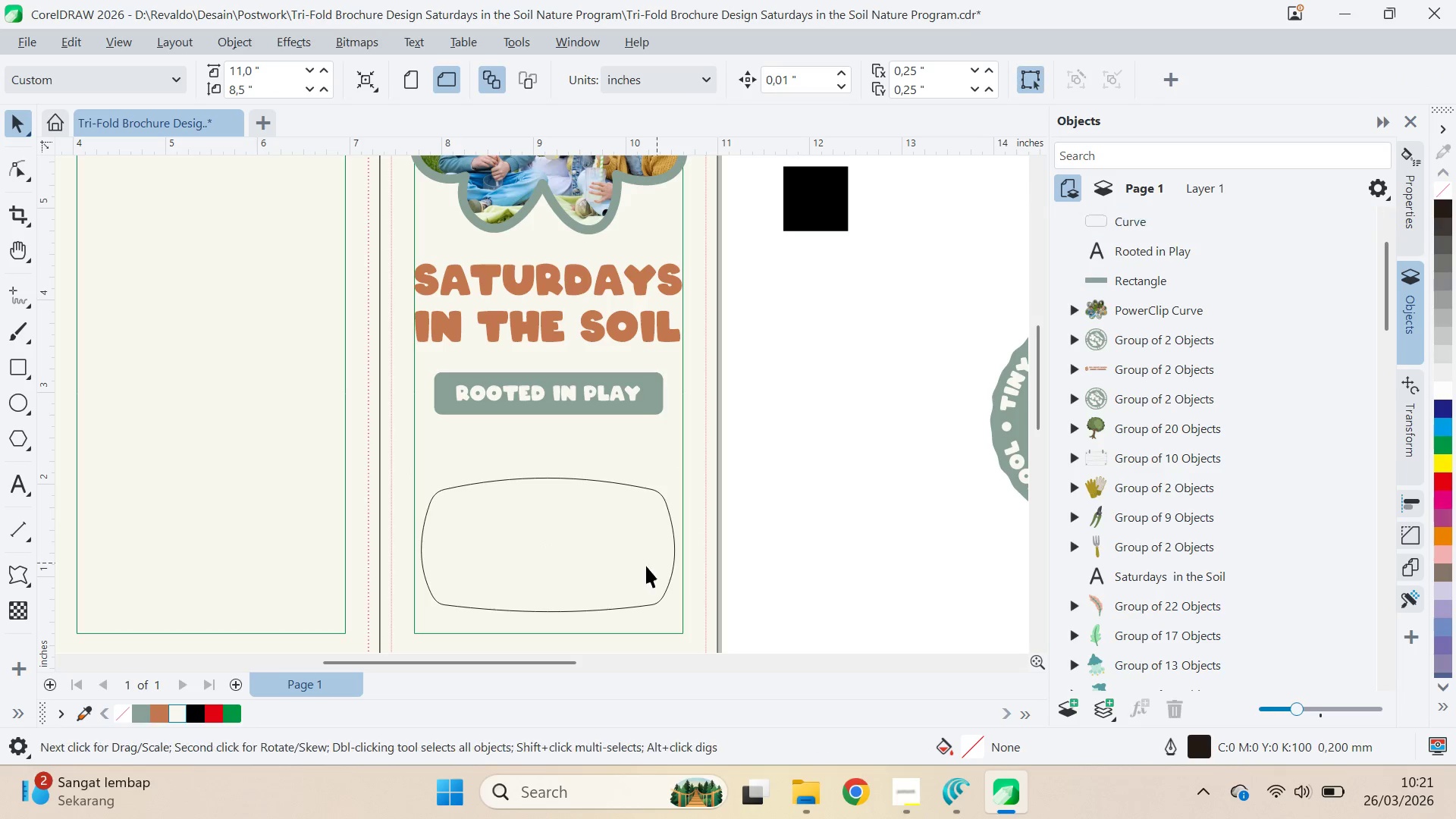 
double_click([623, 566])
 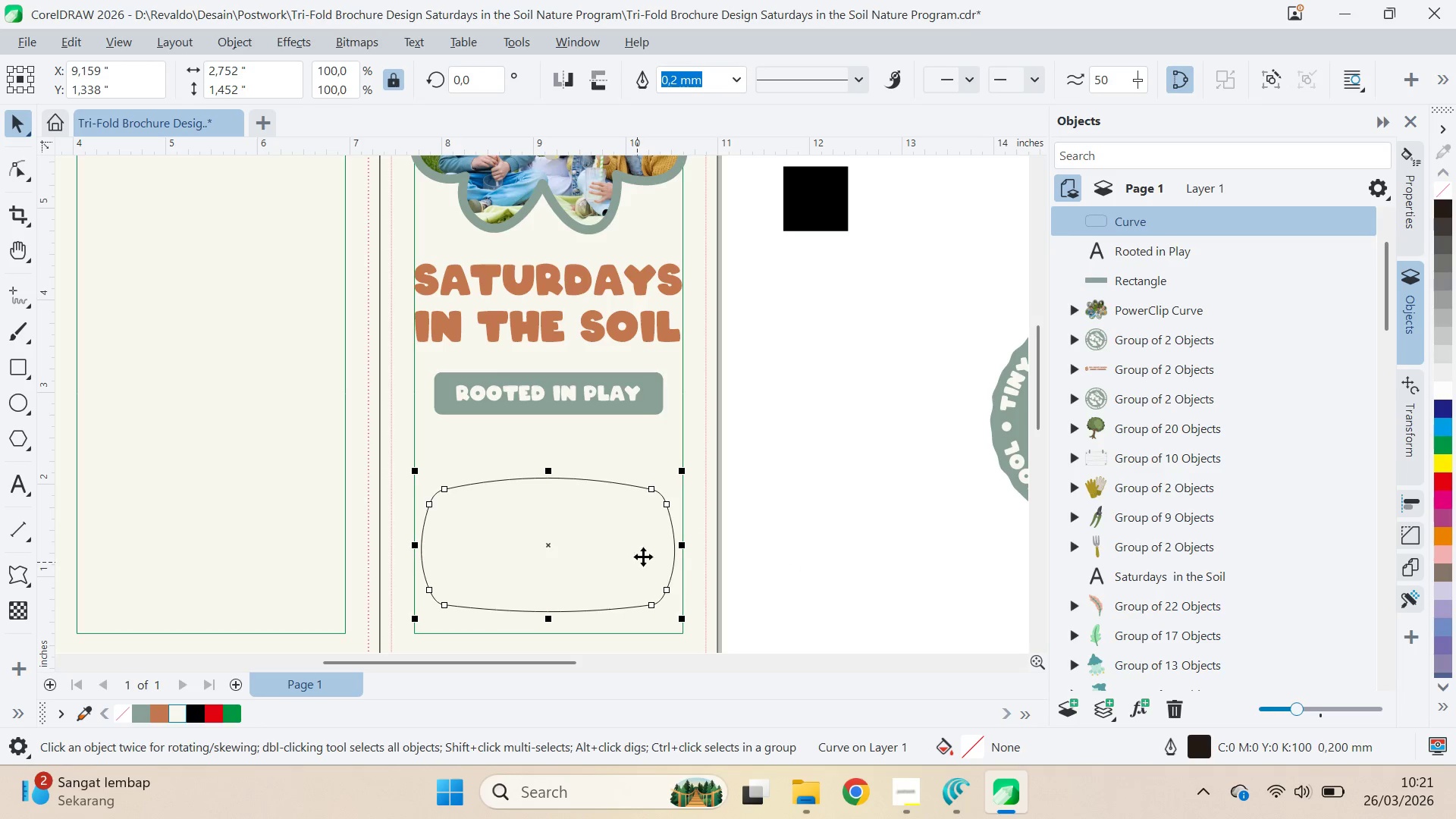 
hold_key(key=ShiftLeft, duration=1.45)
left_click_drag(start_coordinate=[686, 472], to_coordinate=[717, 482])
 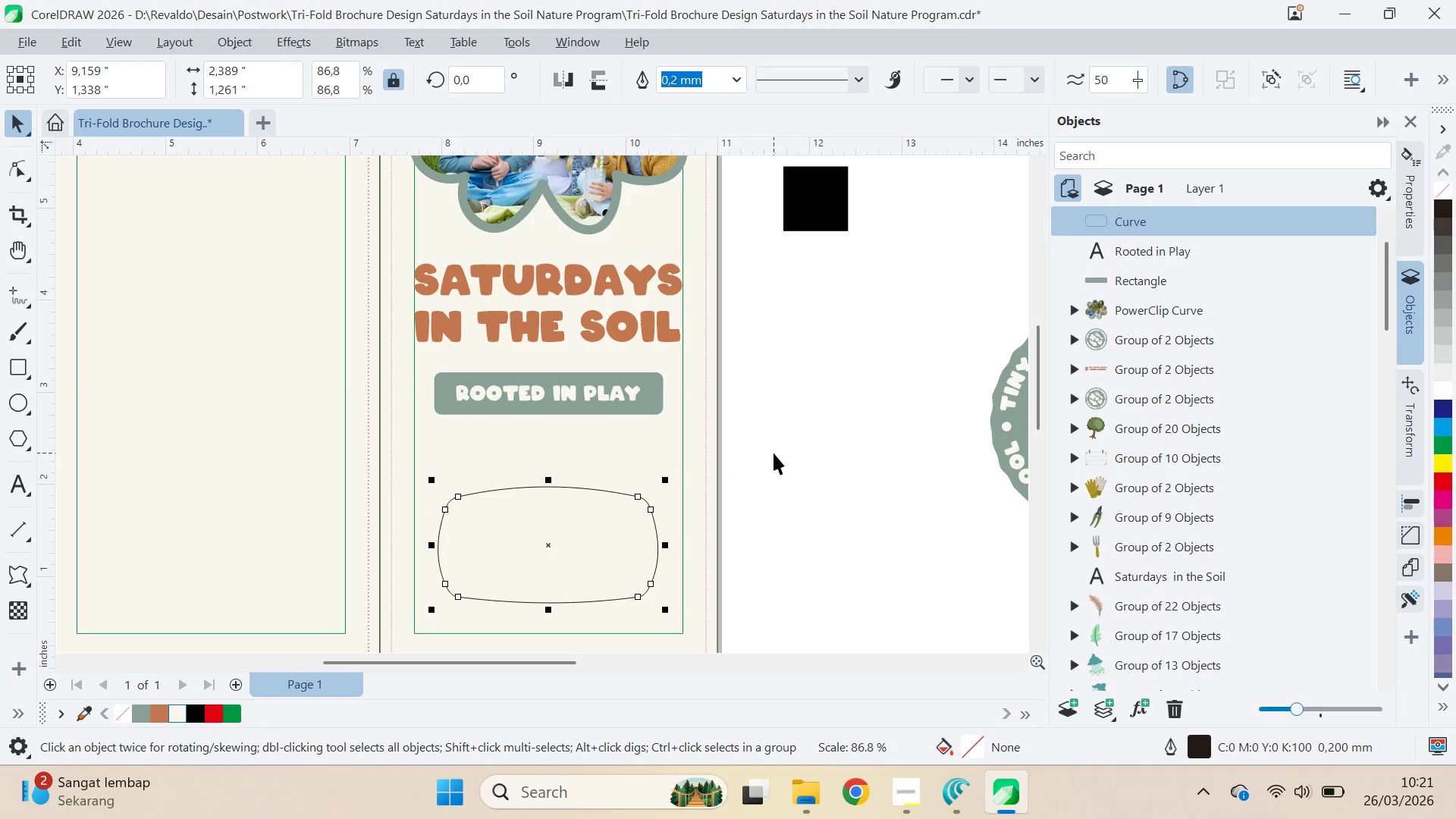 
left_click([774, 453])
 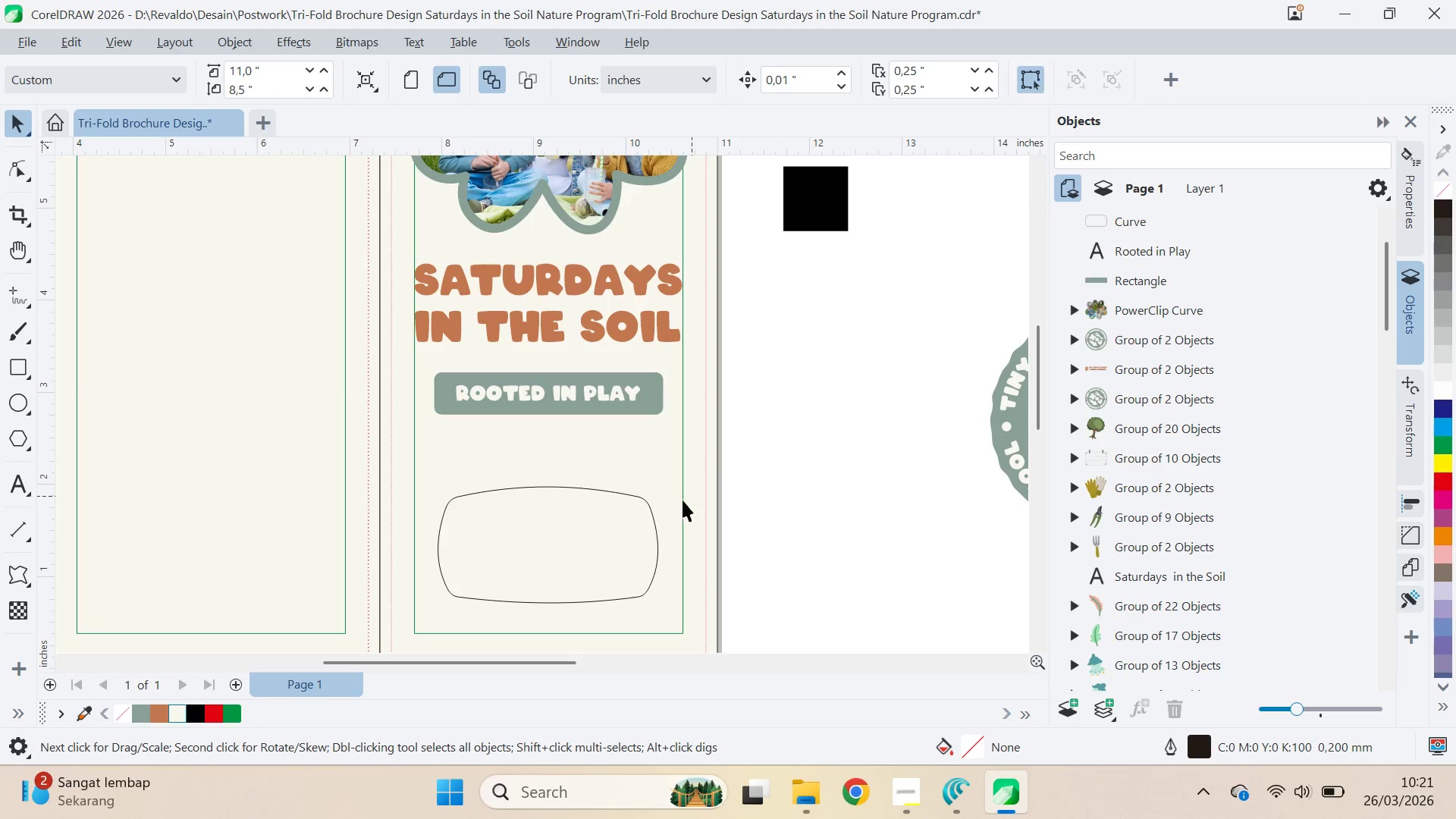 
left_click([658, 512])
 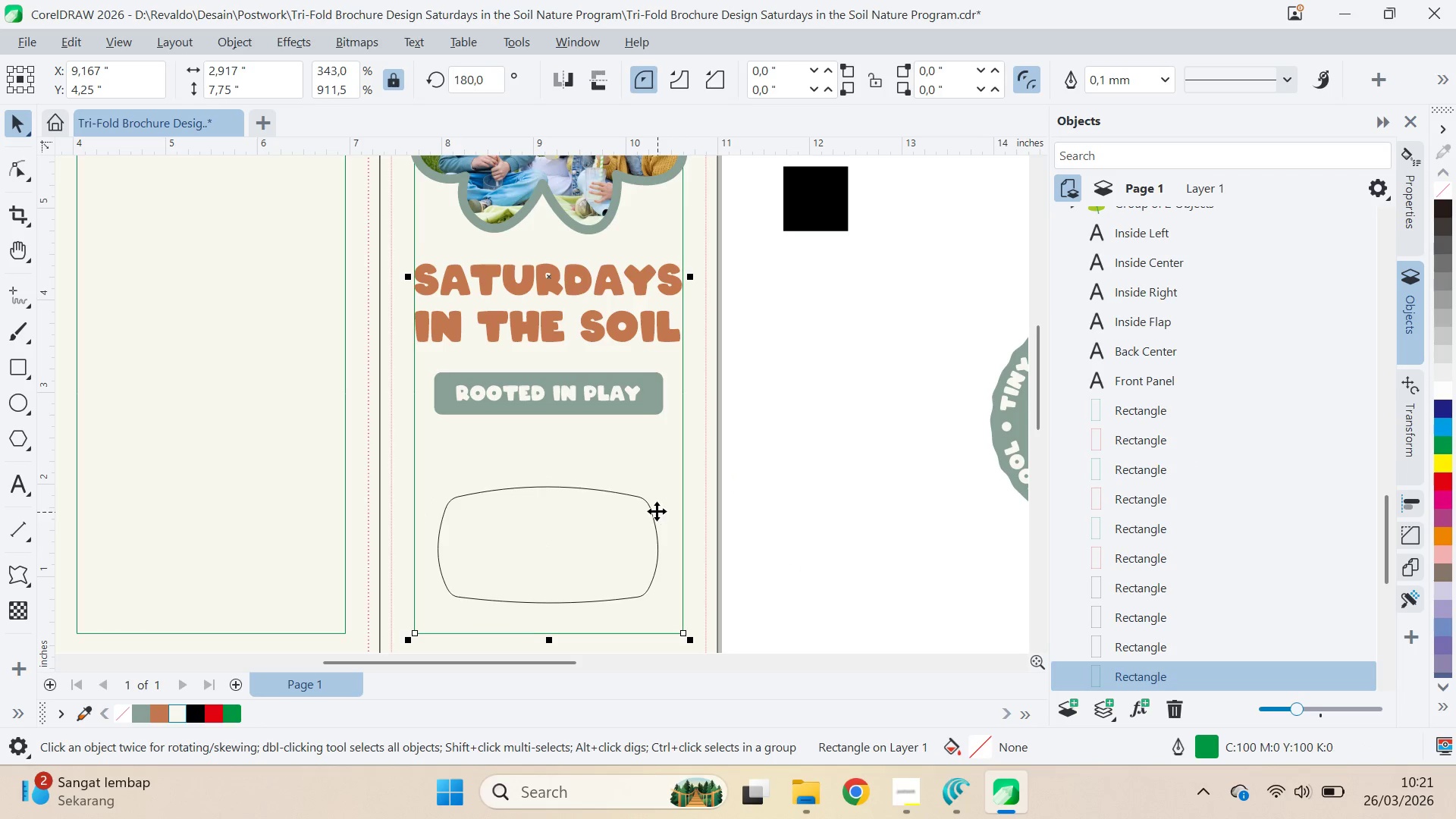 
left_click([648, 511])
 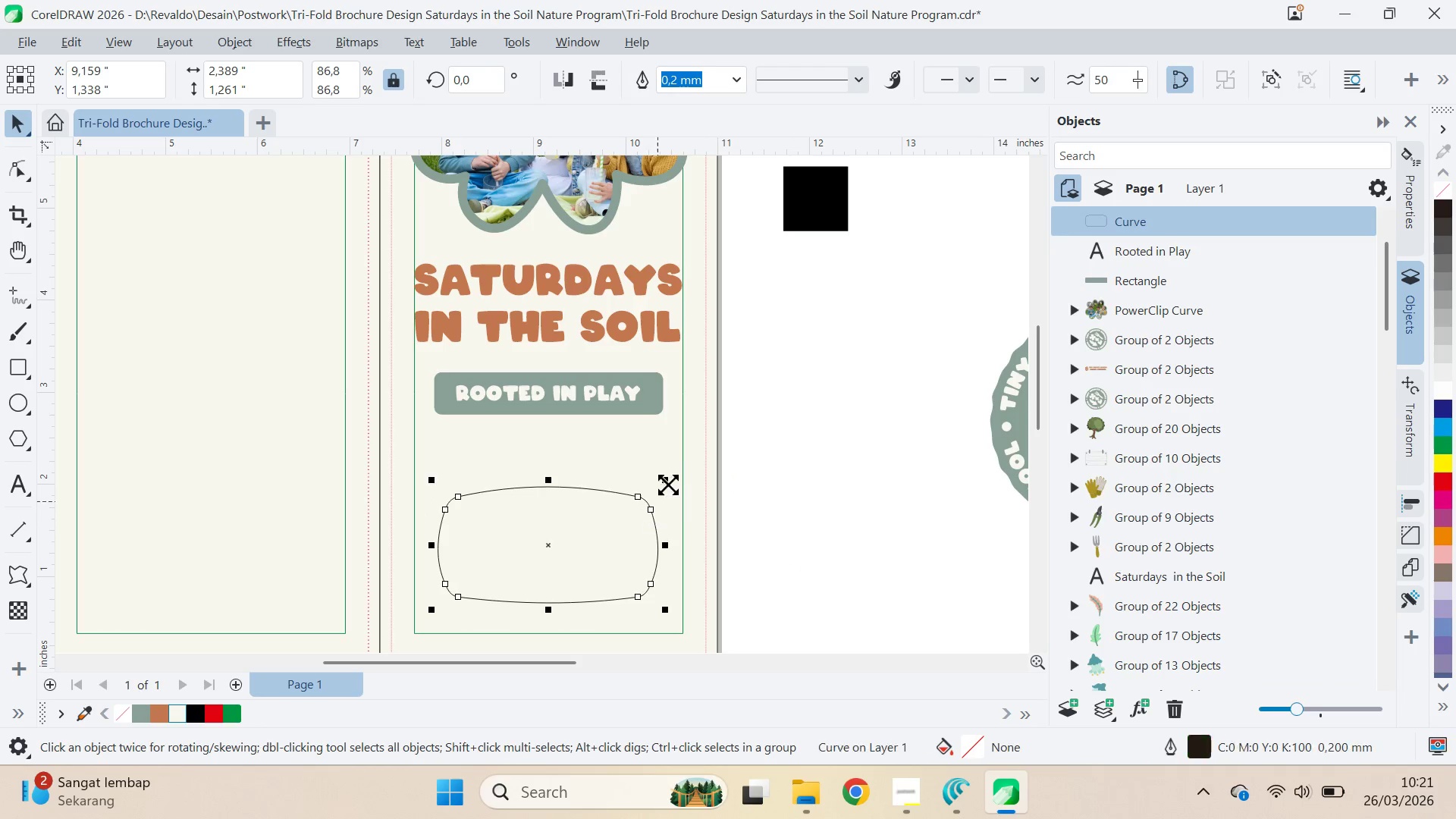 
hold_key(key=ShiftLeft, duration=0.59)
left_click([674, 478])
 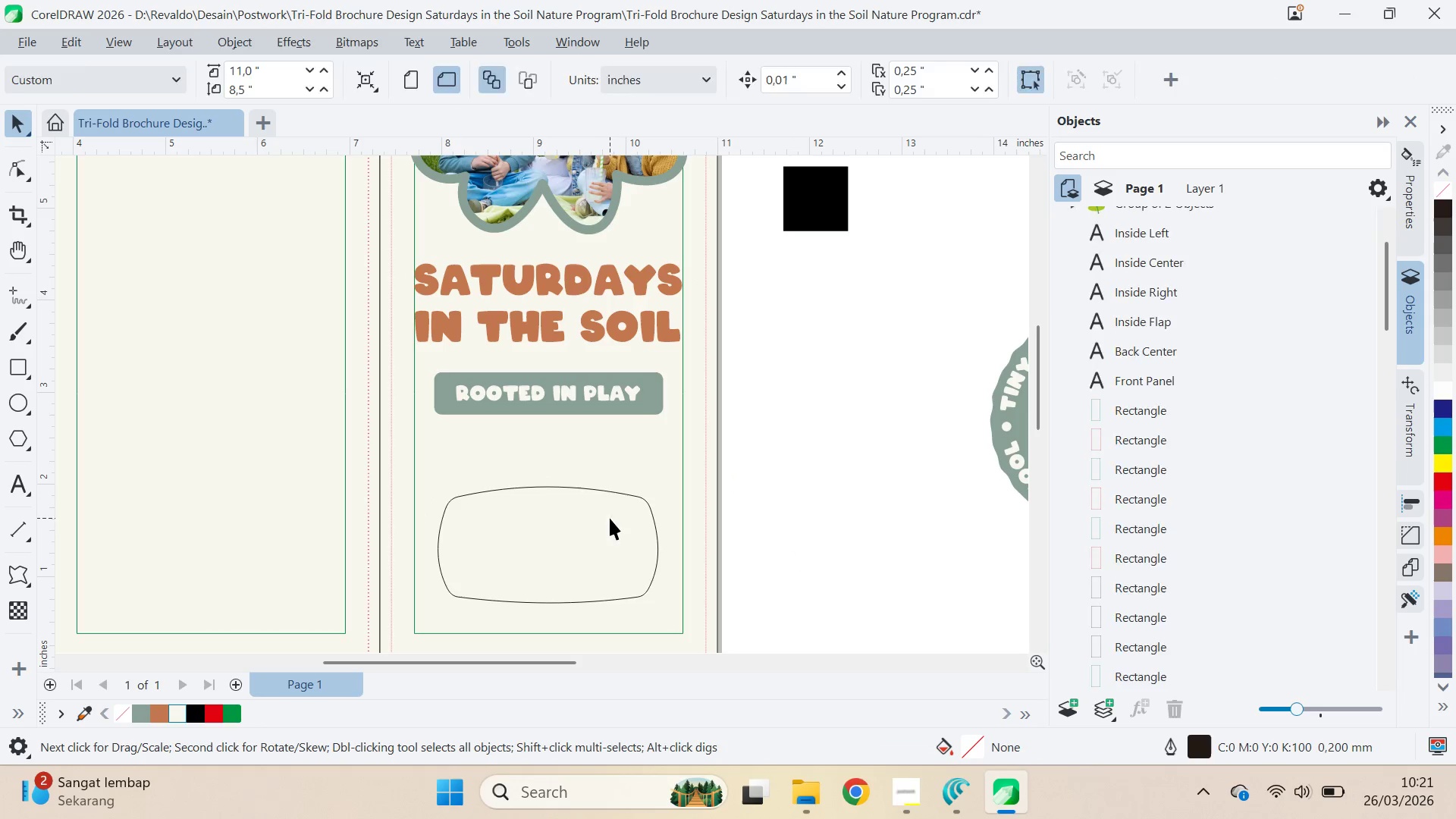 
hold_key(key=ShiftLeft, duration=1.12)
left_click_drag(start_coordinate=[662, 485], to_coordinate=[674, 477])
 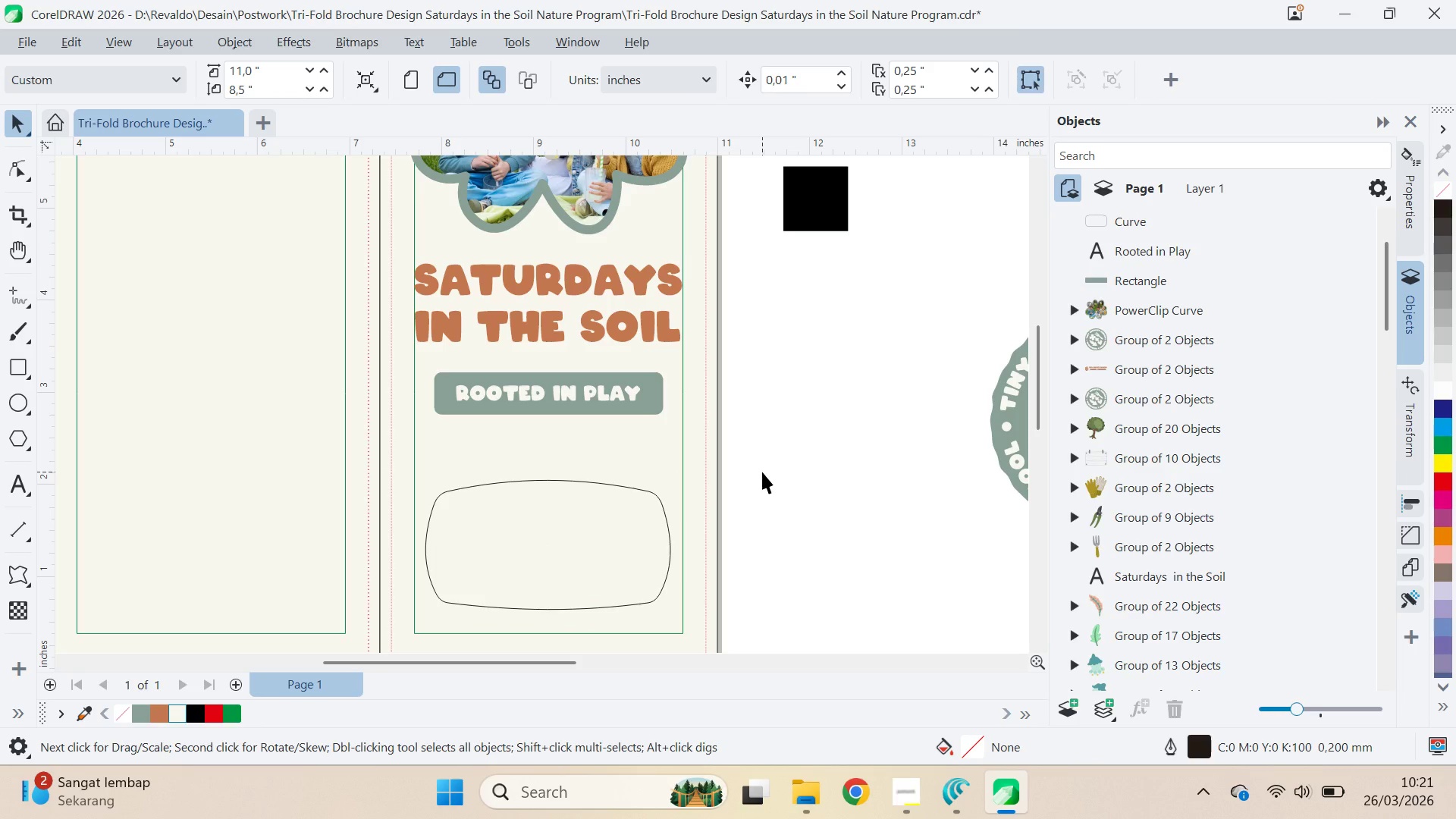 
key(Alt+Tab)
 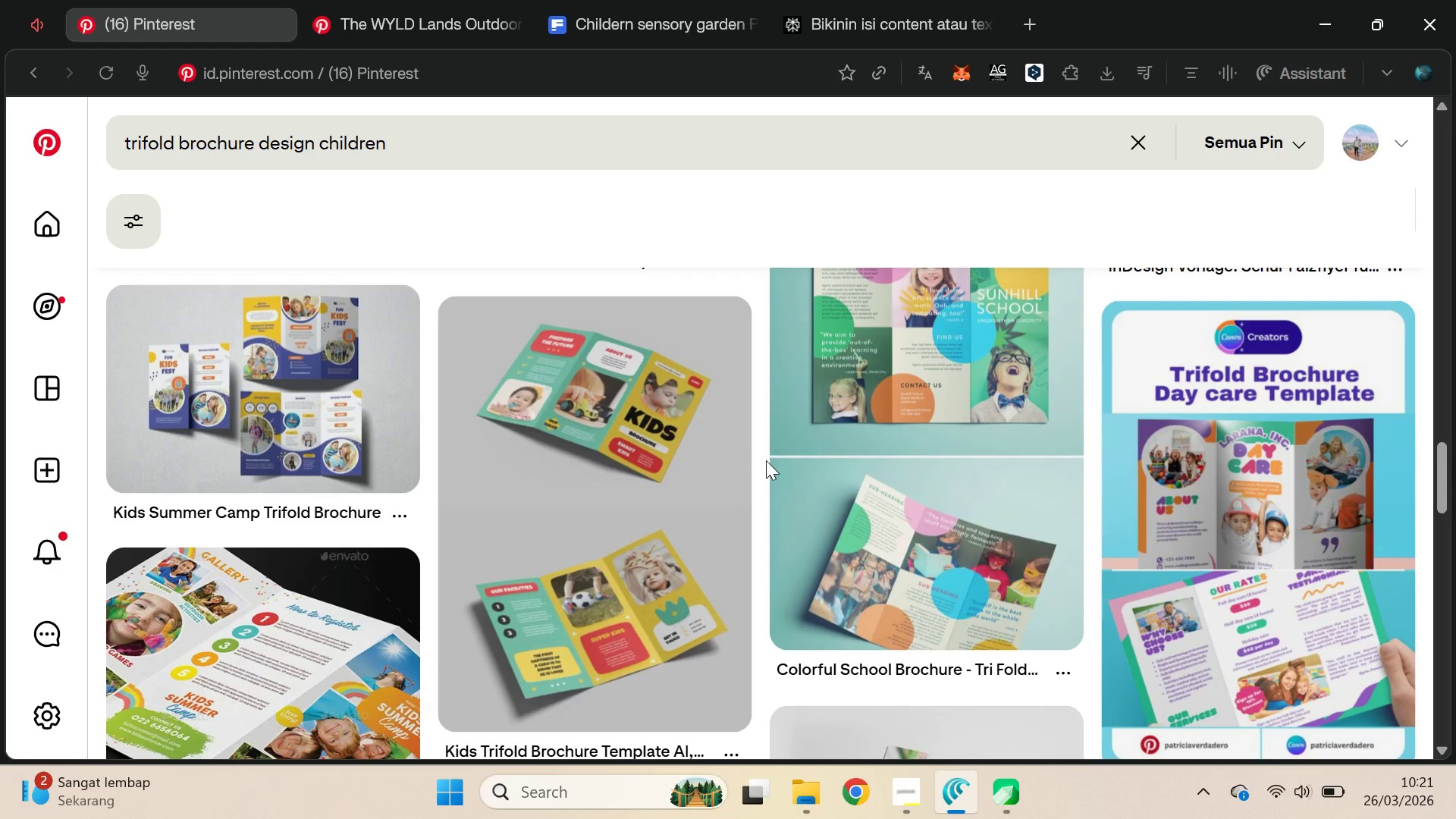 
key(Alt+AltLeft)
 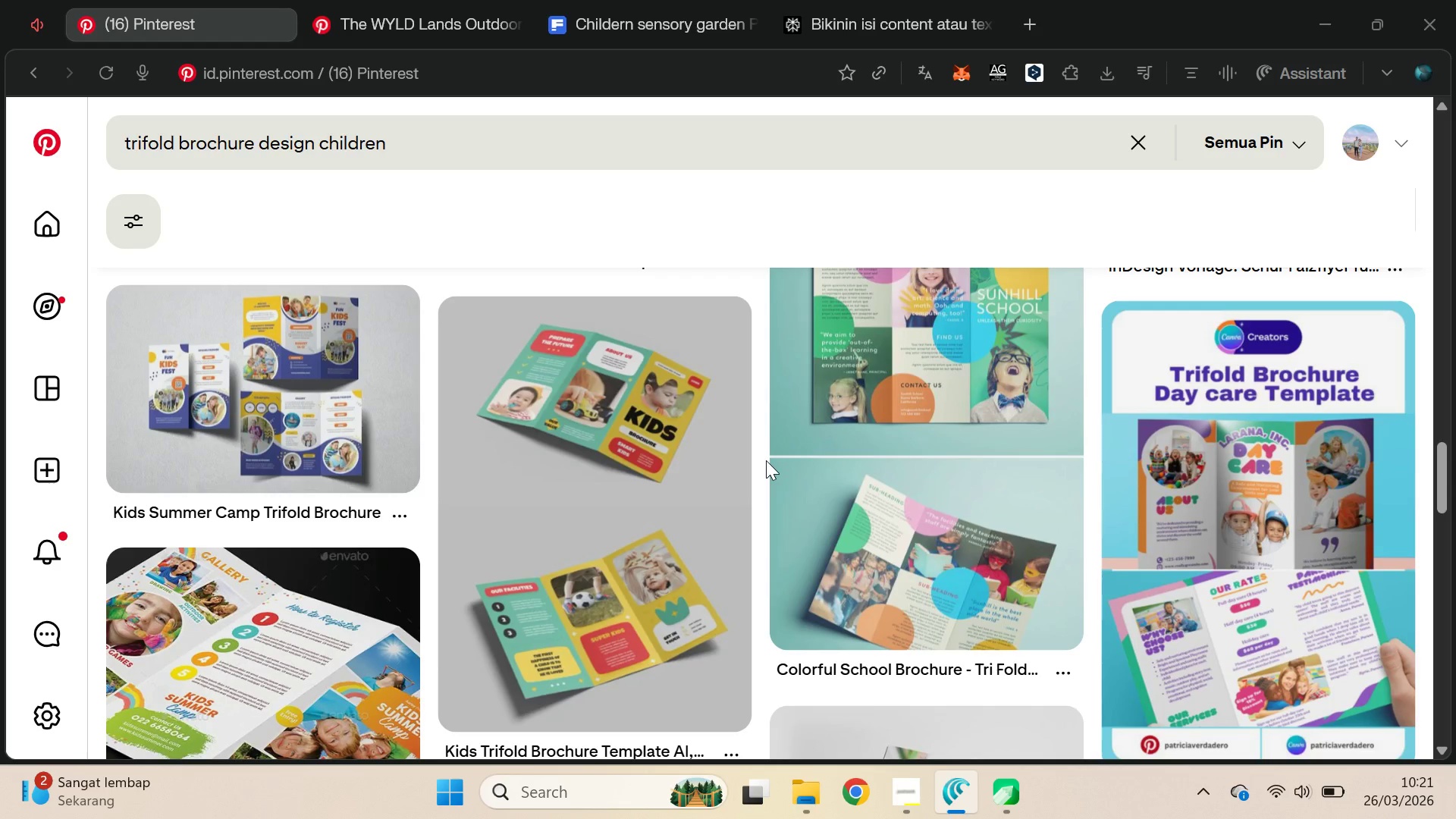 
key(Alt+Tab)
 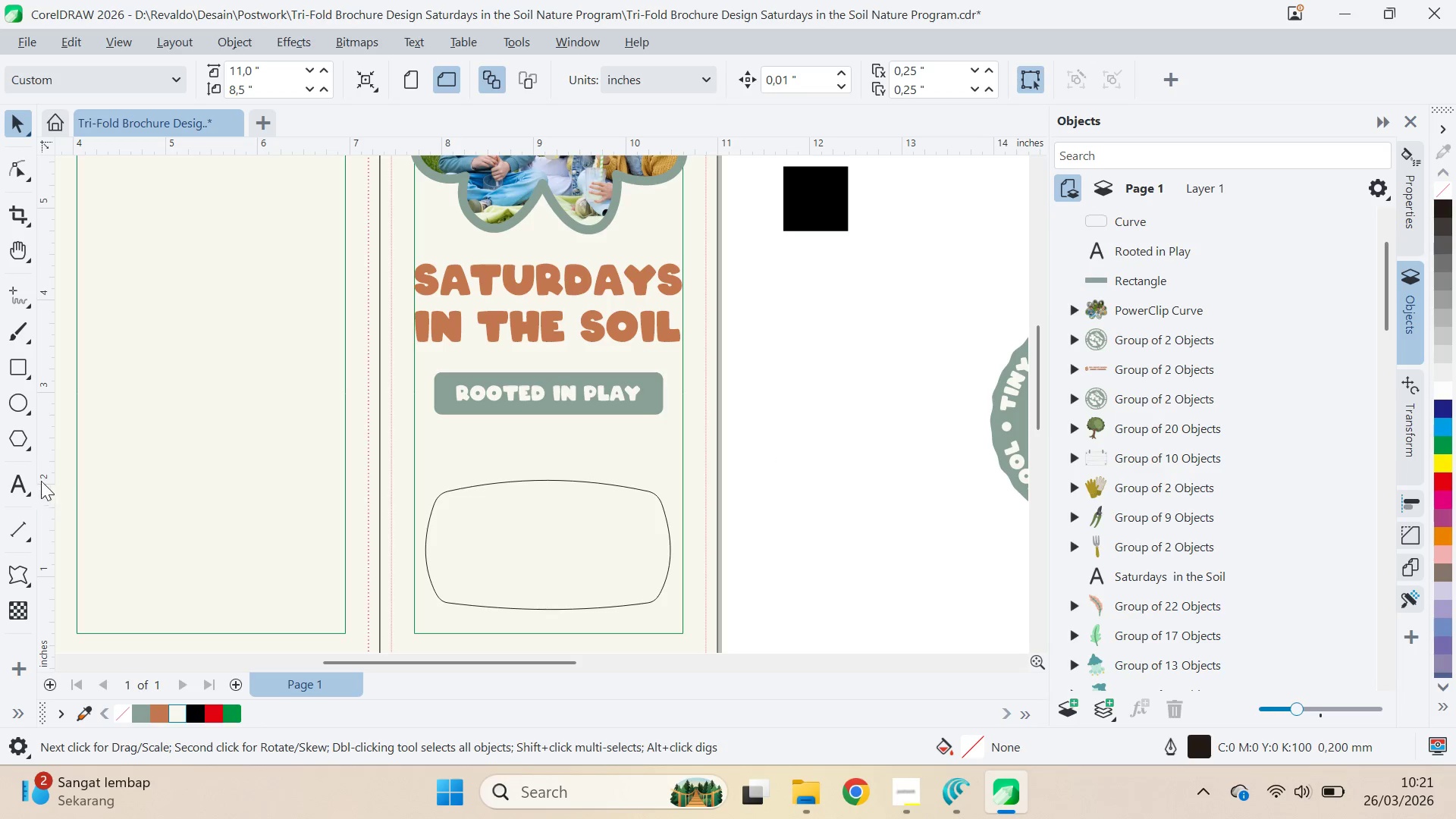 
left_click([19, 478])
 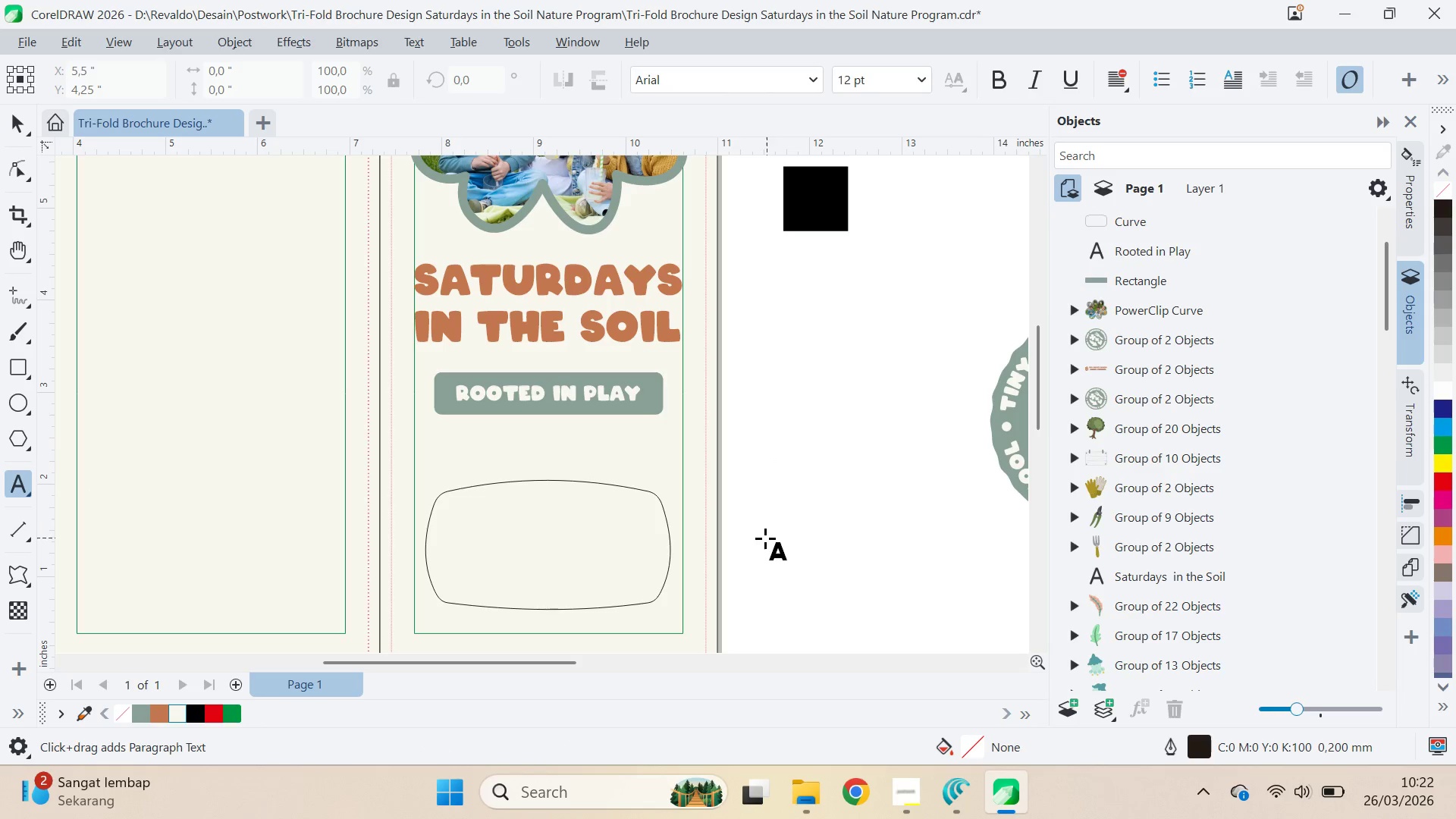 
key(Control+V)
 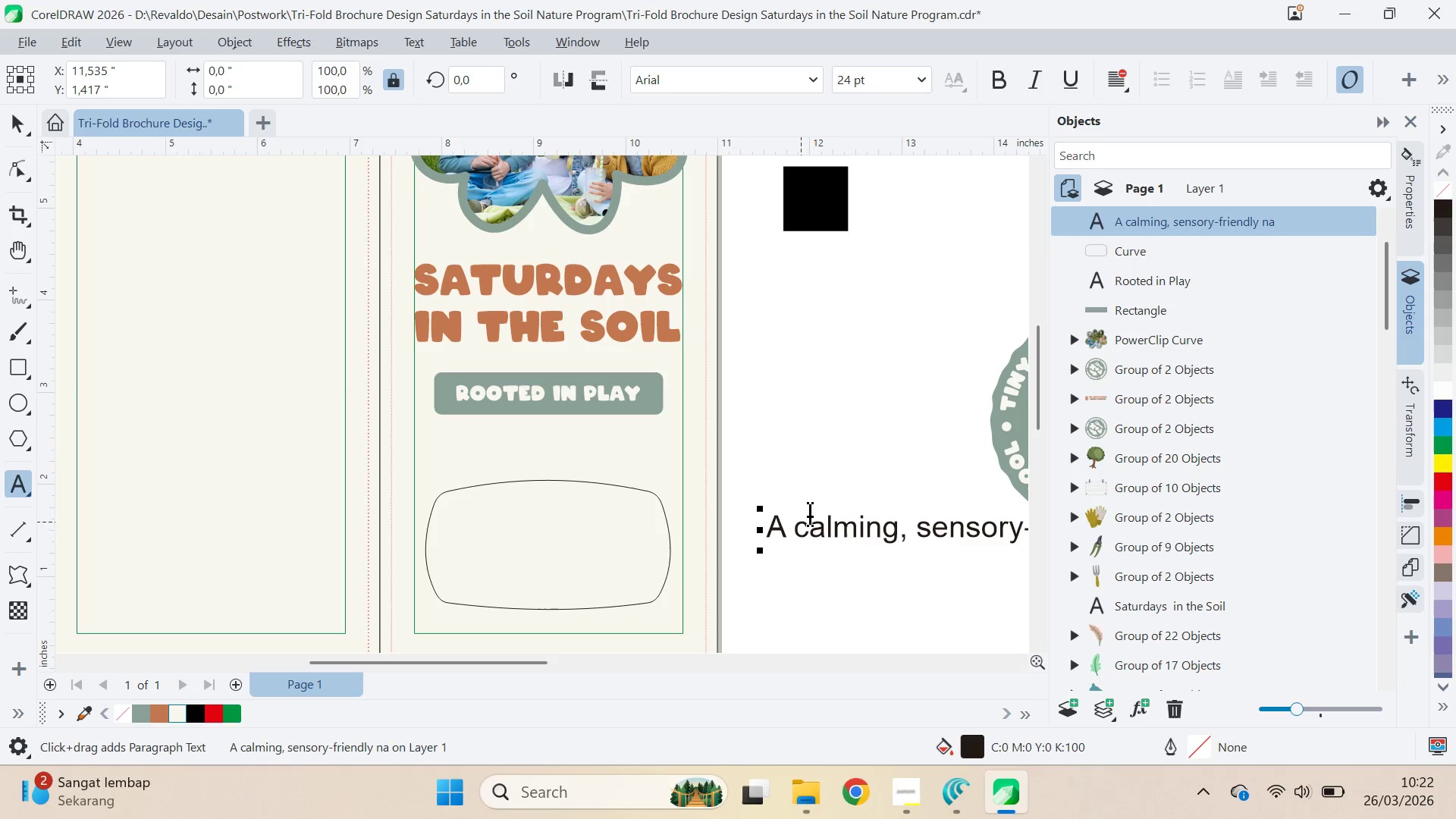 
key(Q)
 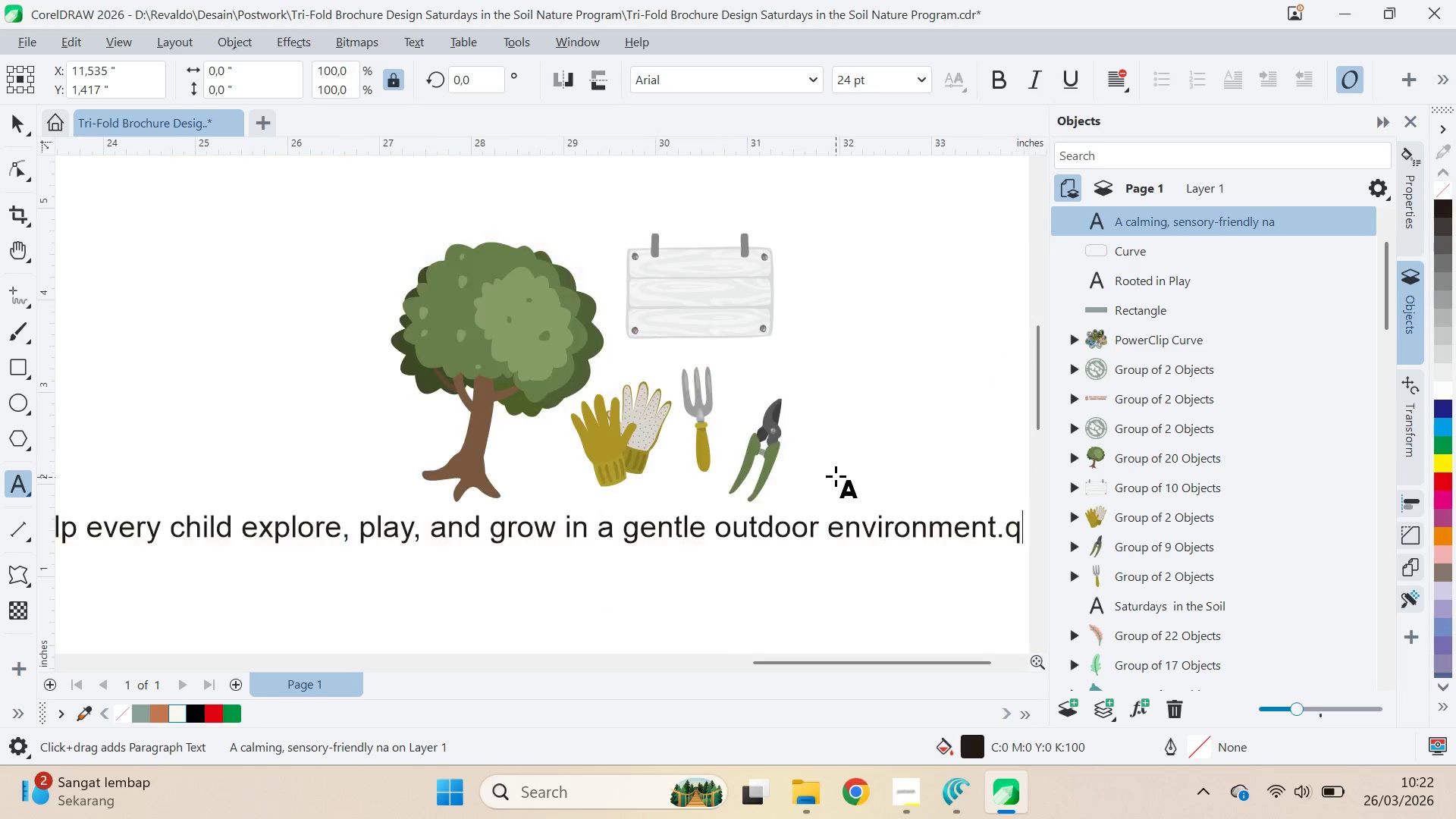 
left_click_drag(start_coordinate=[836, 476], to_coordinate=[824, 474])
 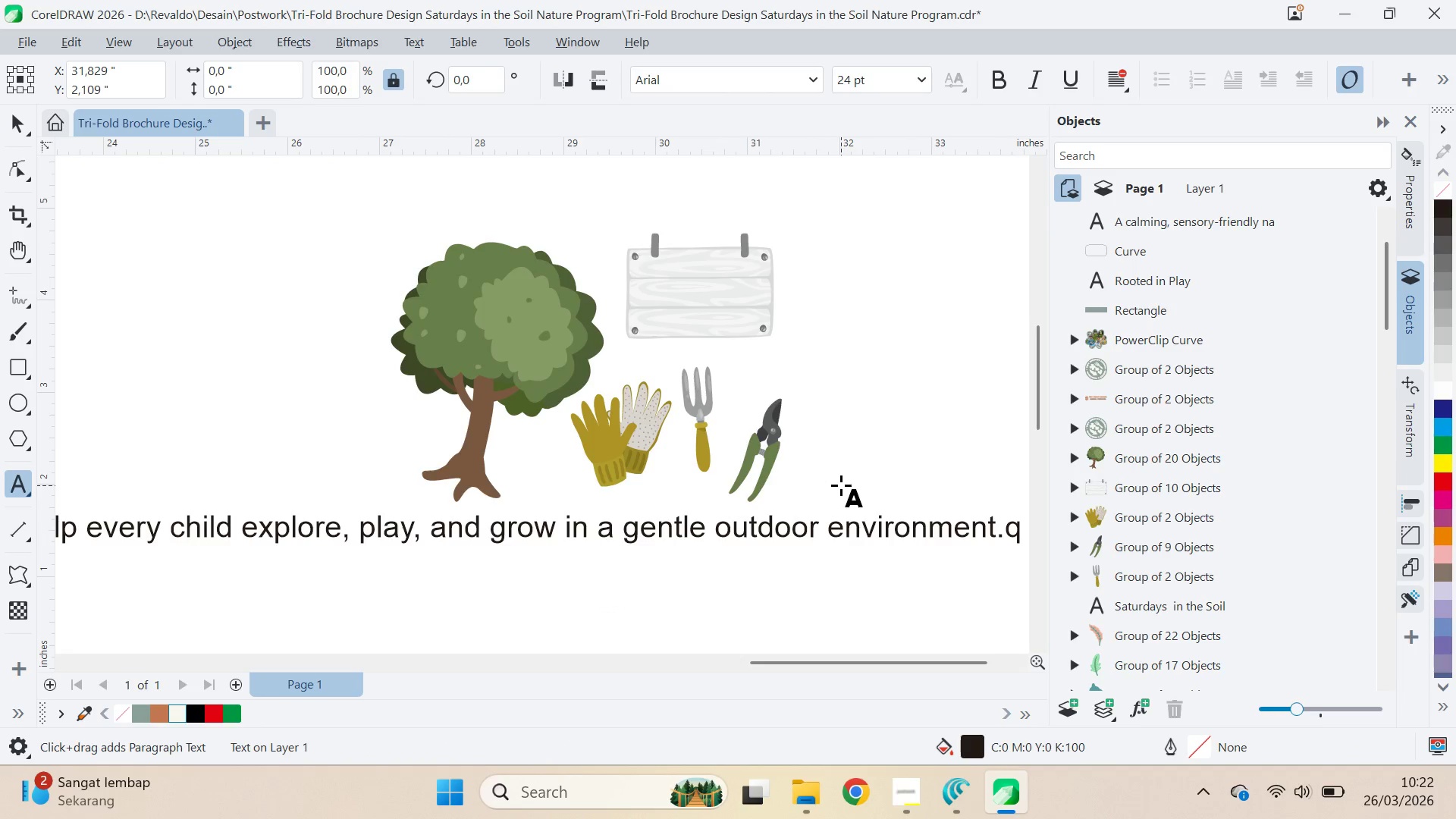 
key(Backspace)
 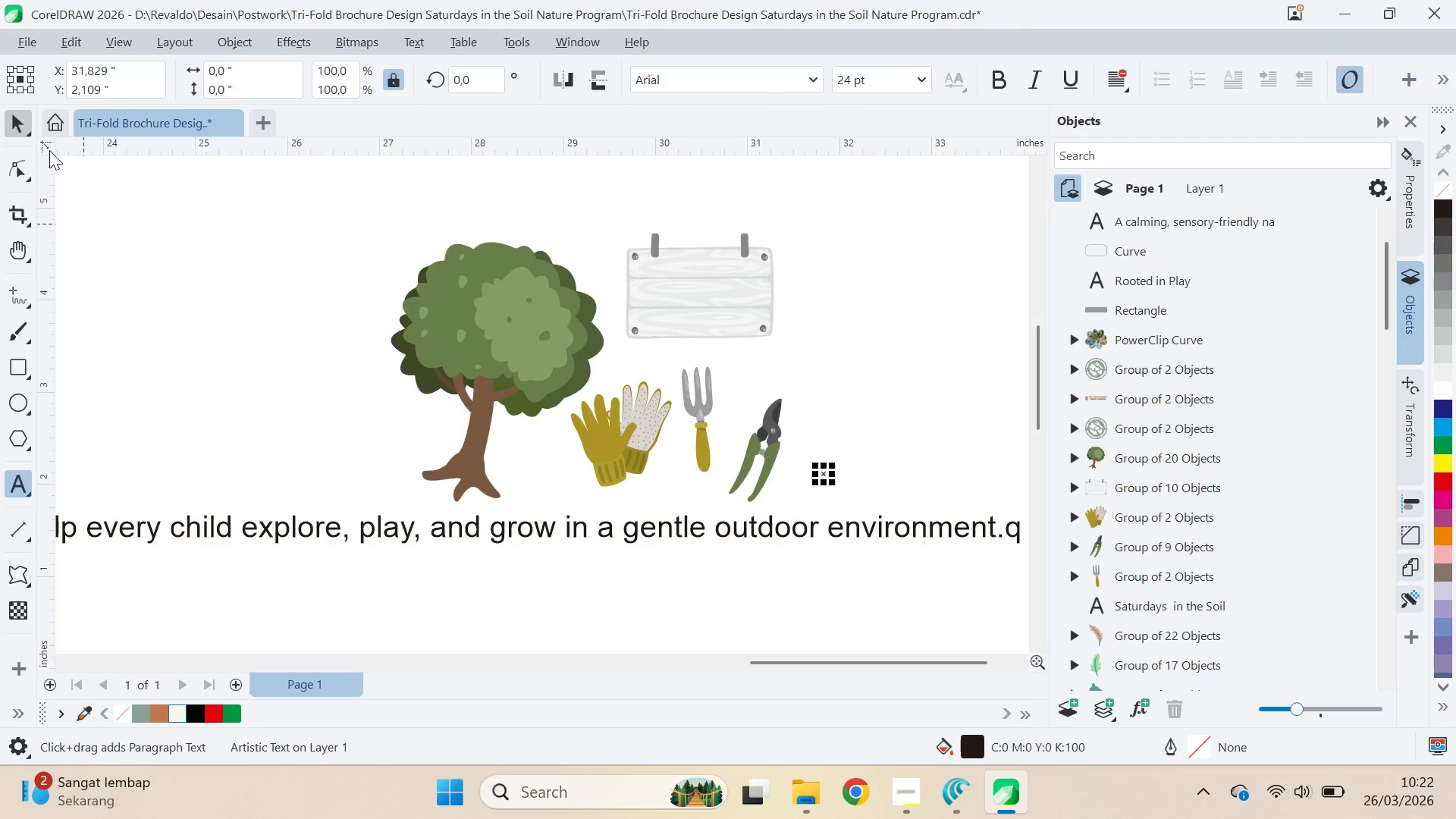 
key(Control+Z)
 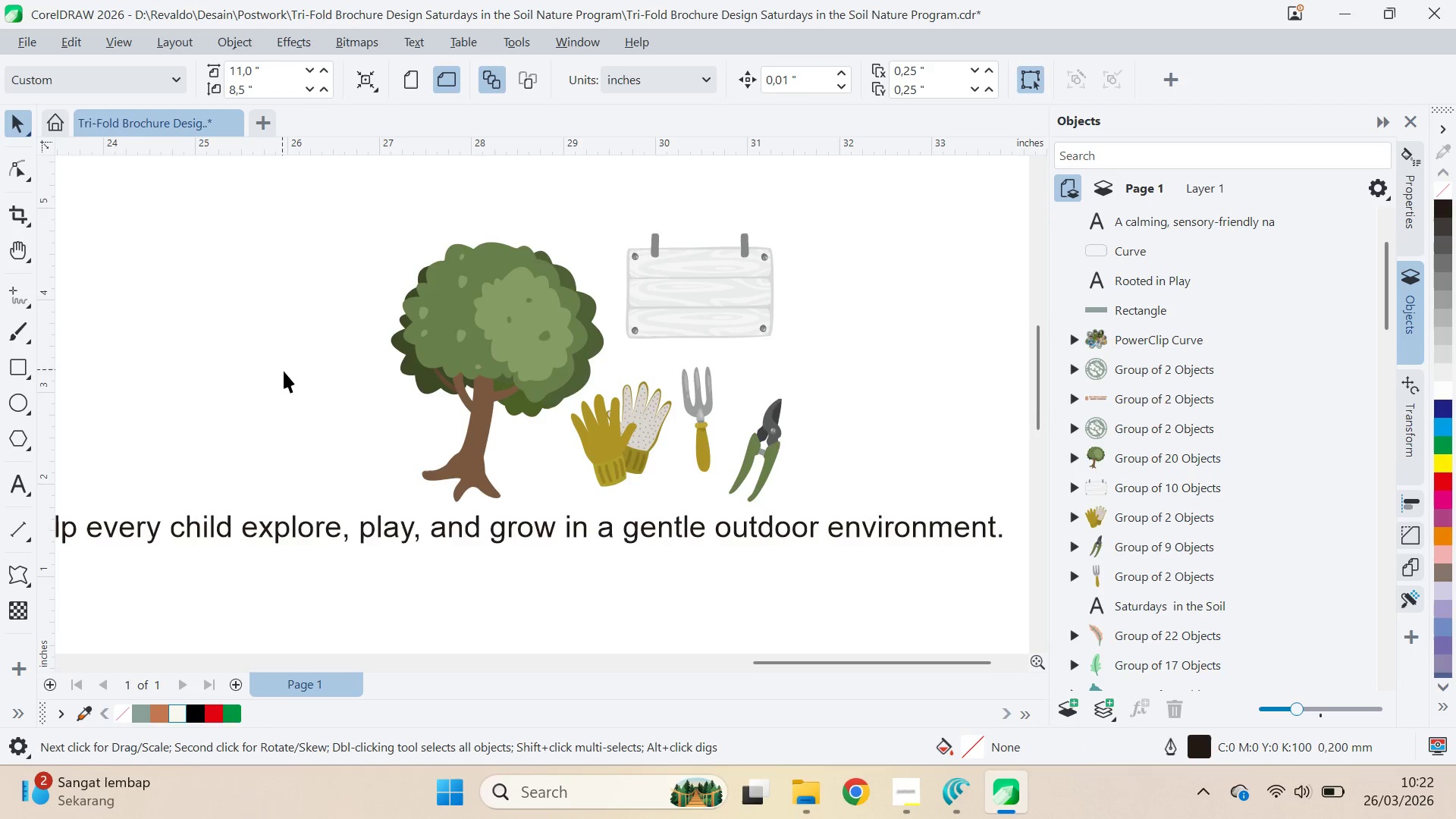 
key(Q)
 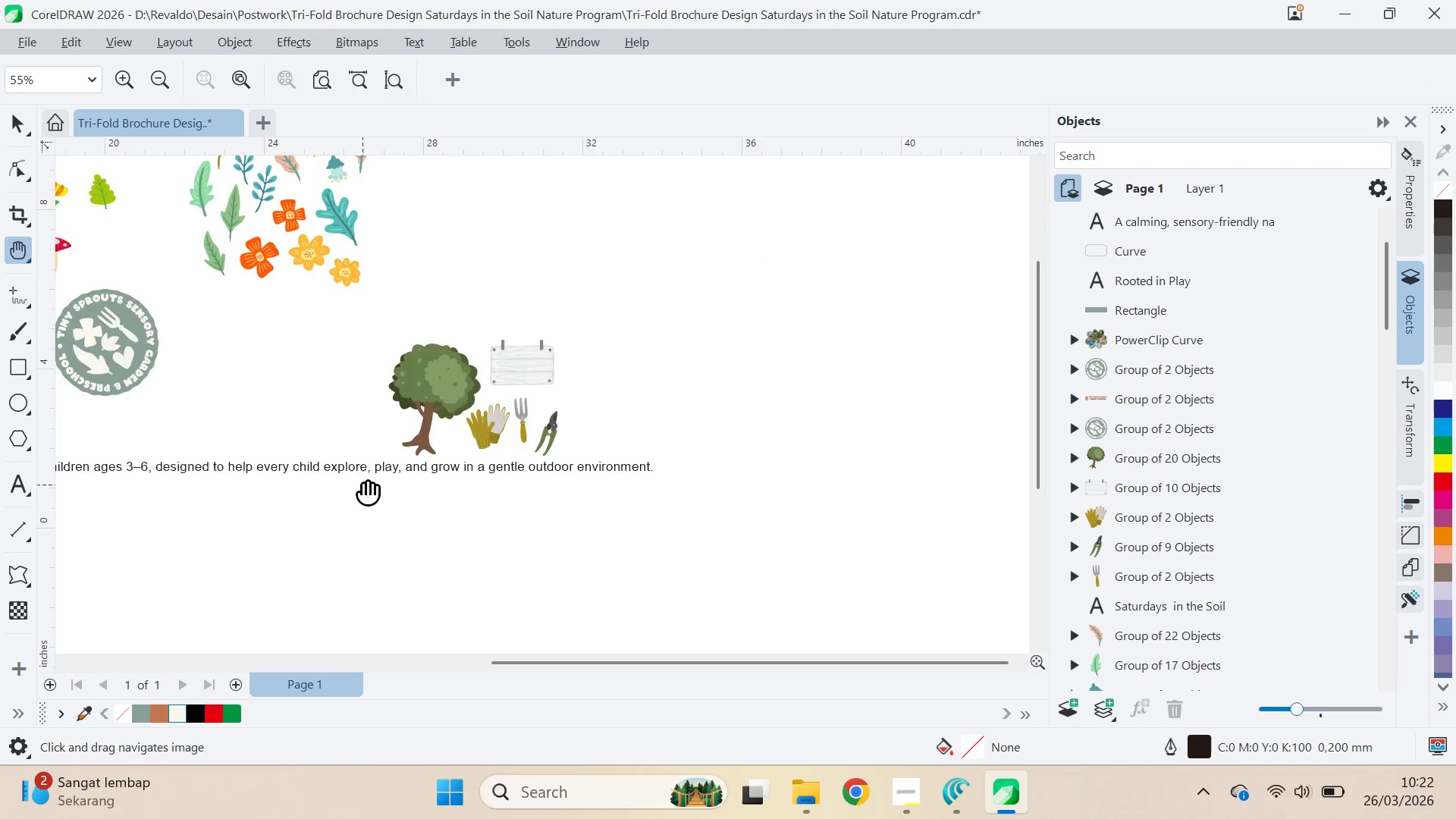 
left_click_drag(start_coordinate=[363, 485], to_coordinate=[623, 507])
 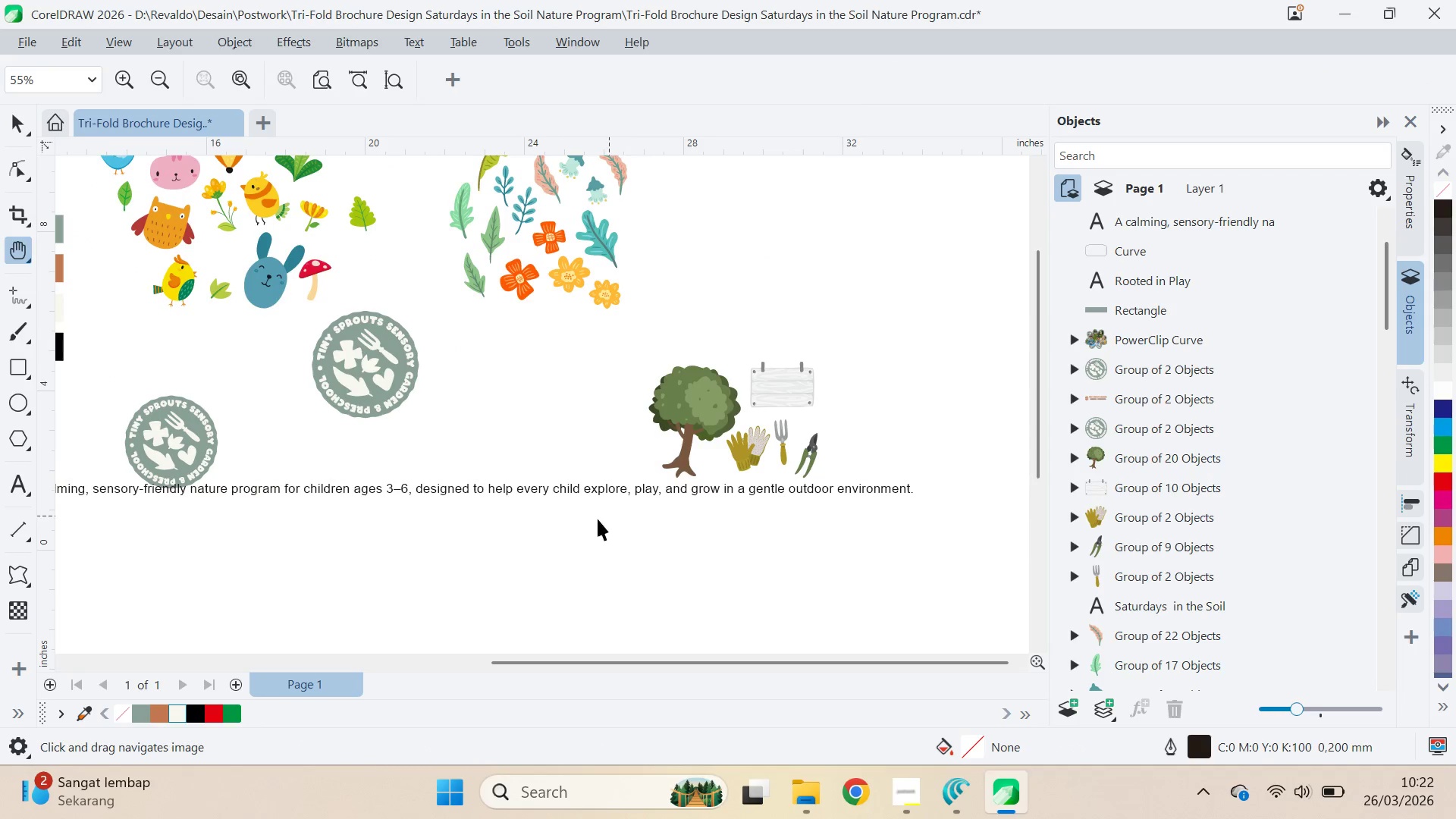 
scroll: coordinate [432, 442], scroll_direction: down, amount: 6.0
 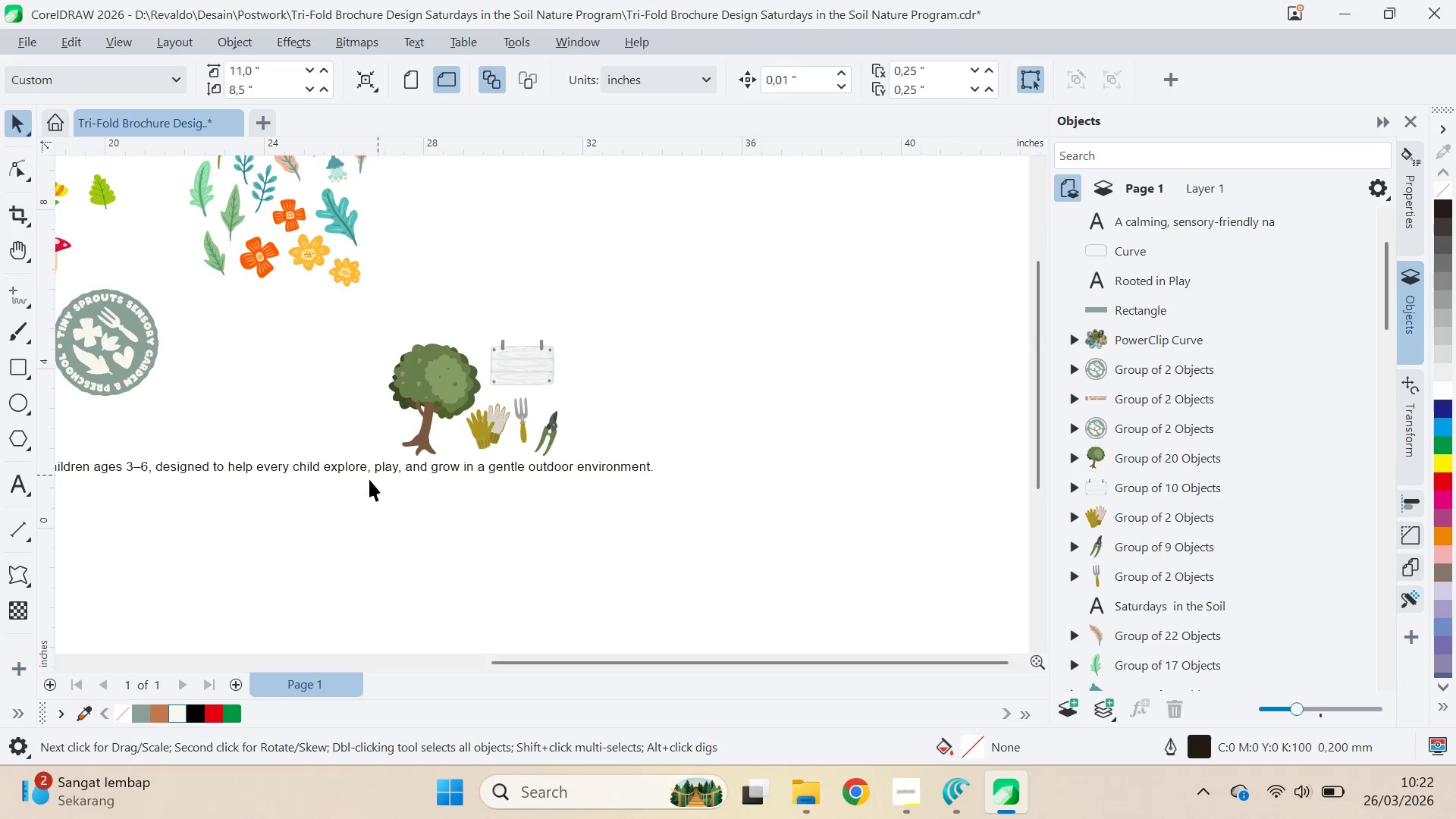 
key(V)
 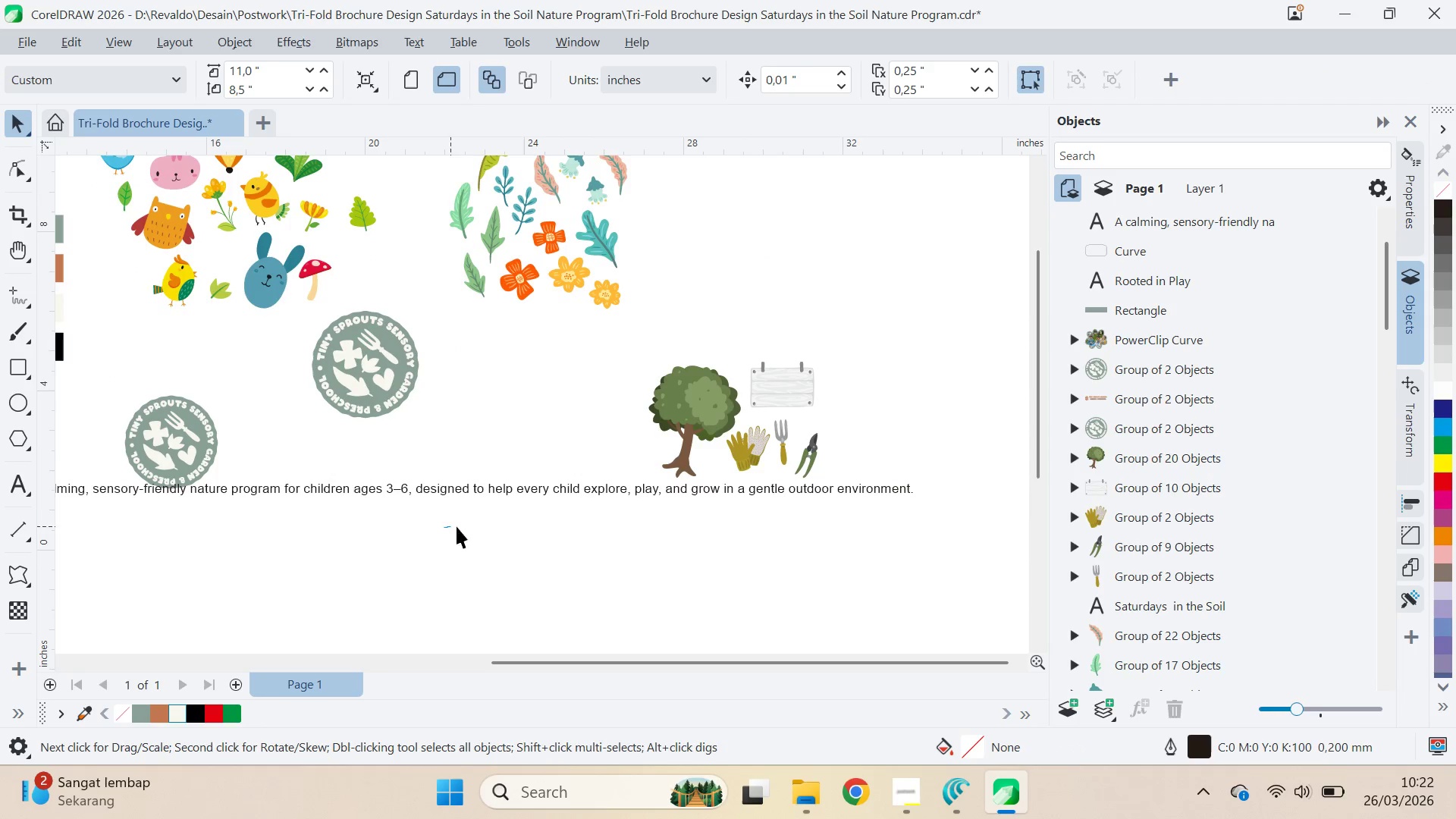 
left_click_drag(start_coordinate=[444, 527], to_coordinate=[585, 520])
 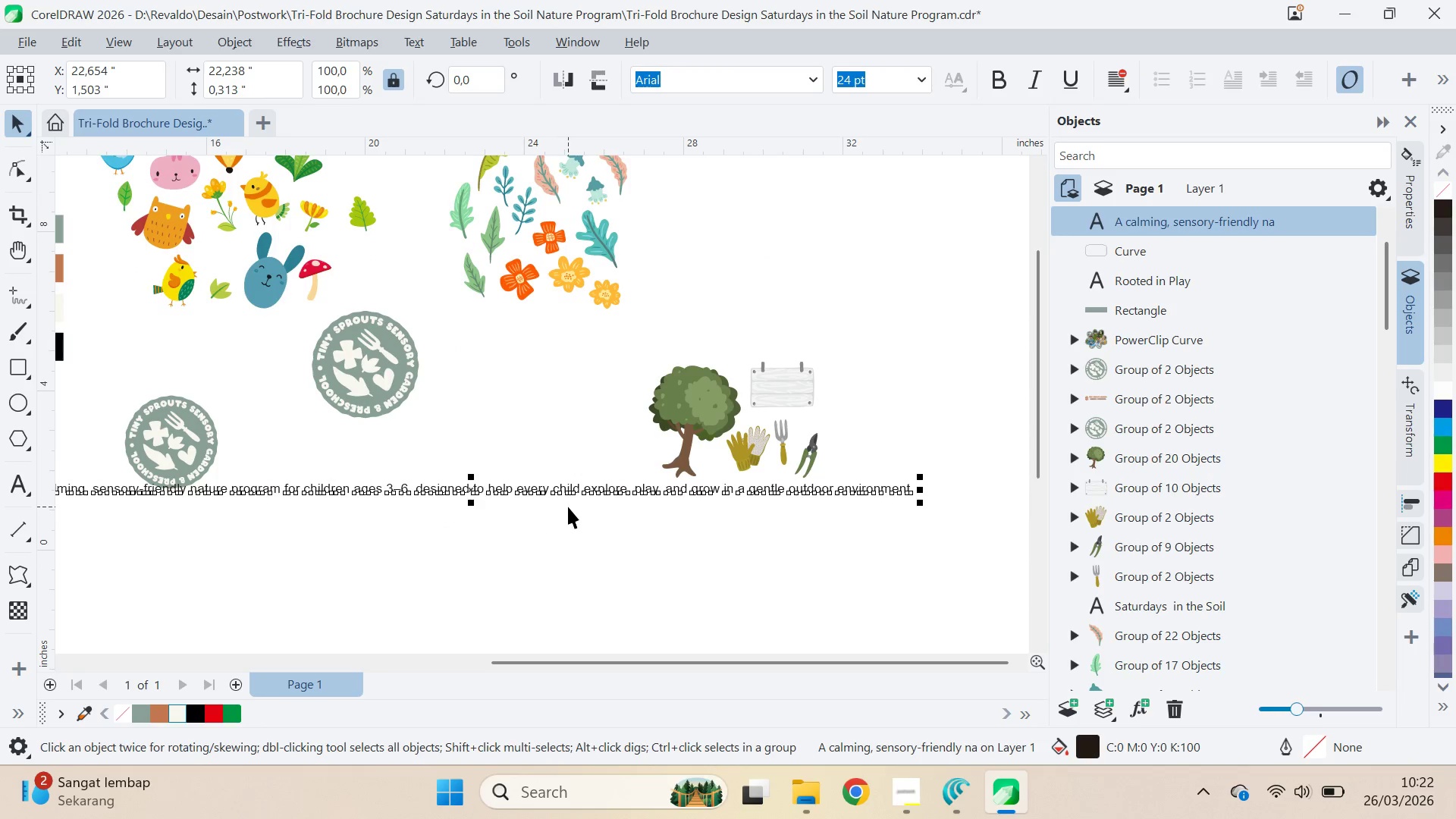 
key(Delete)
 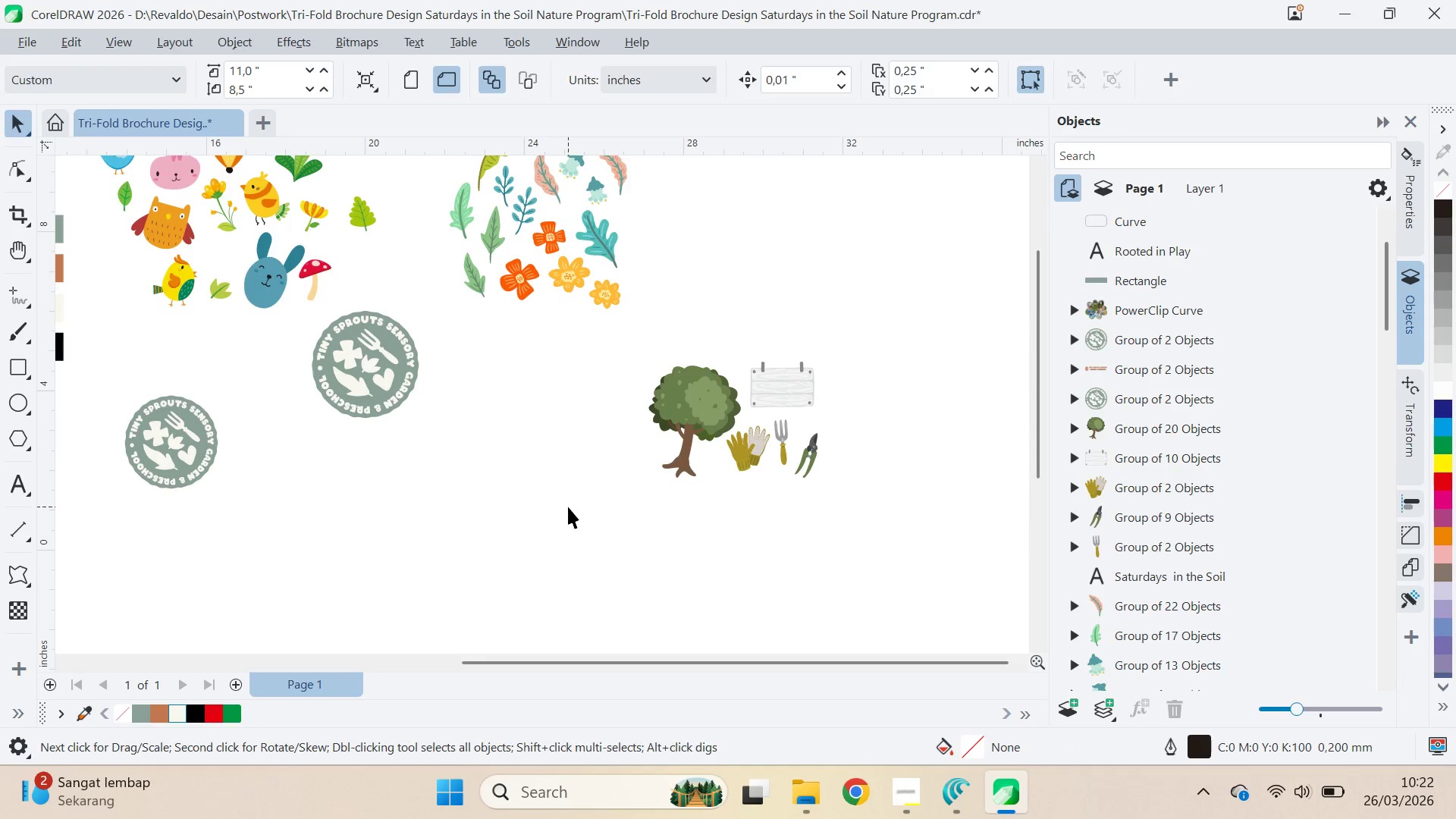 
key(Q)
 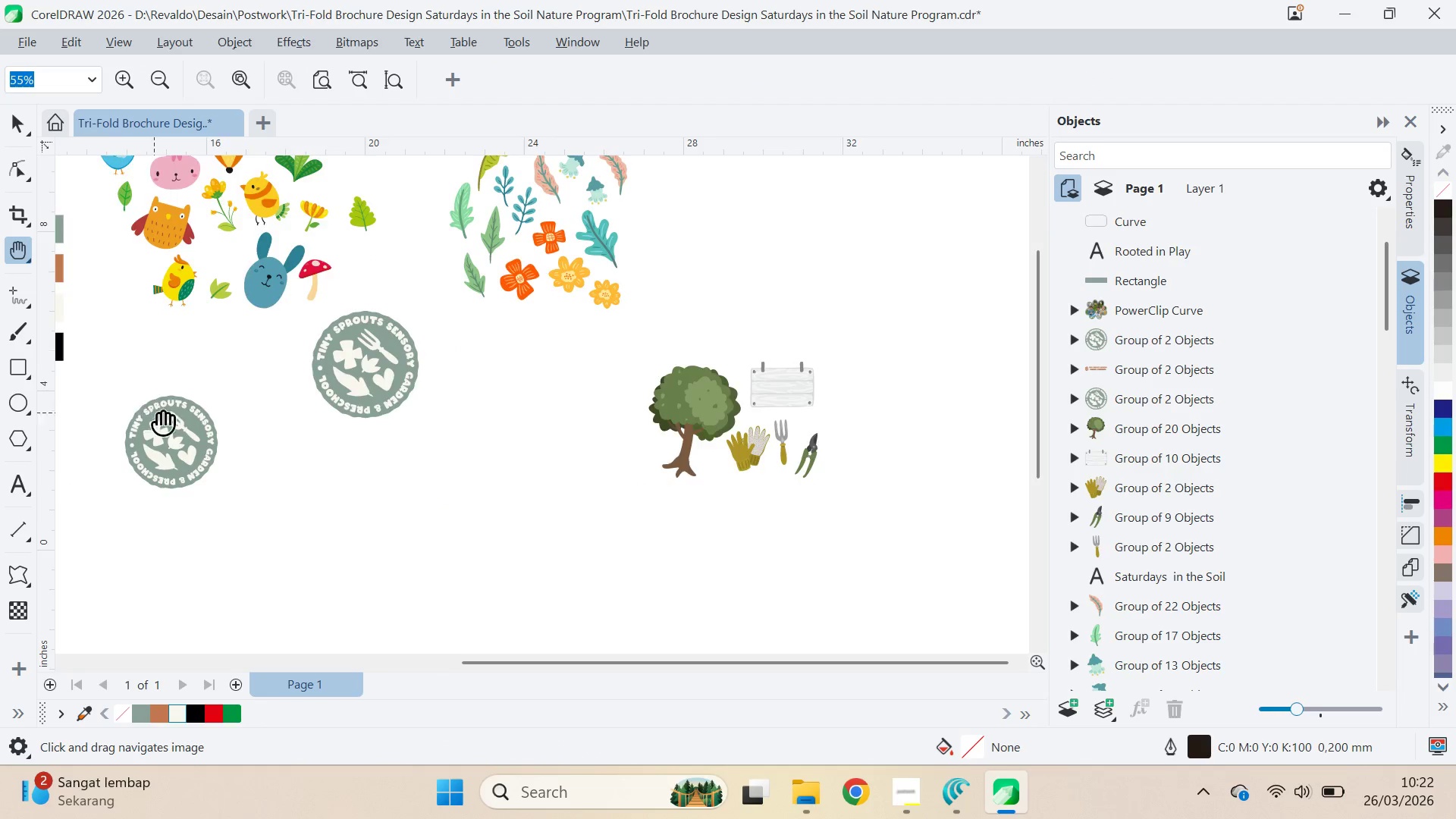 
left_click_drag(start_coordinate=[155, 413], to_coordinate=[668, 350])
 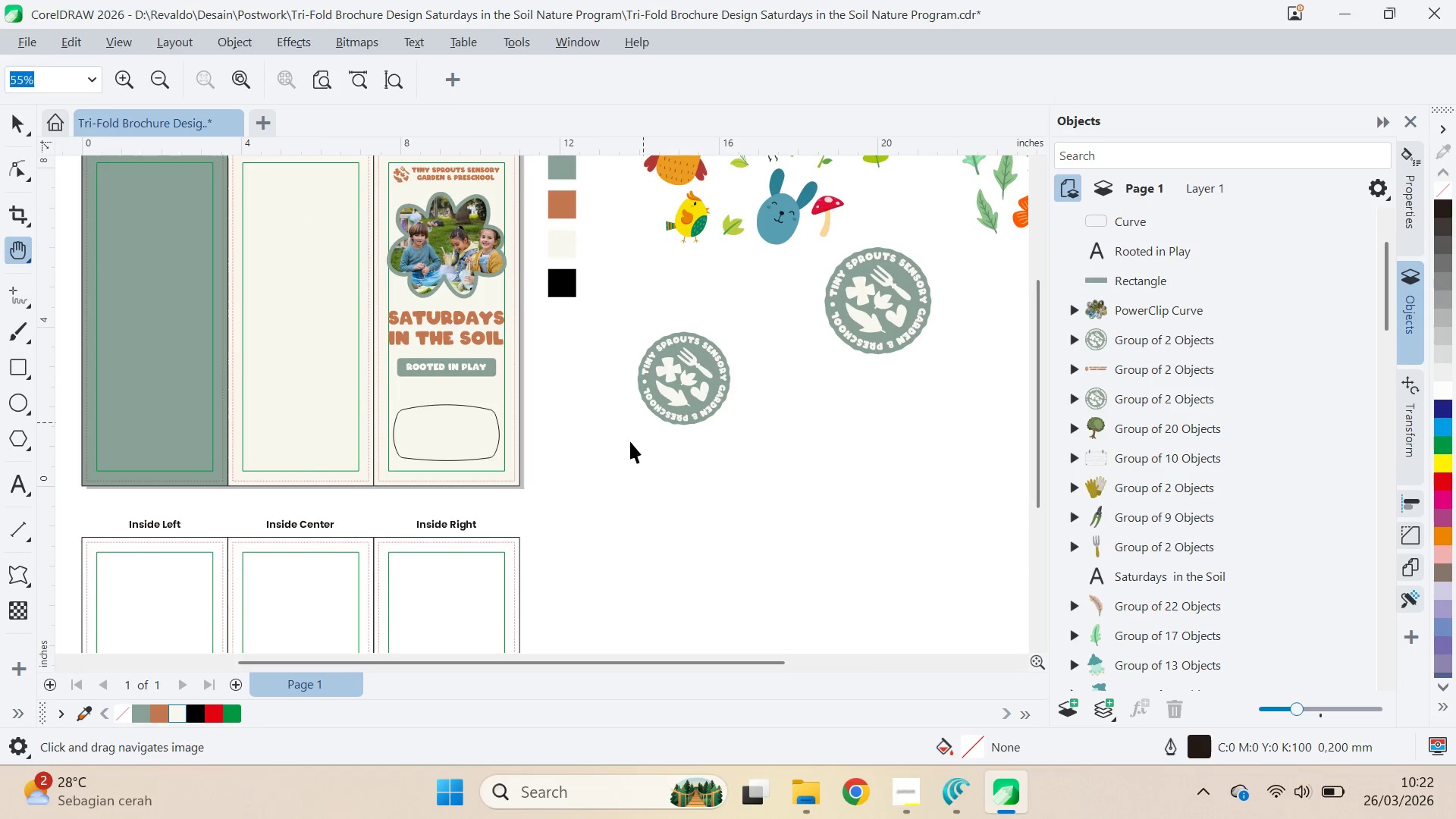 
key(V)
 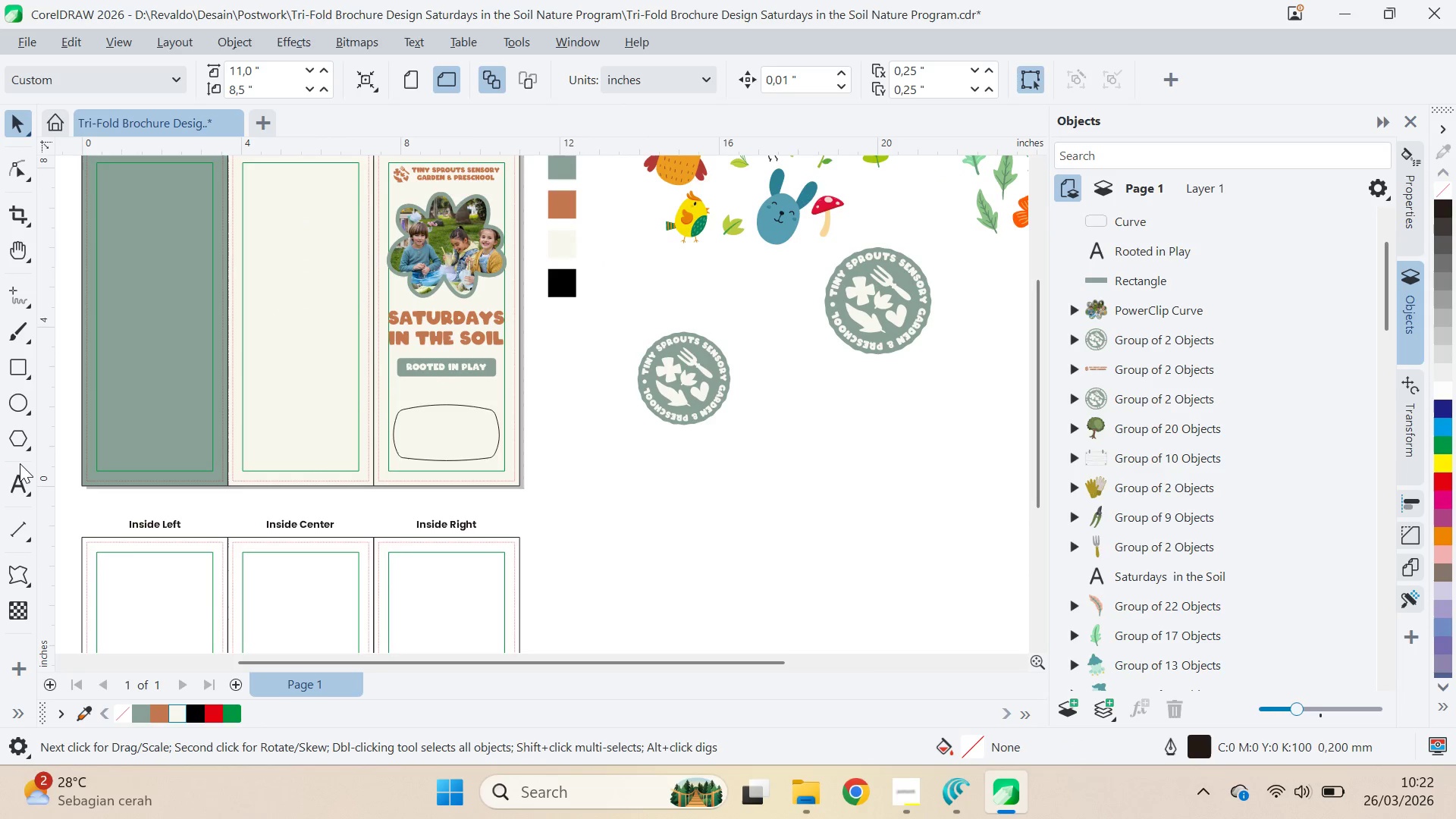 
double_click([21, 476])
 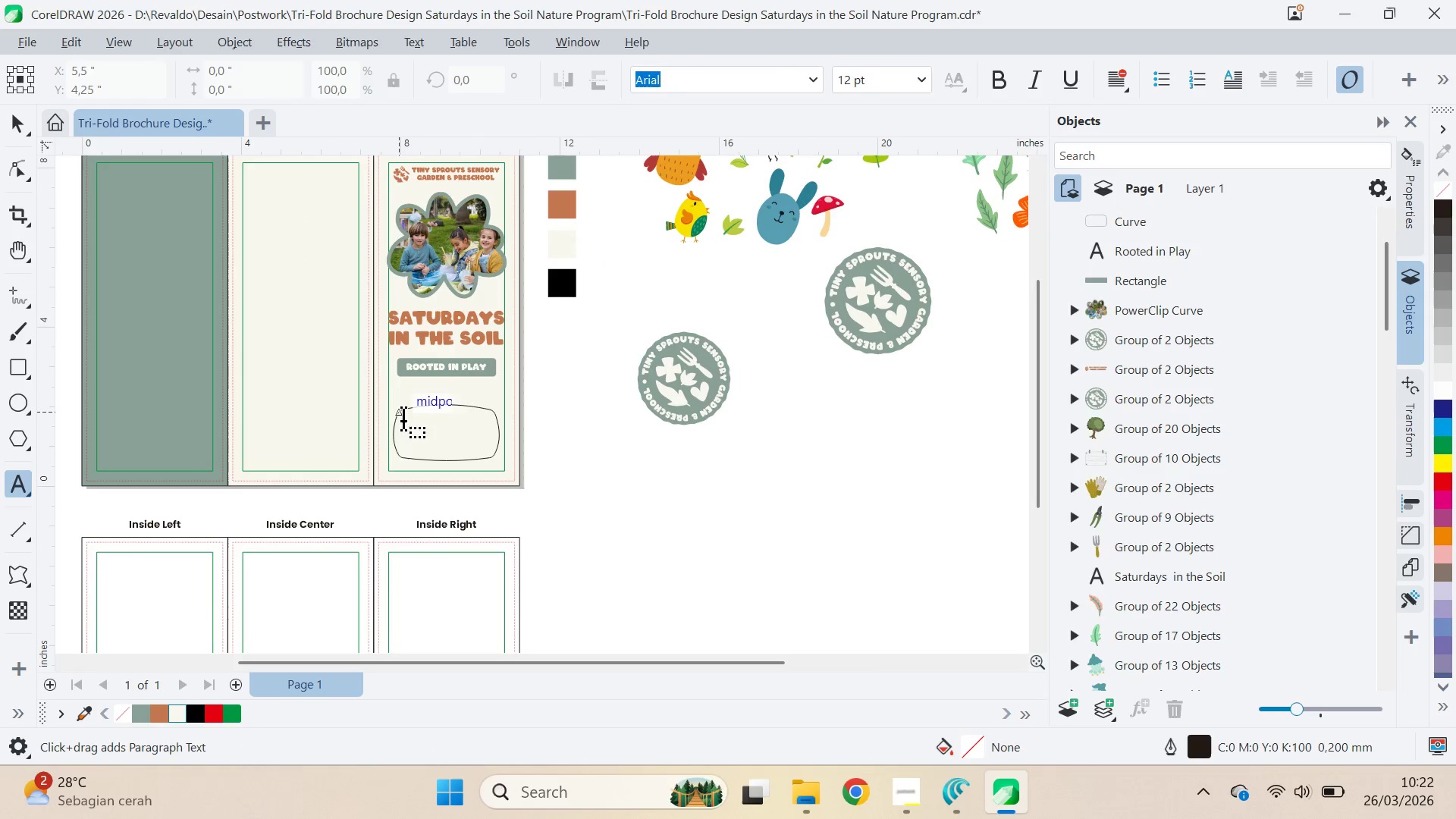 
left_click([404, 418])
 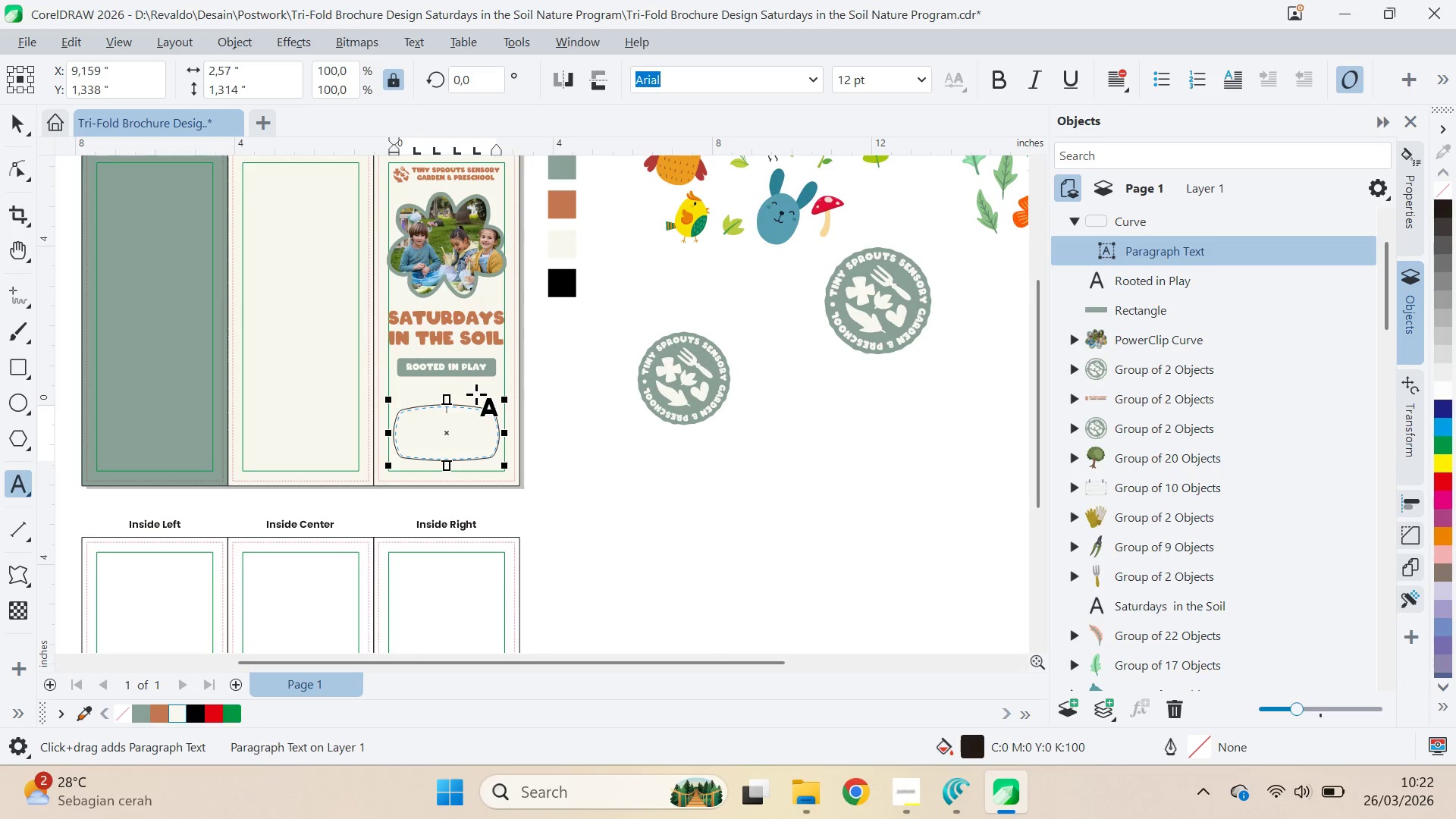 
key(Control+V)
 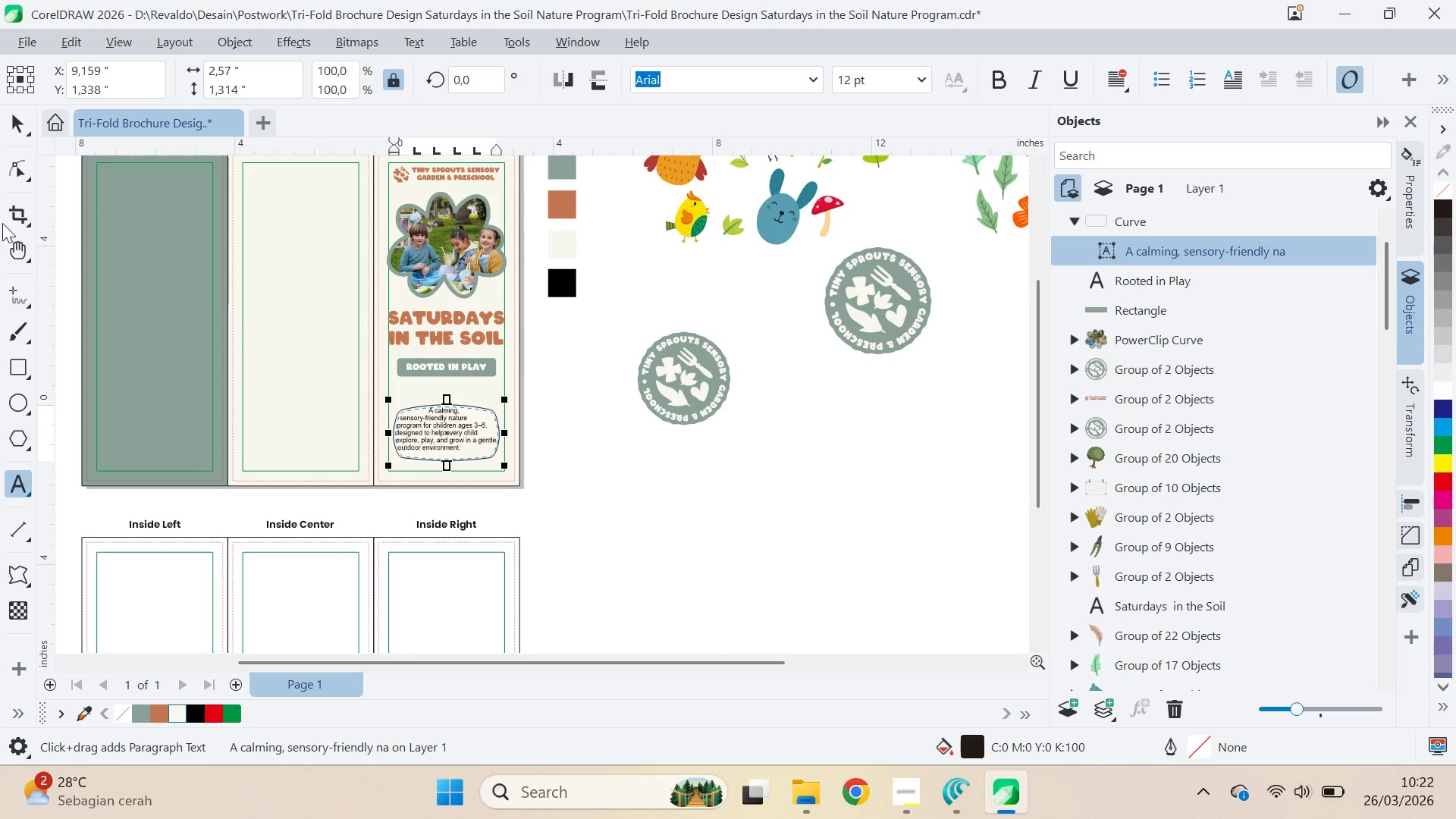 
left_click([20, 130])
 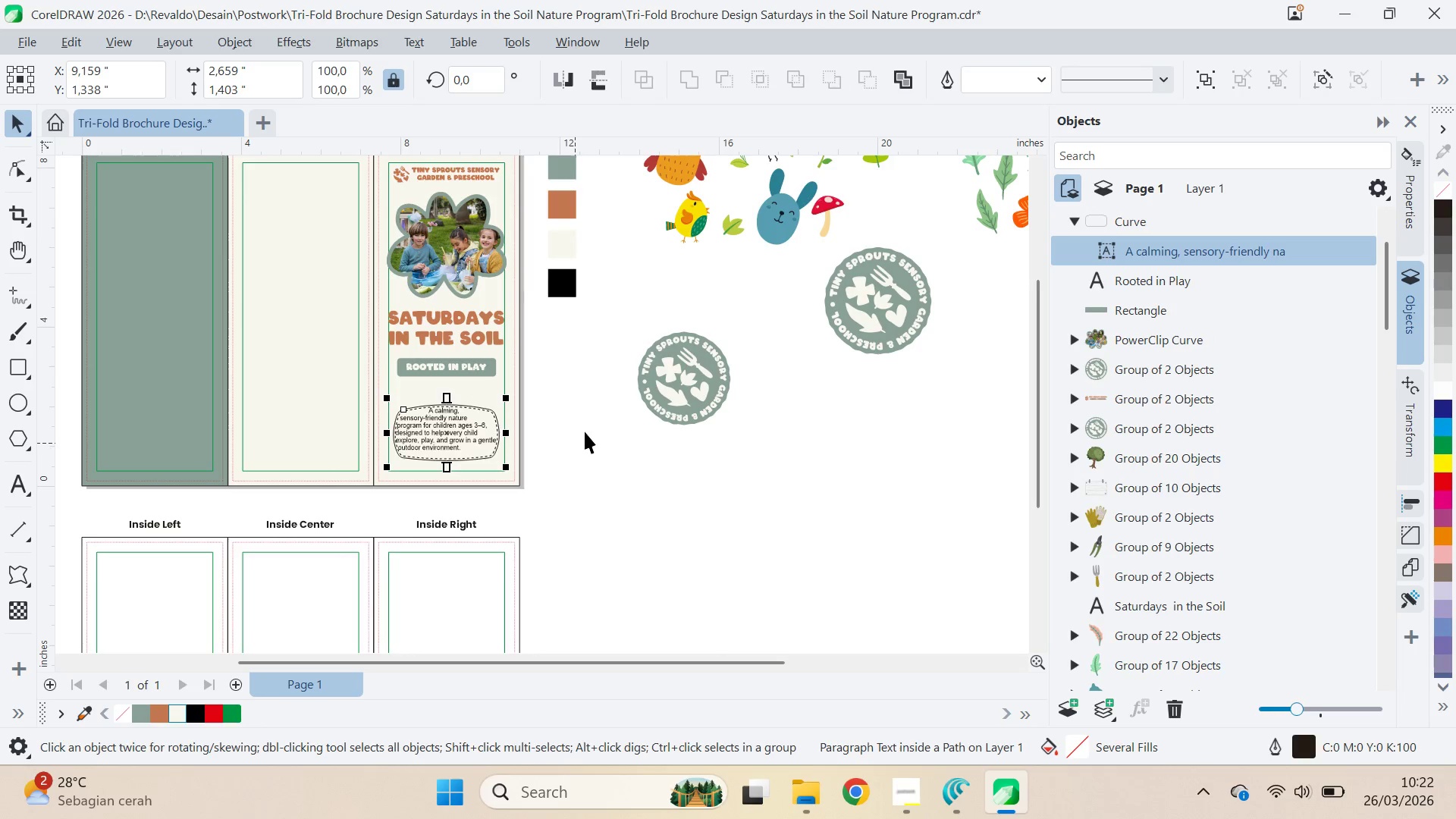 
left_click([475, 432])
 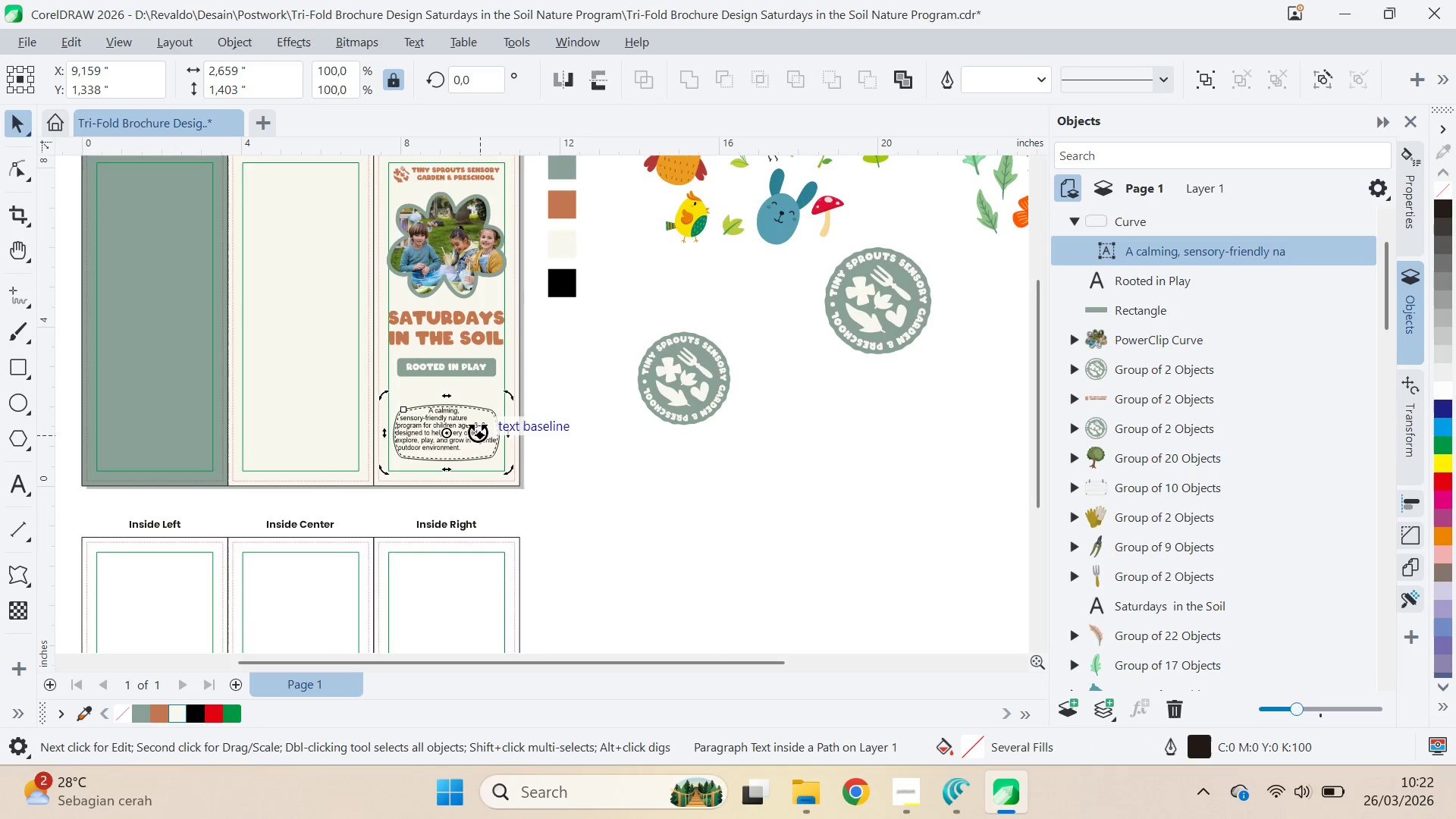 
key(Control+ControlLeft)
 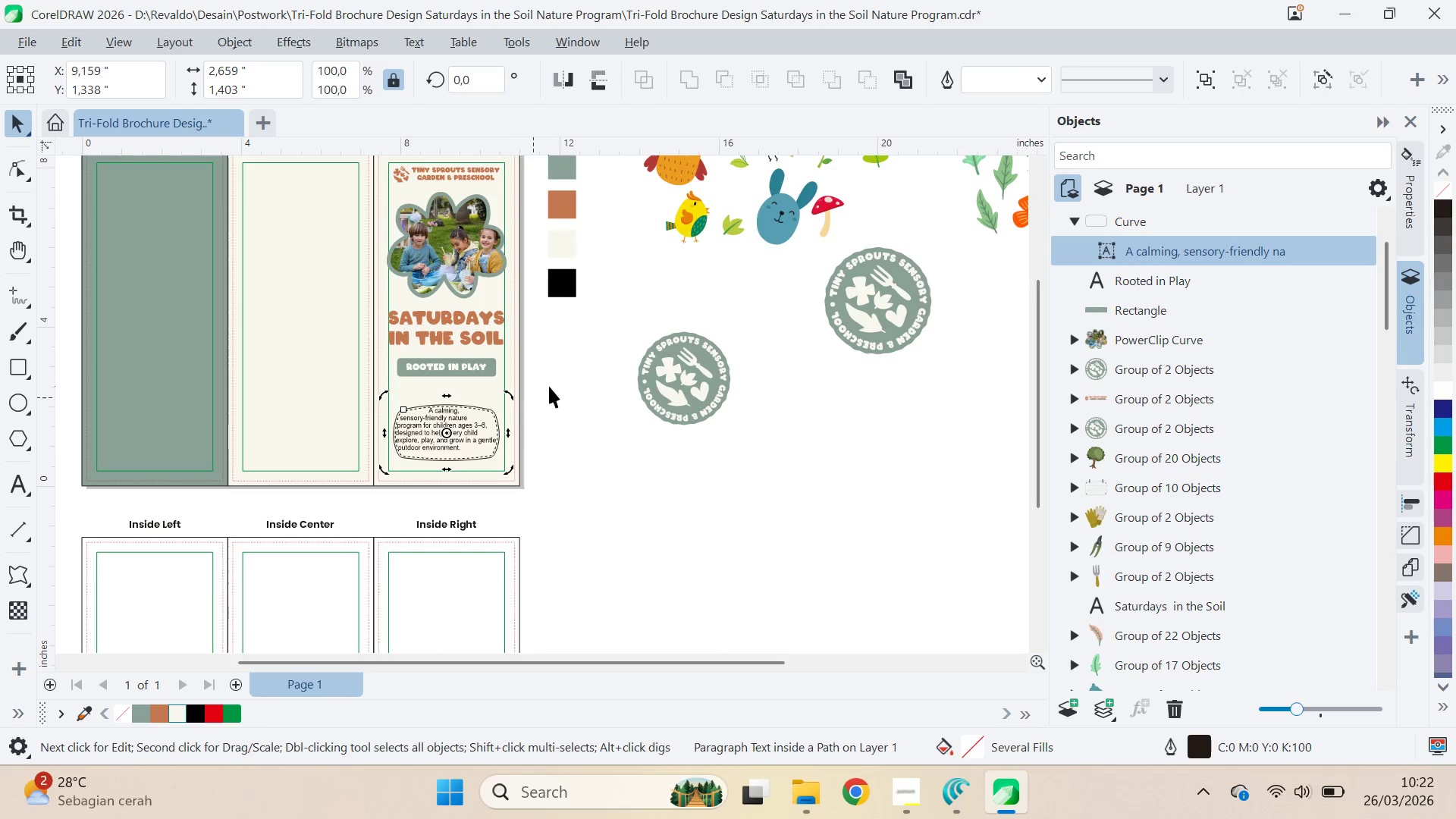 
hold_key(key=ControlLeft, duration=0.58)
 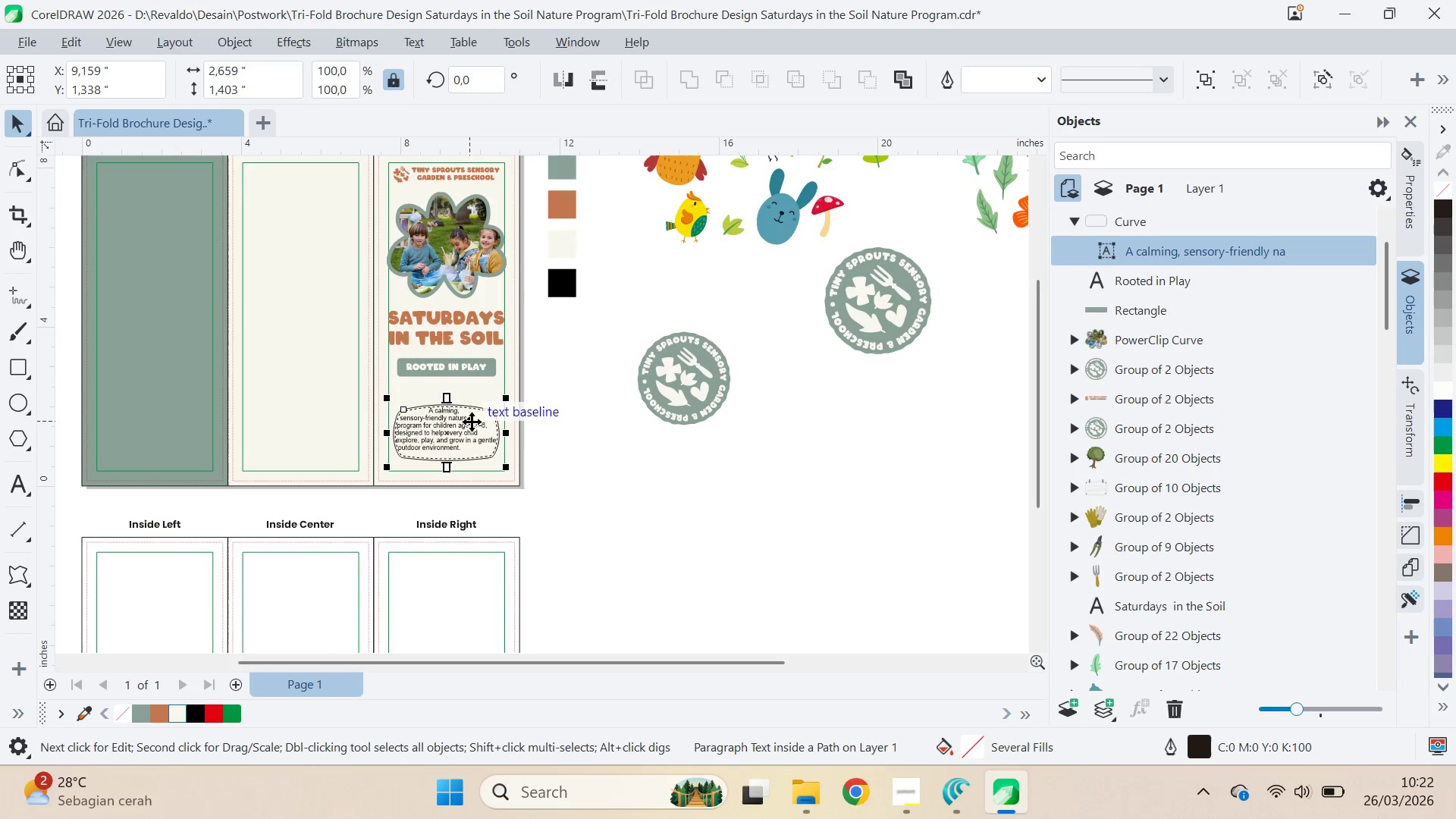 
key(A)
 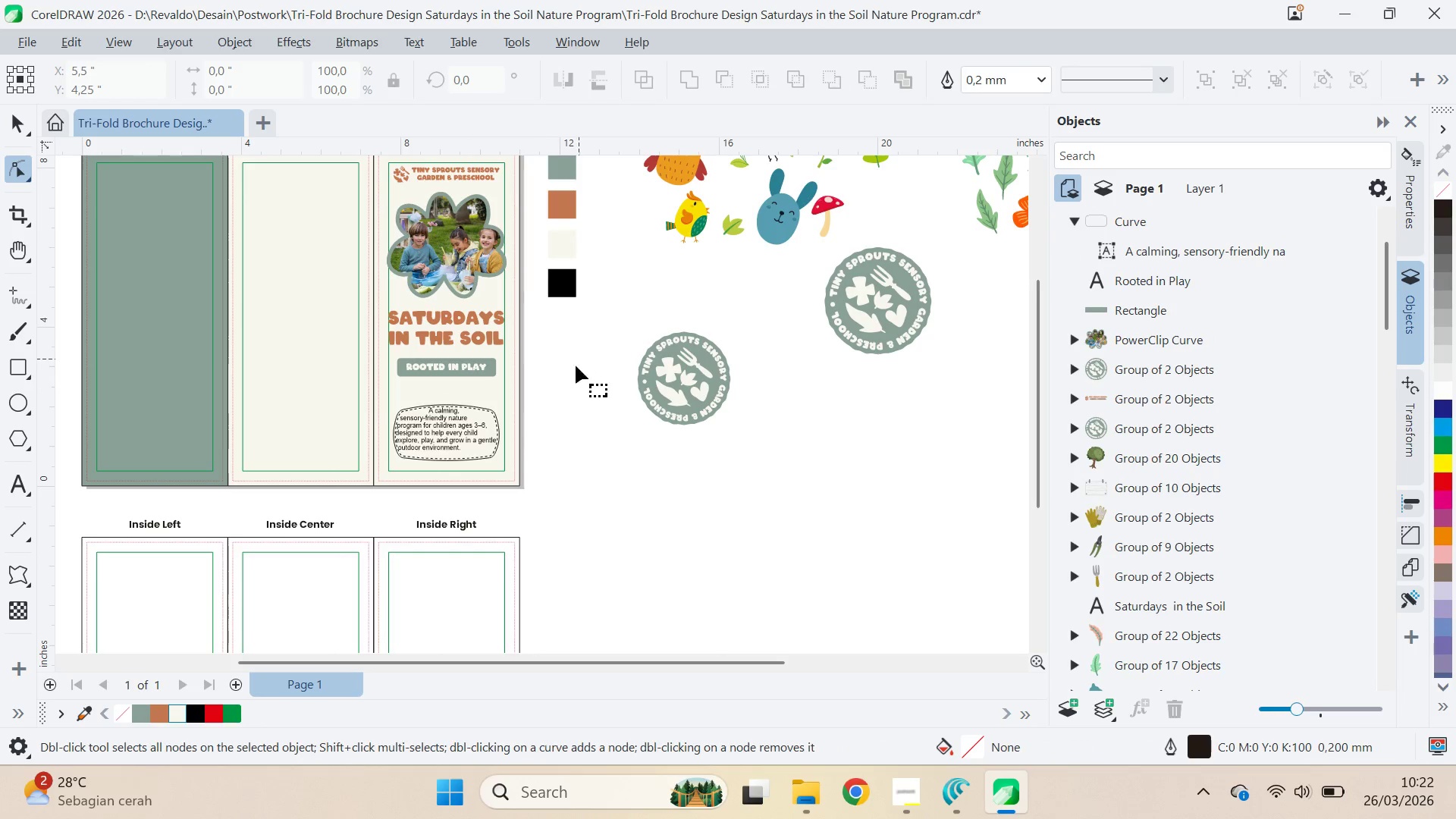 
left_click([474, 444])
 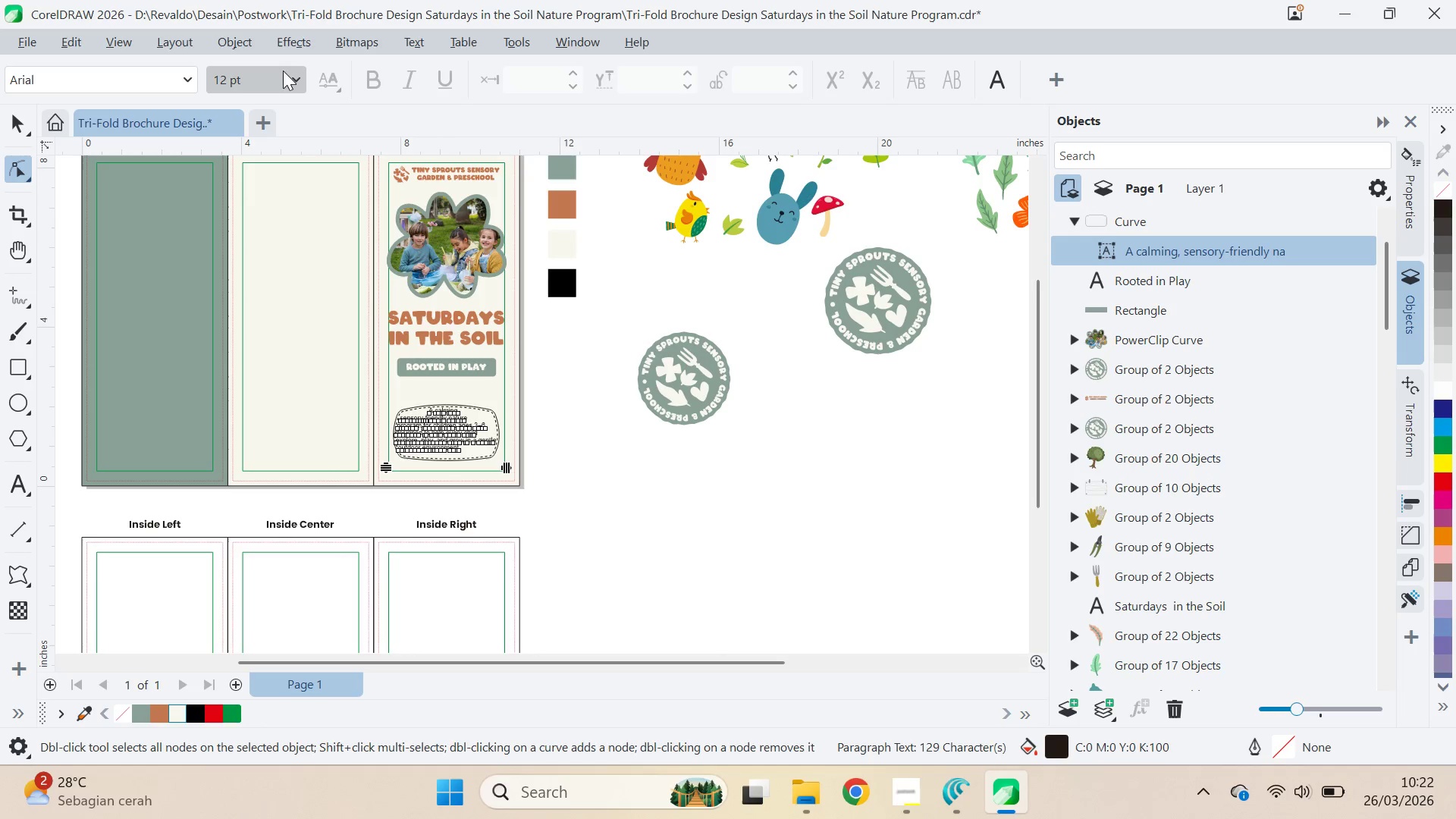 
left_click([186, 83])
 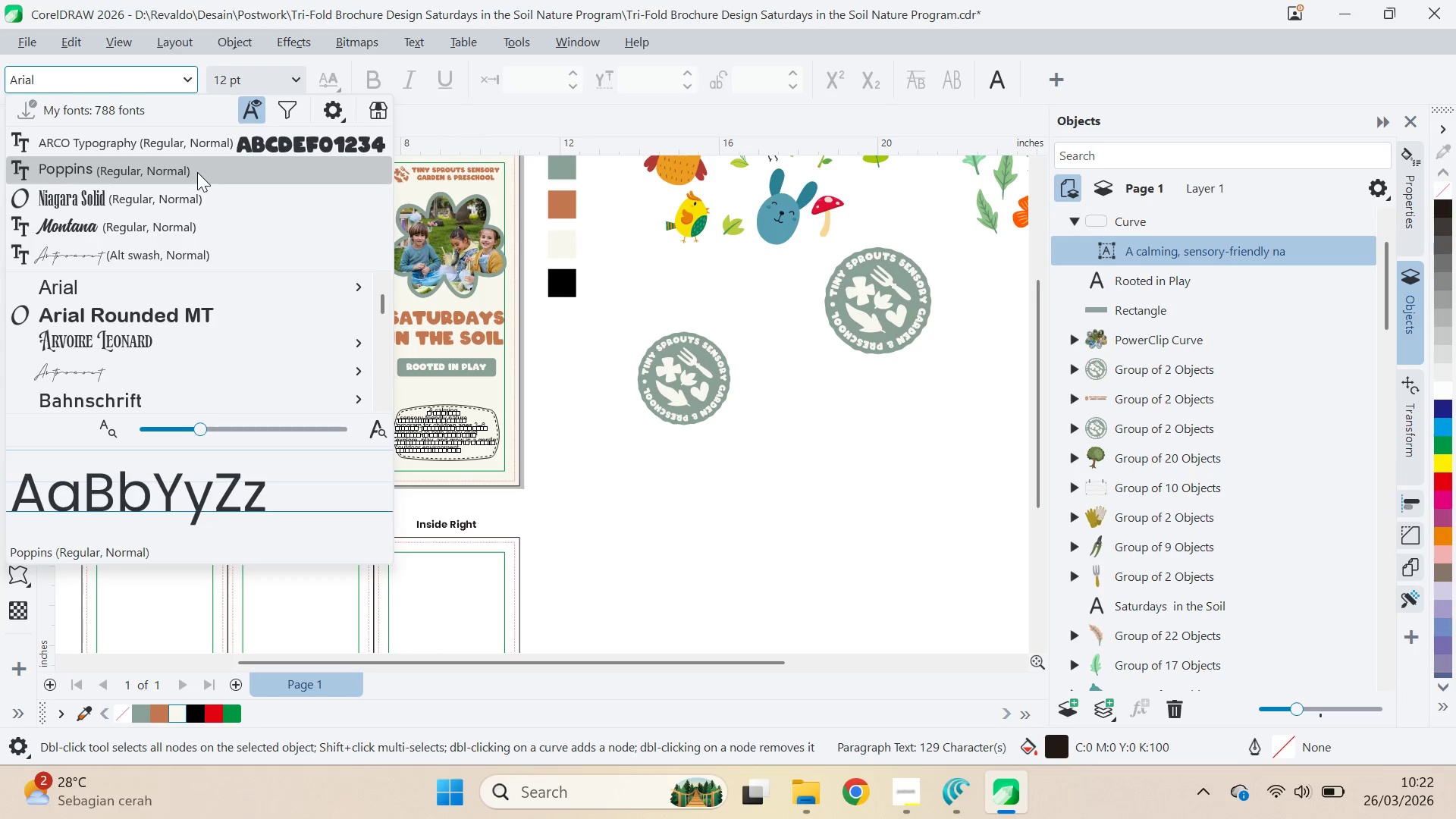 
left_click([197, 172])
 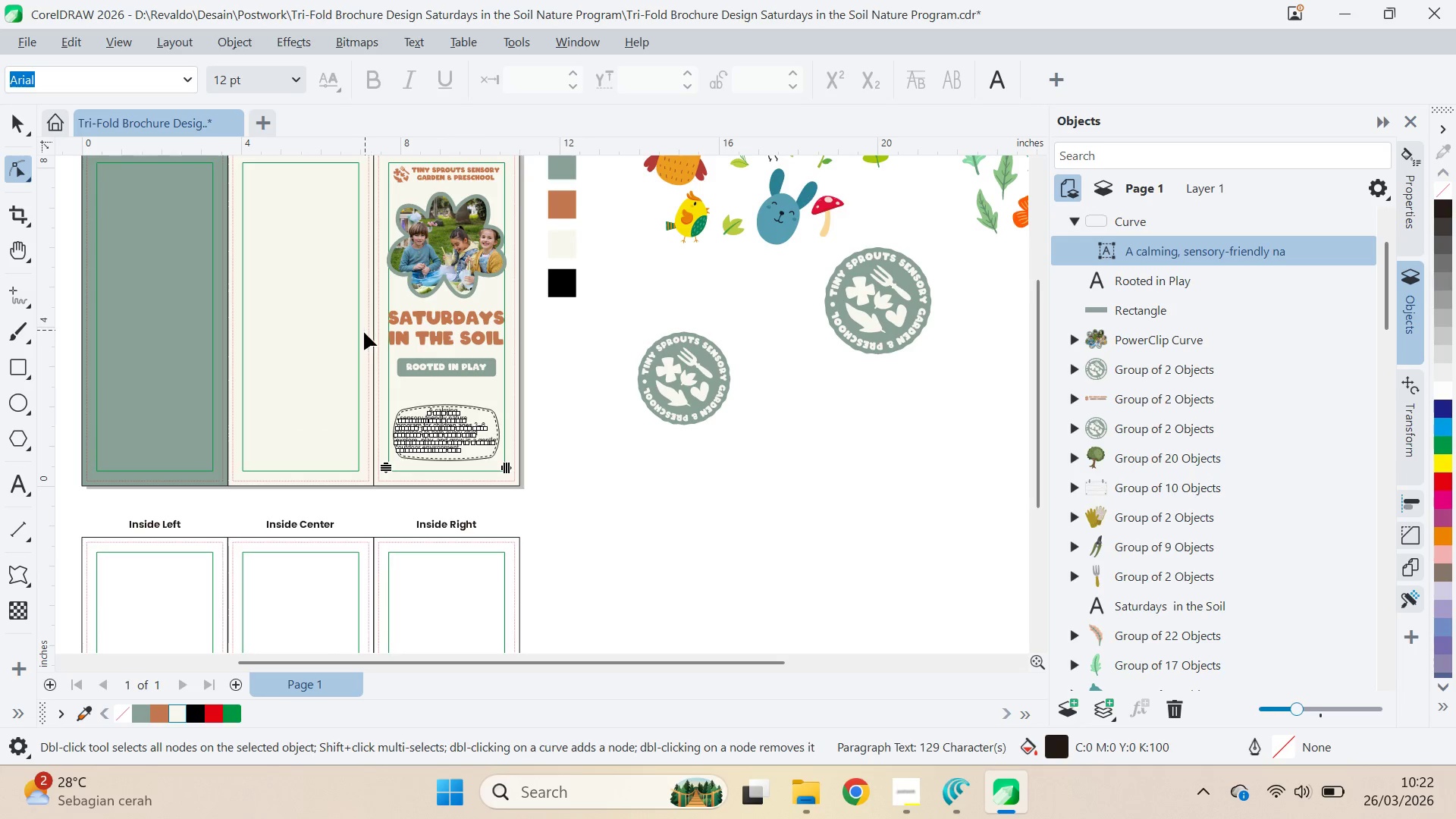 
scroll: coordinate [422, 435], scroll_direction: up, amount: 7.0
 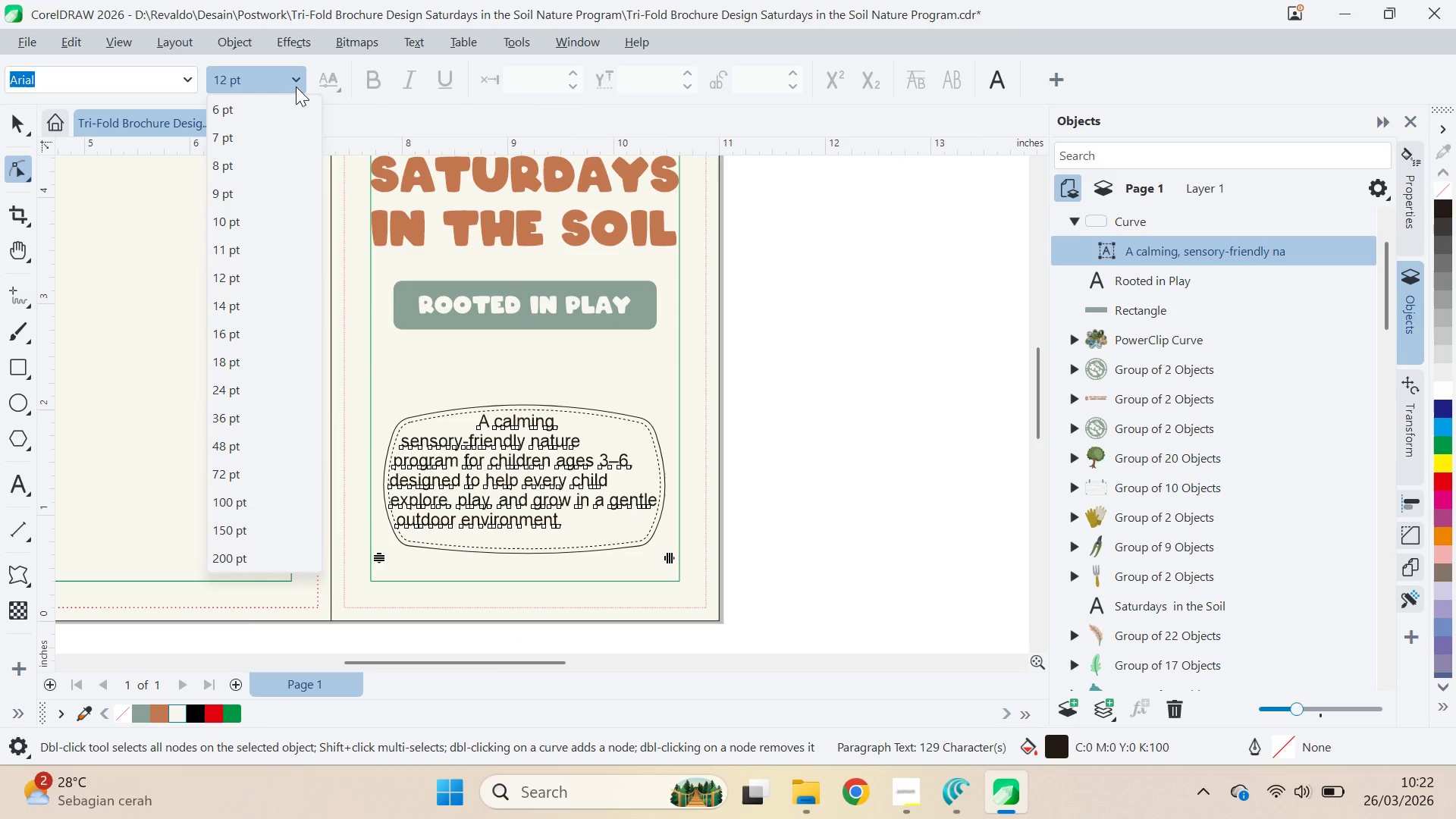 
left_click([296, 86])
 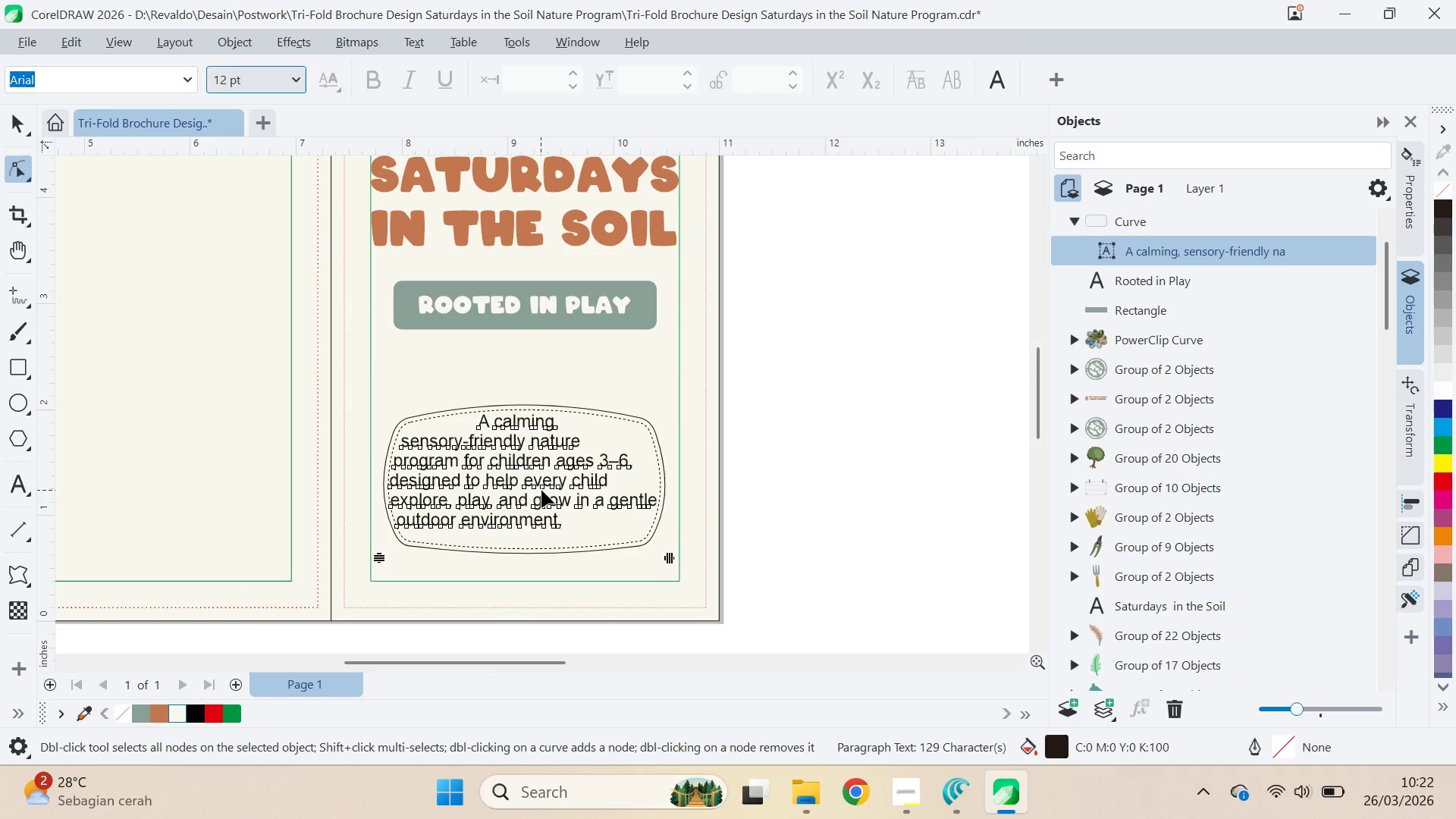 
double_click([541, 490])
 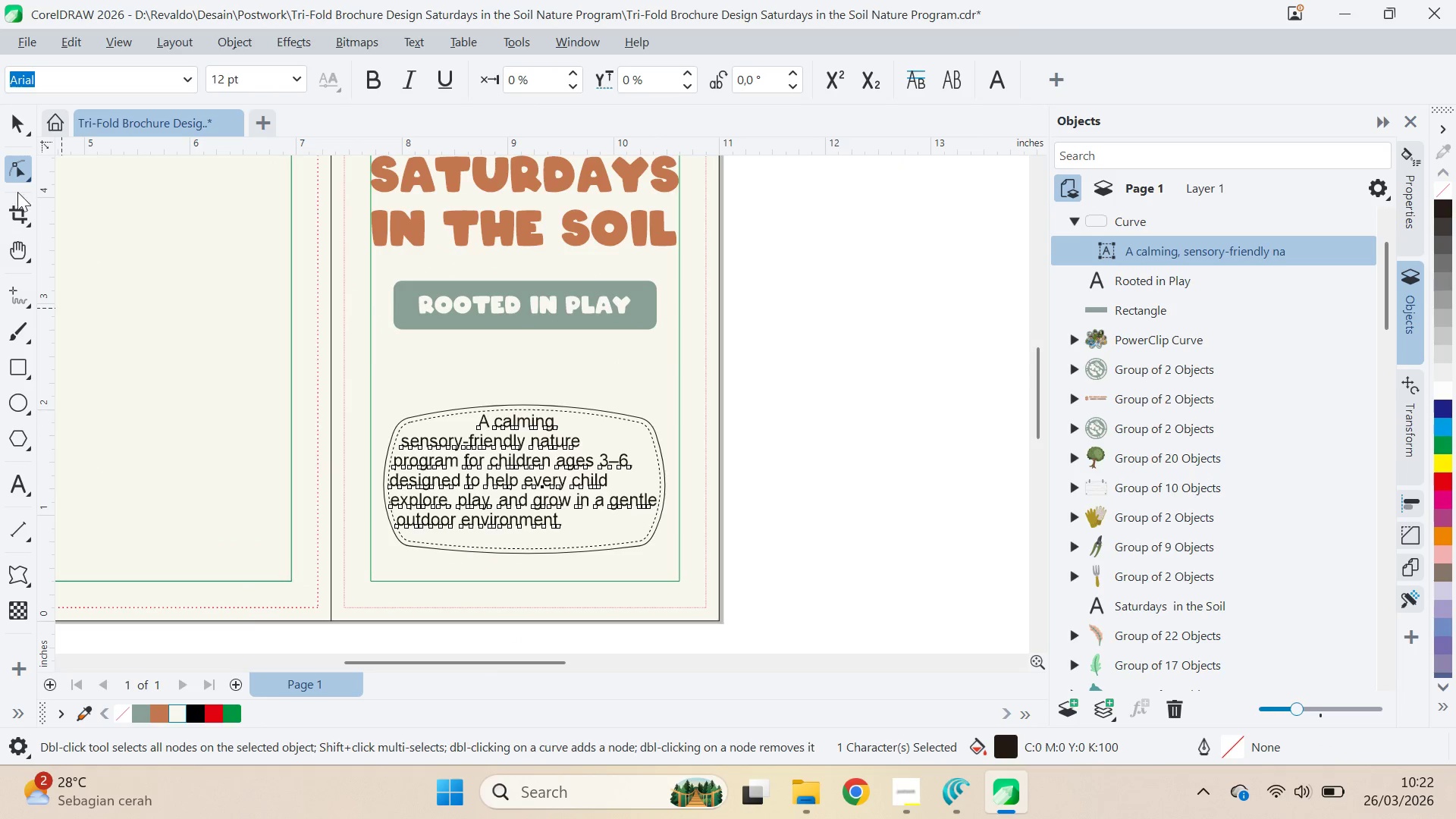 
left_click([16, 130])
 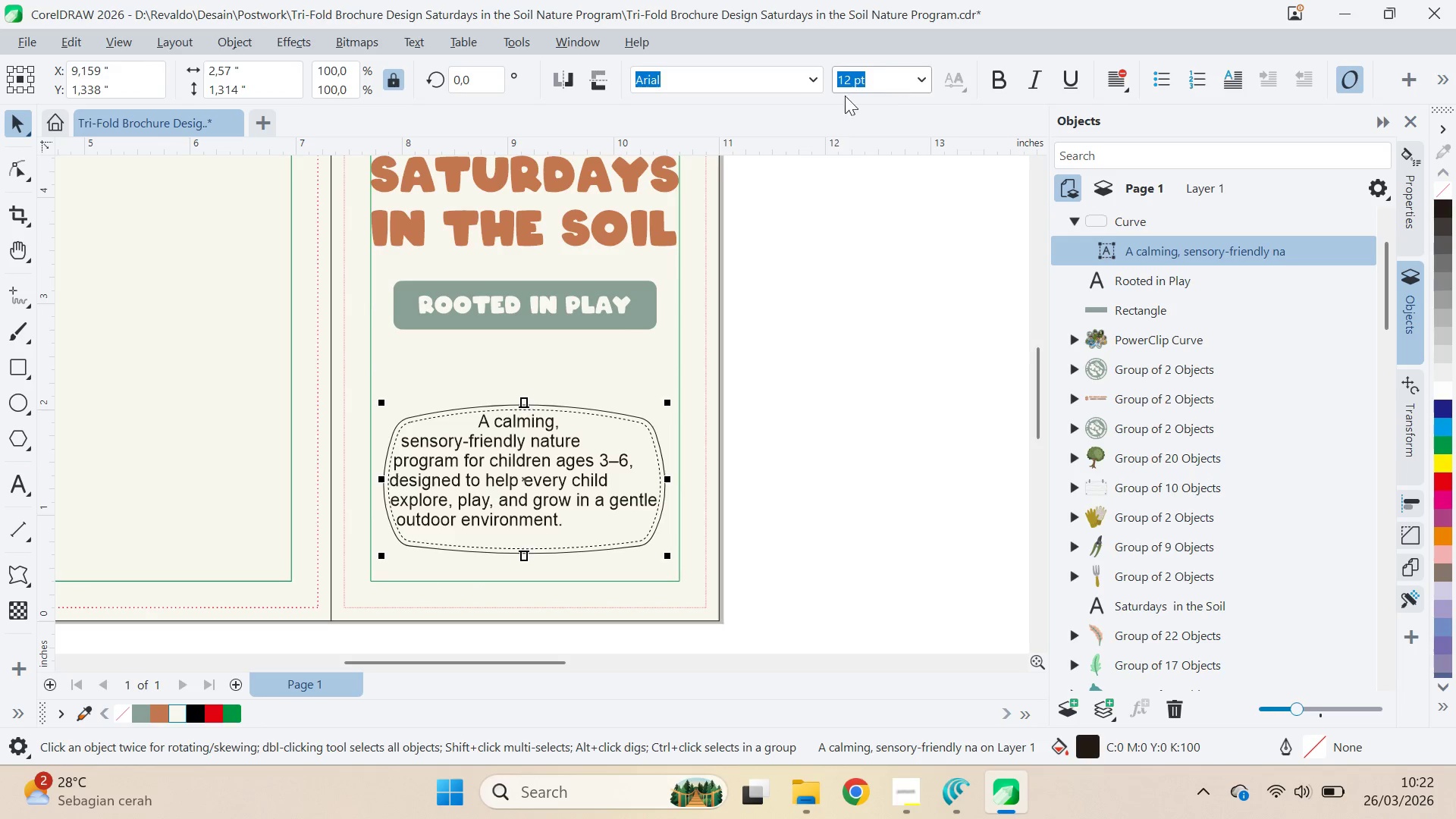 
mouse_move([788, 139])
 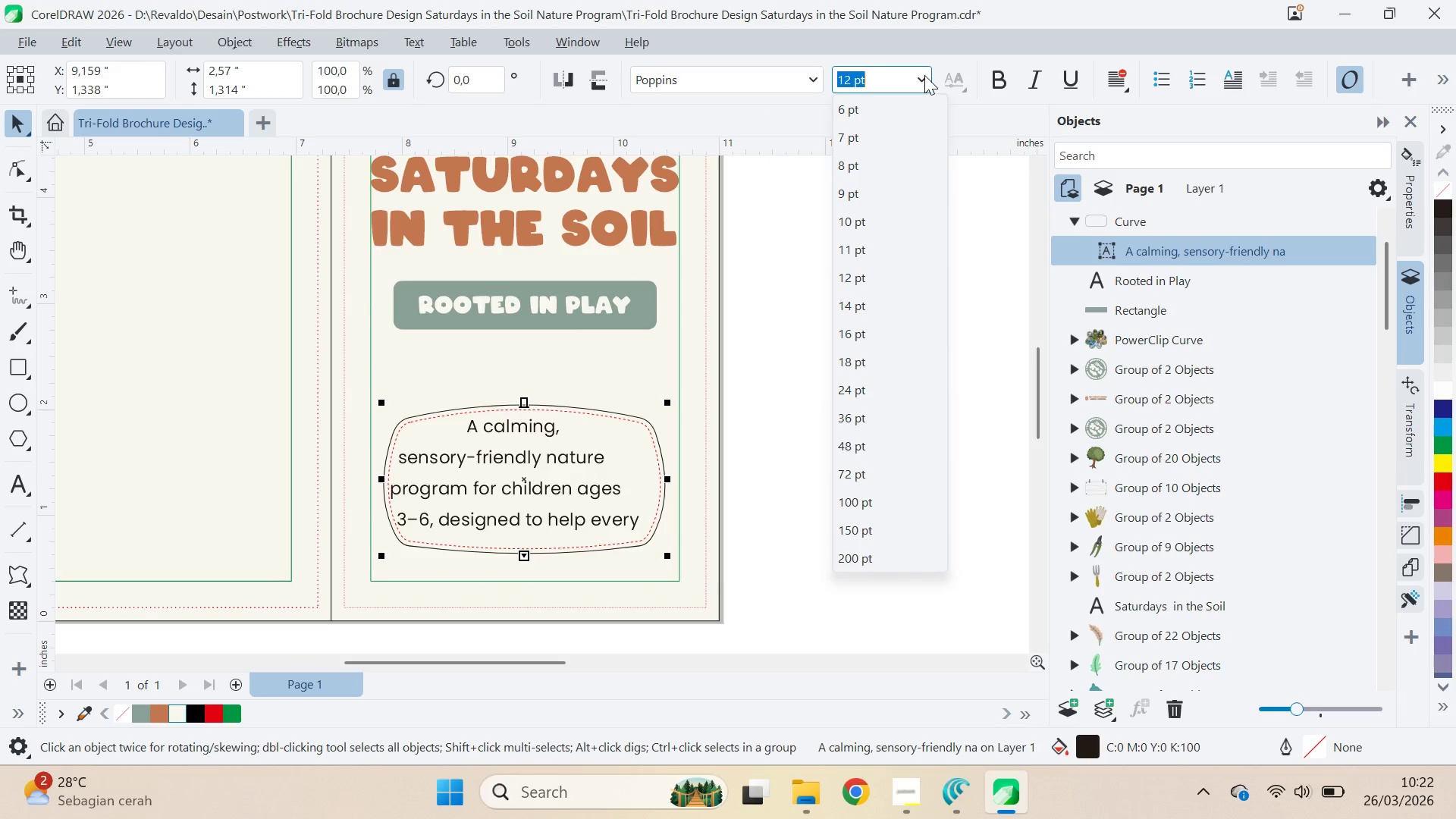 
double_click([924, 75])
 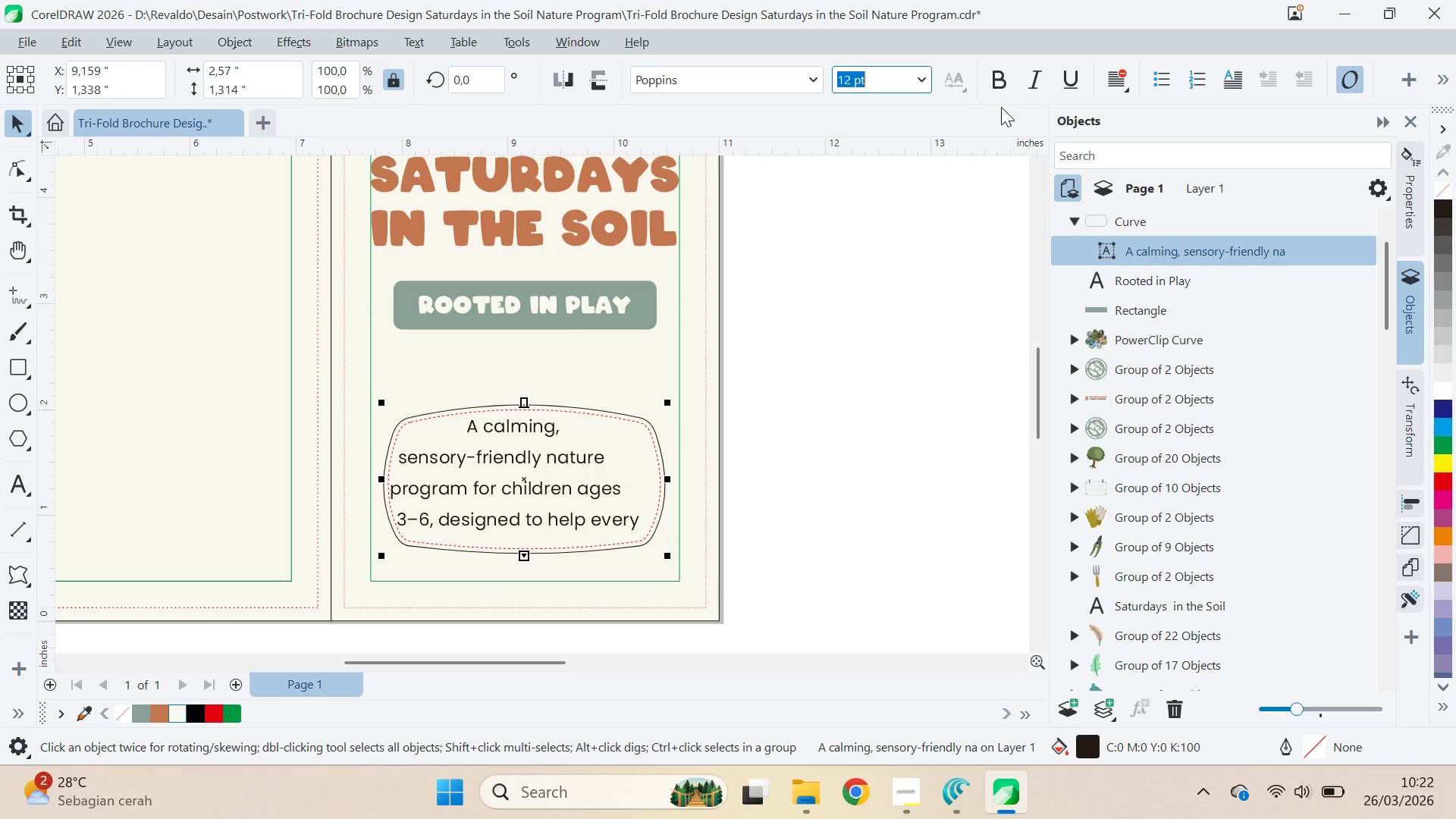 
left_click([1116, 80])
 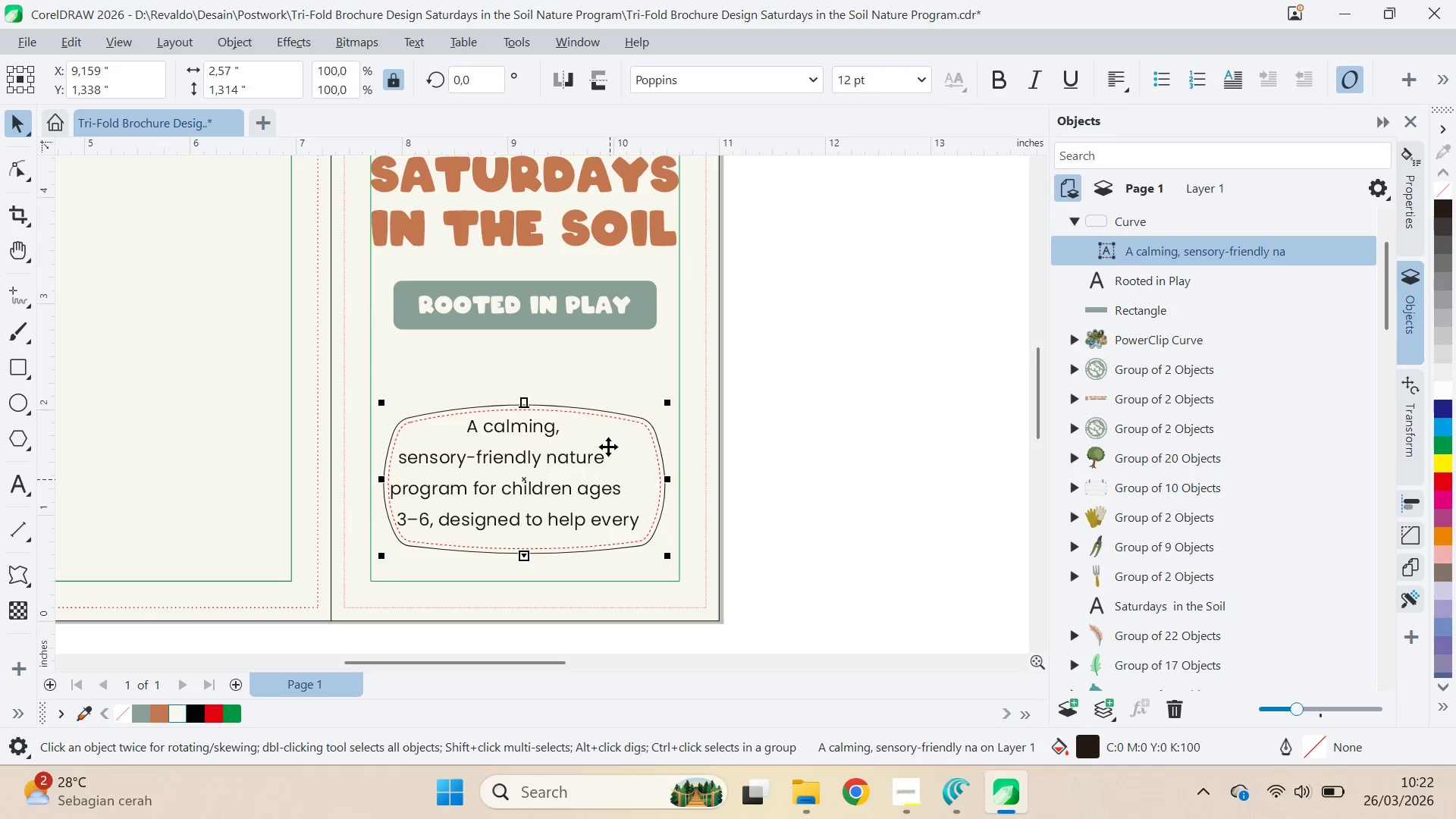 
left_click_drag(start_coordinate=[527, 561], to_coordinate=[524, 592])
 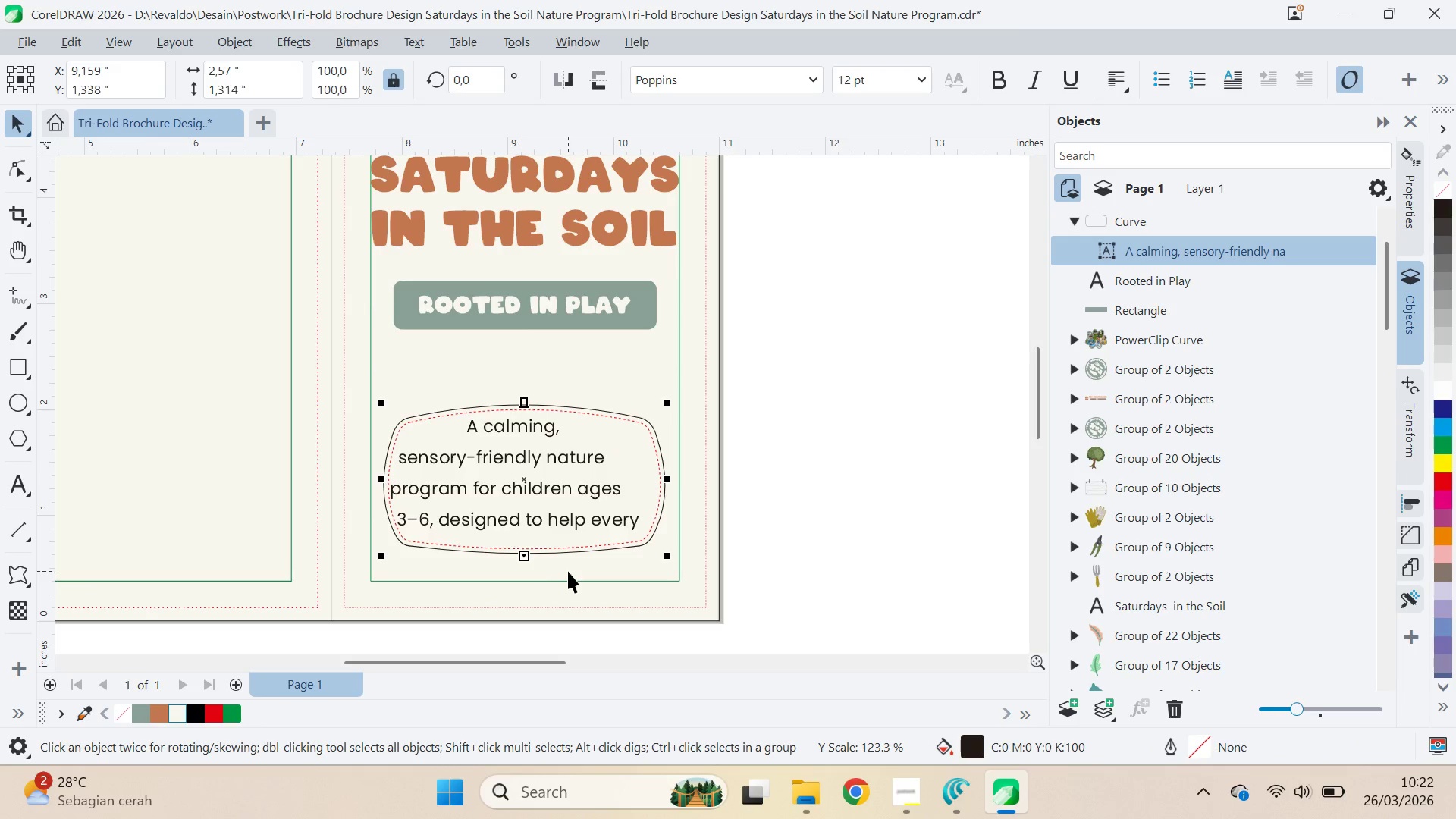 
hold_key(key=ControlLeft, duration=0.41)
 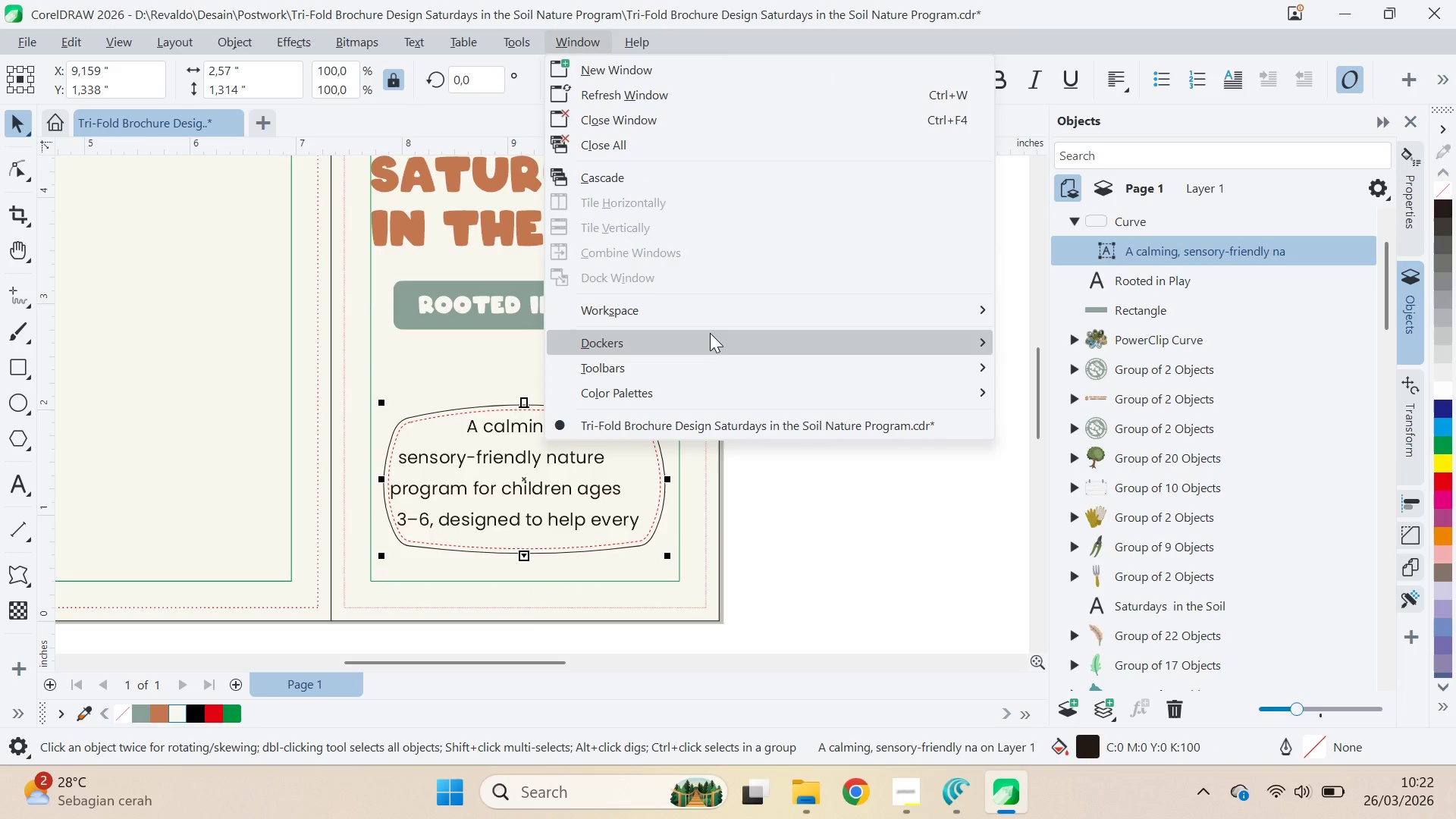 
wait(11.2)
 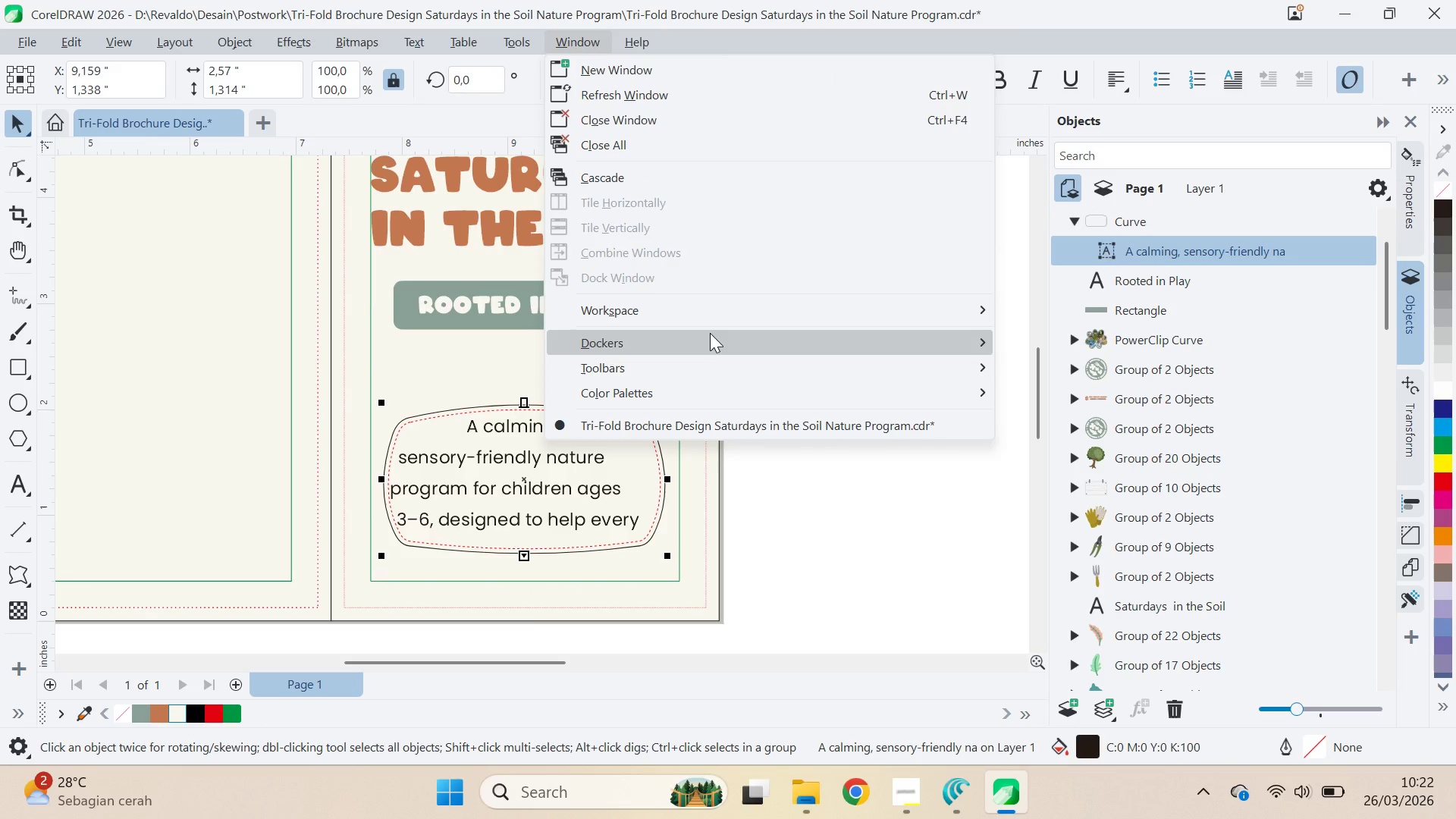 
left_click([1087, 560])
 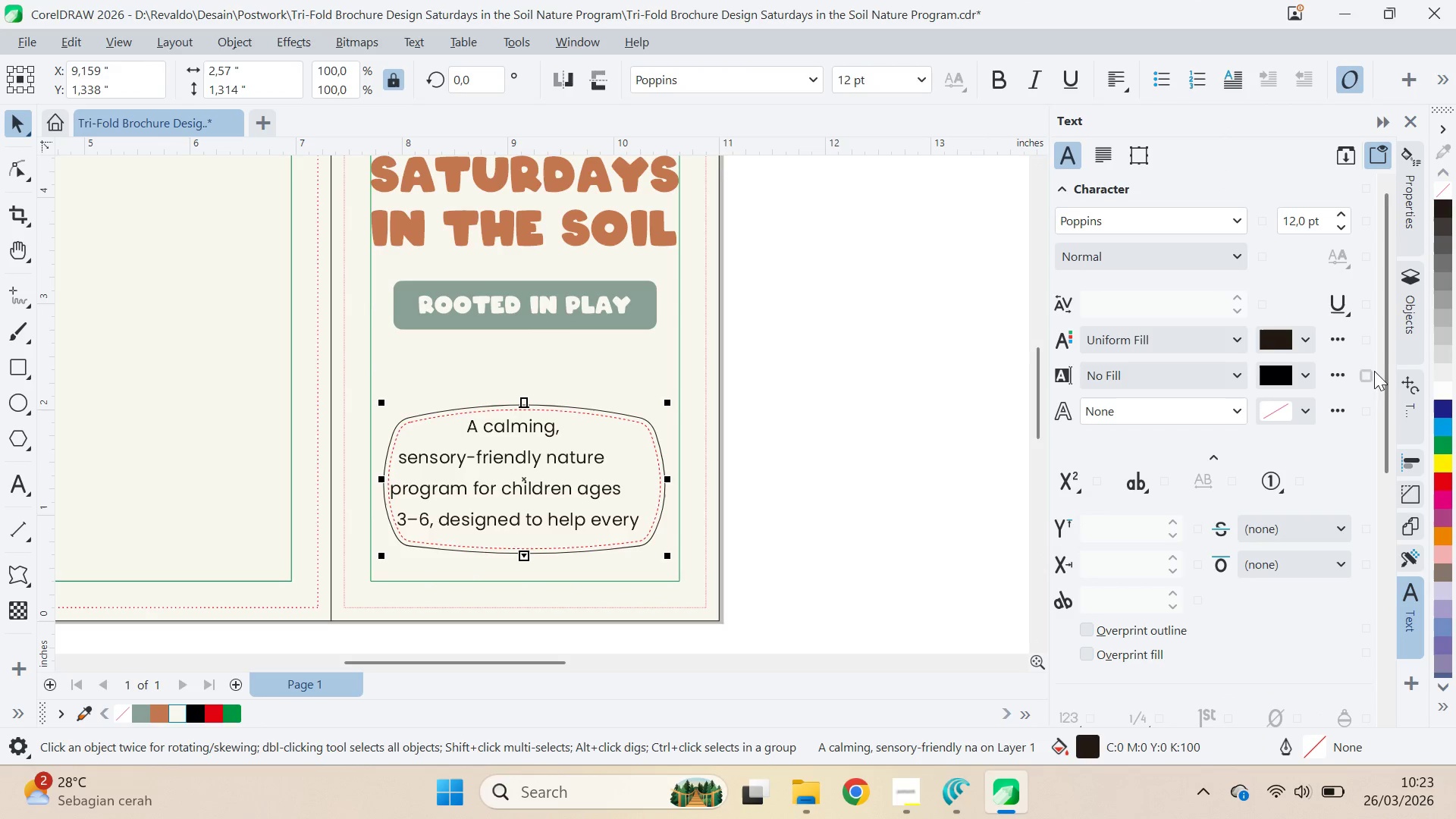 
left_click_drag(start_coordinate=[1382, 358], to_coordinate=[1384, 616])
 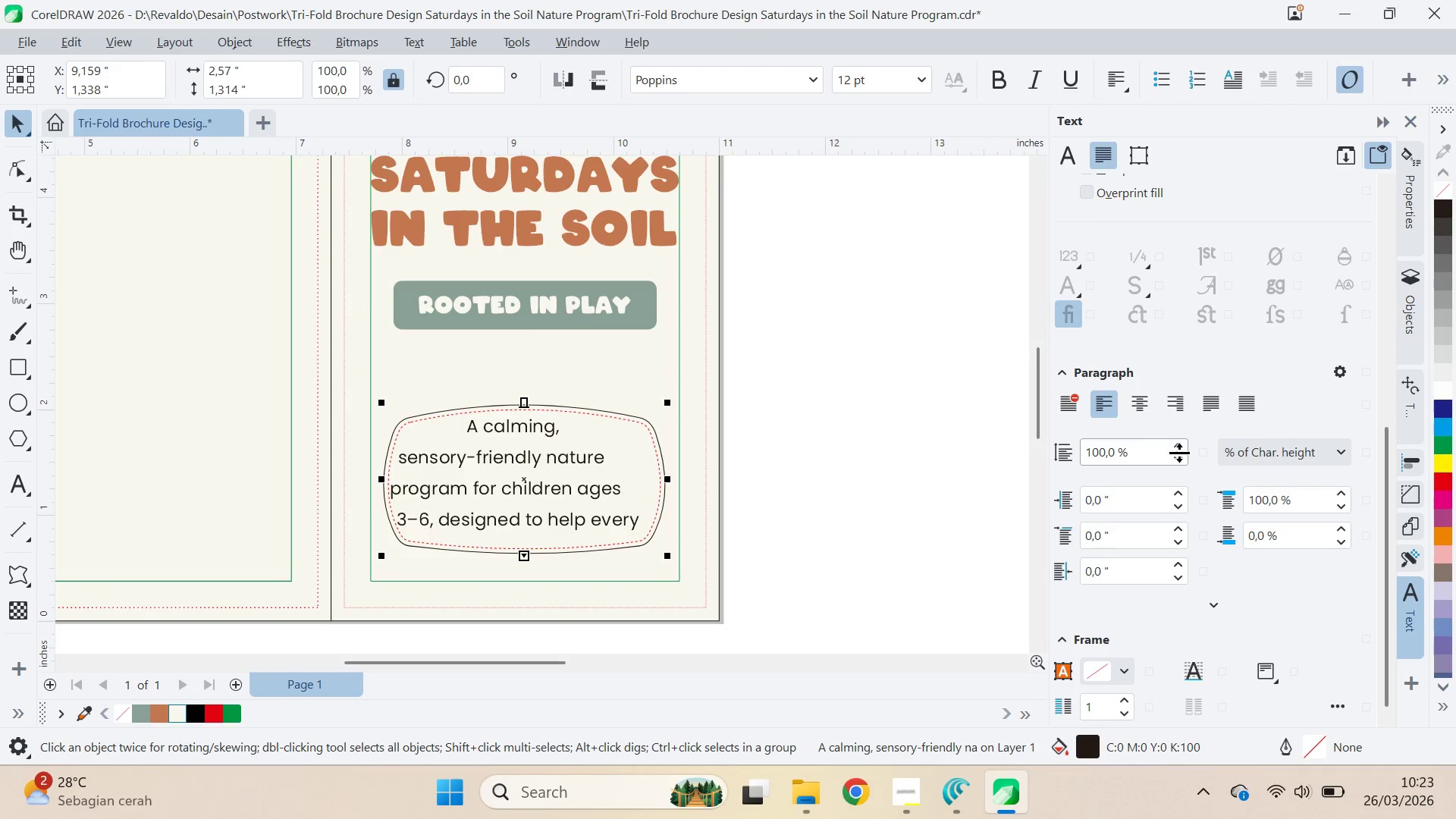 
left_click_drag(start_coordinate=[1179, 450], to_coordinate=[1192, 482])
 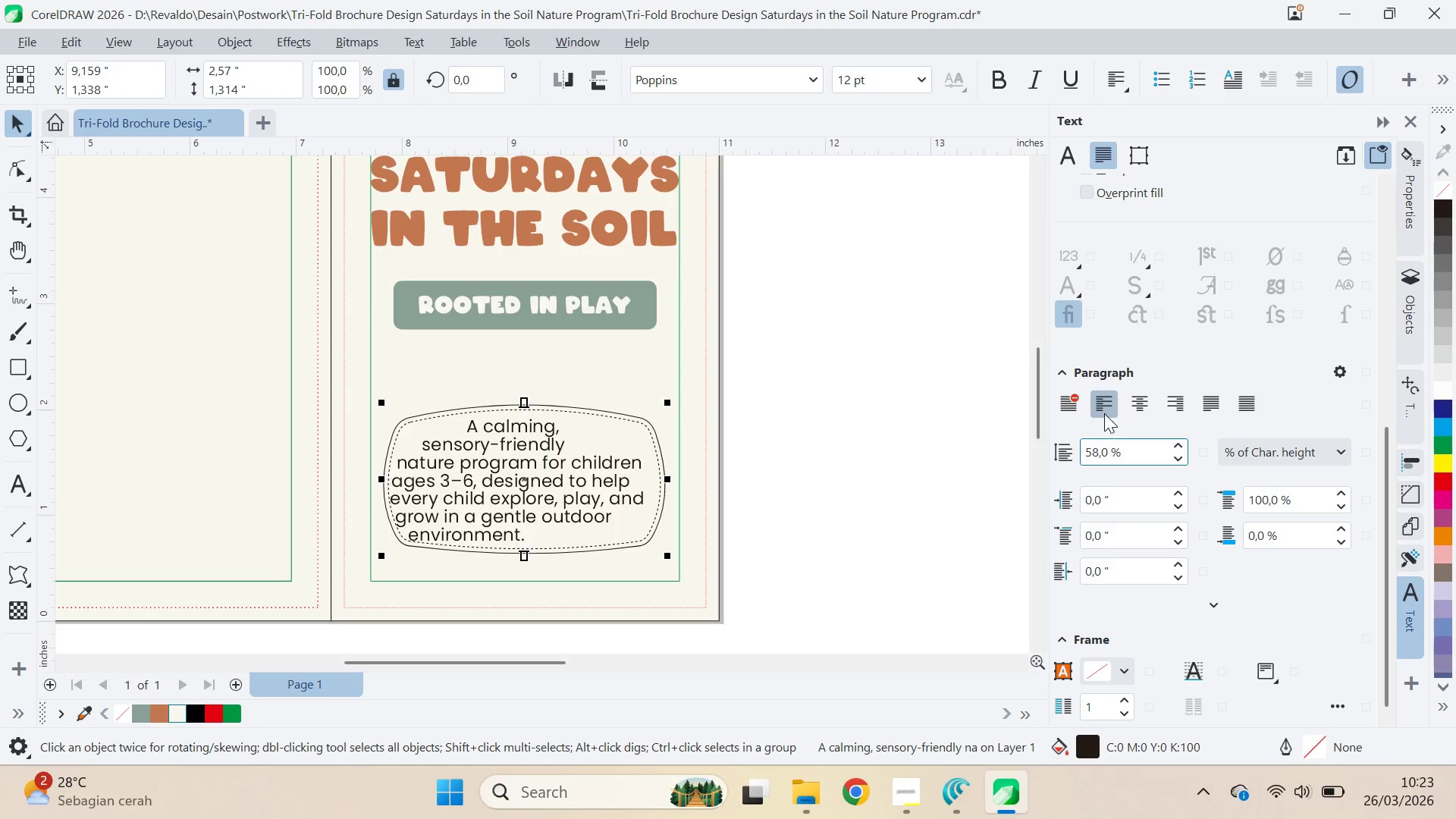 
left_click([1112, 411])
 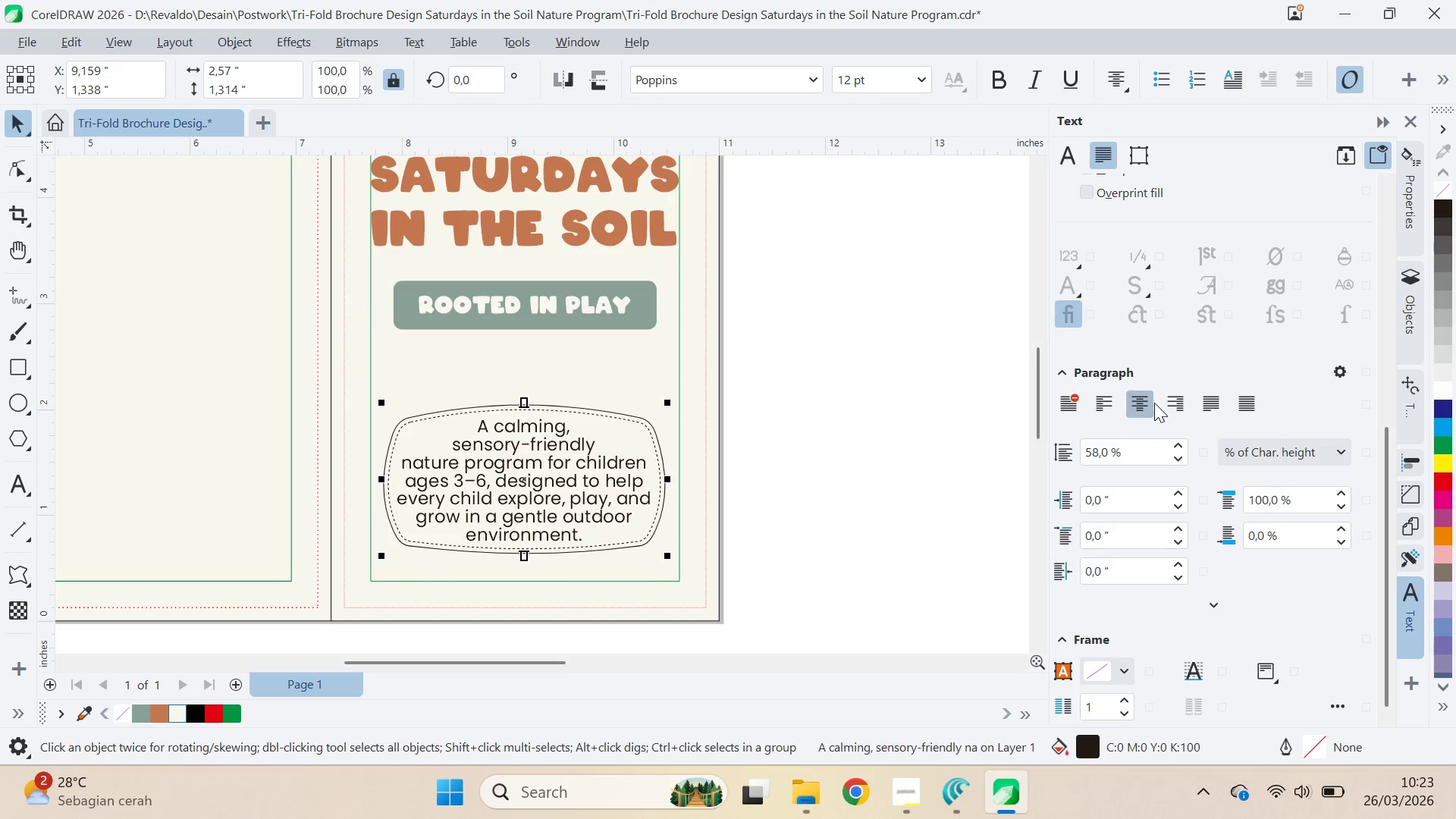 
wait(6.86)
 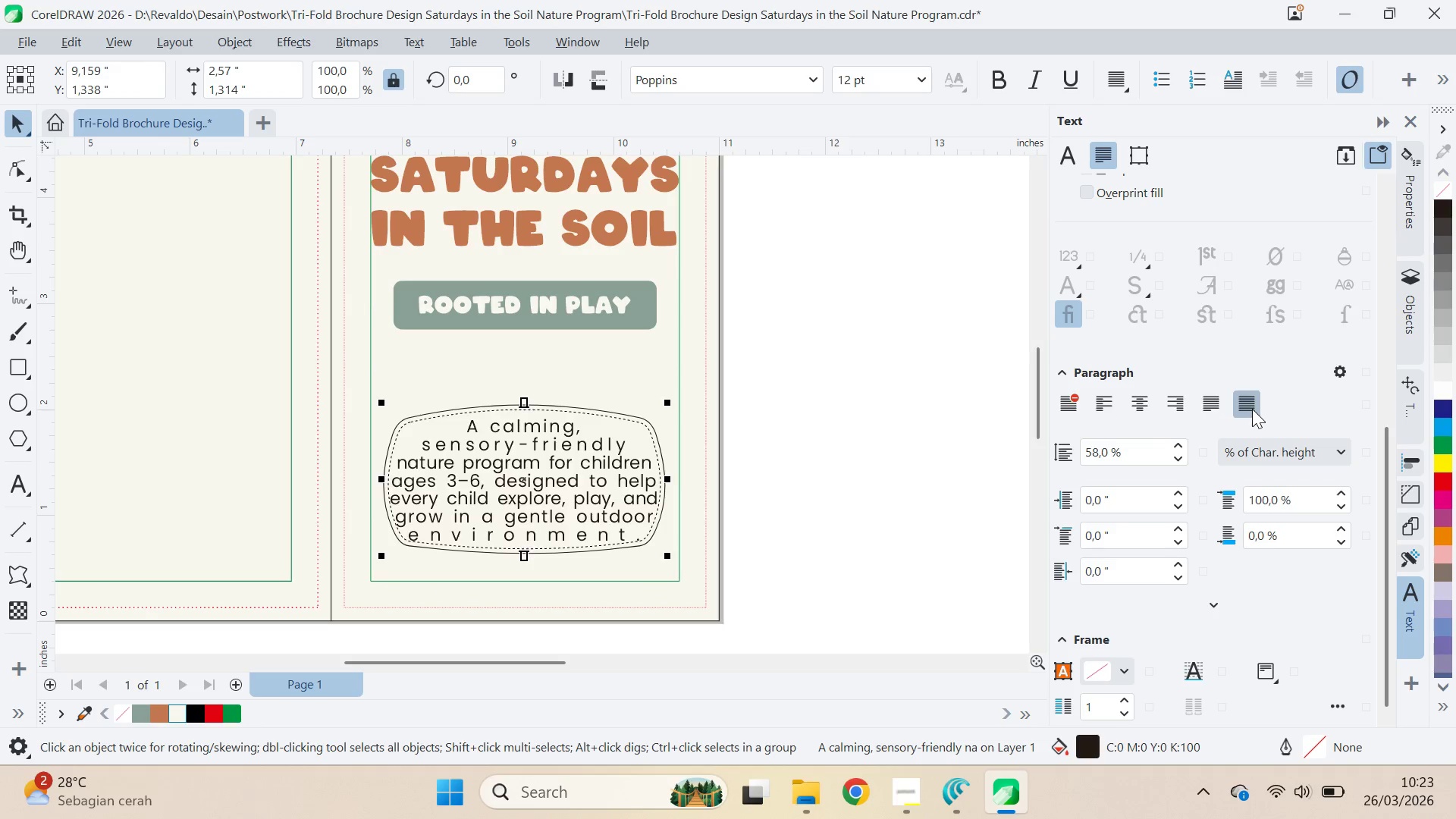 
left_click([1103, 398])
 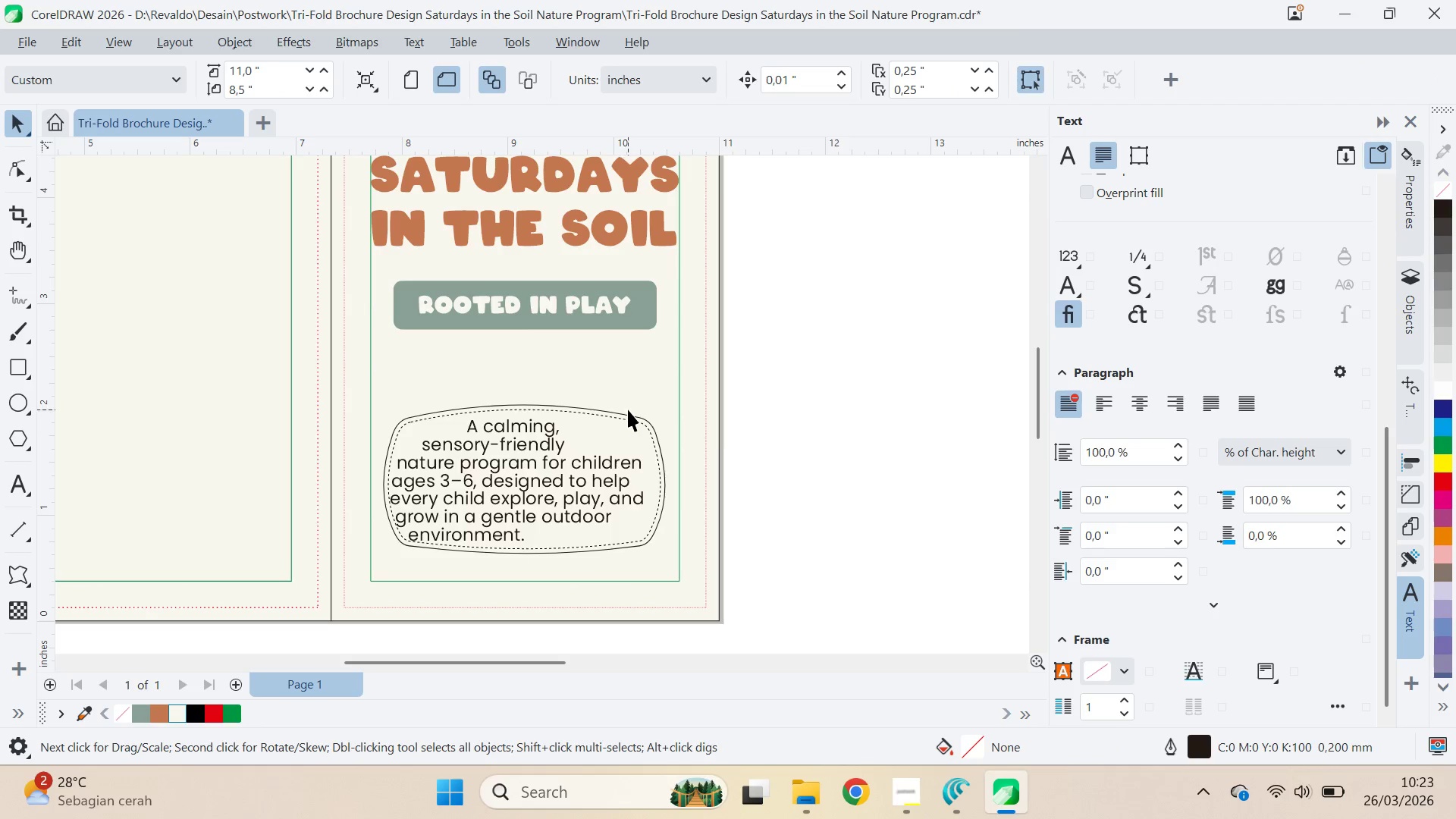 
left_click([629, 414])
 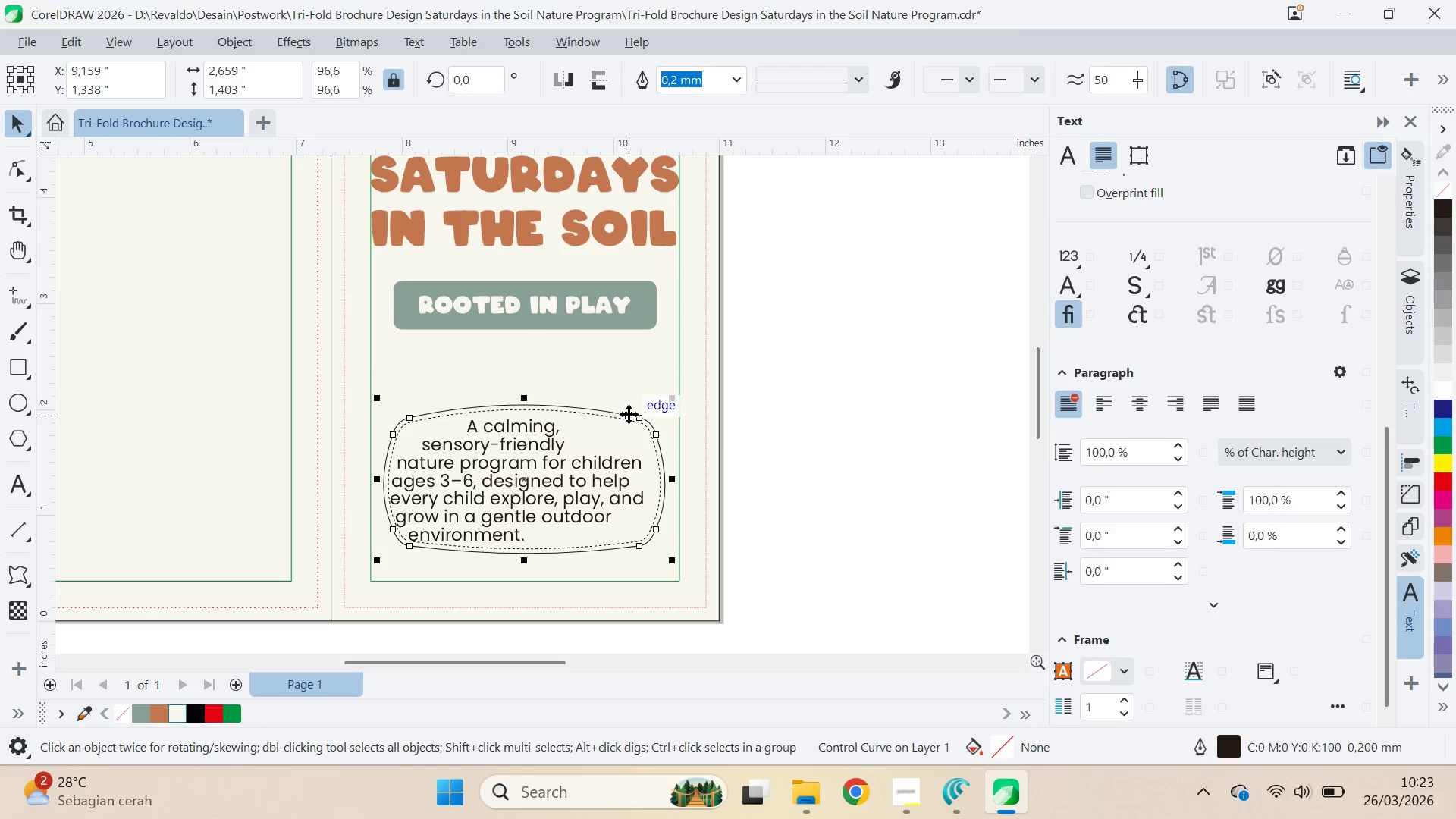 
key(A)
 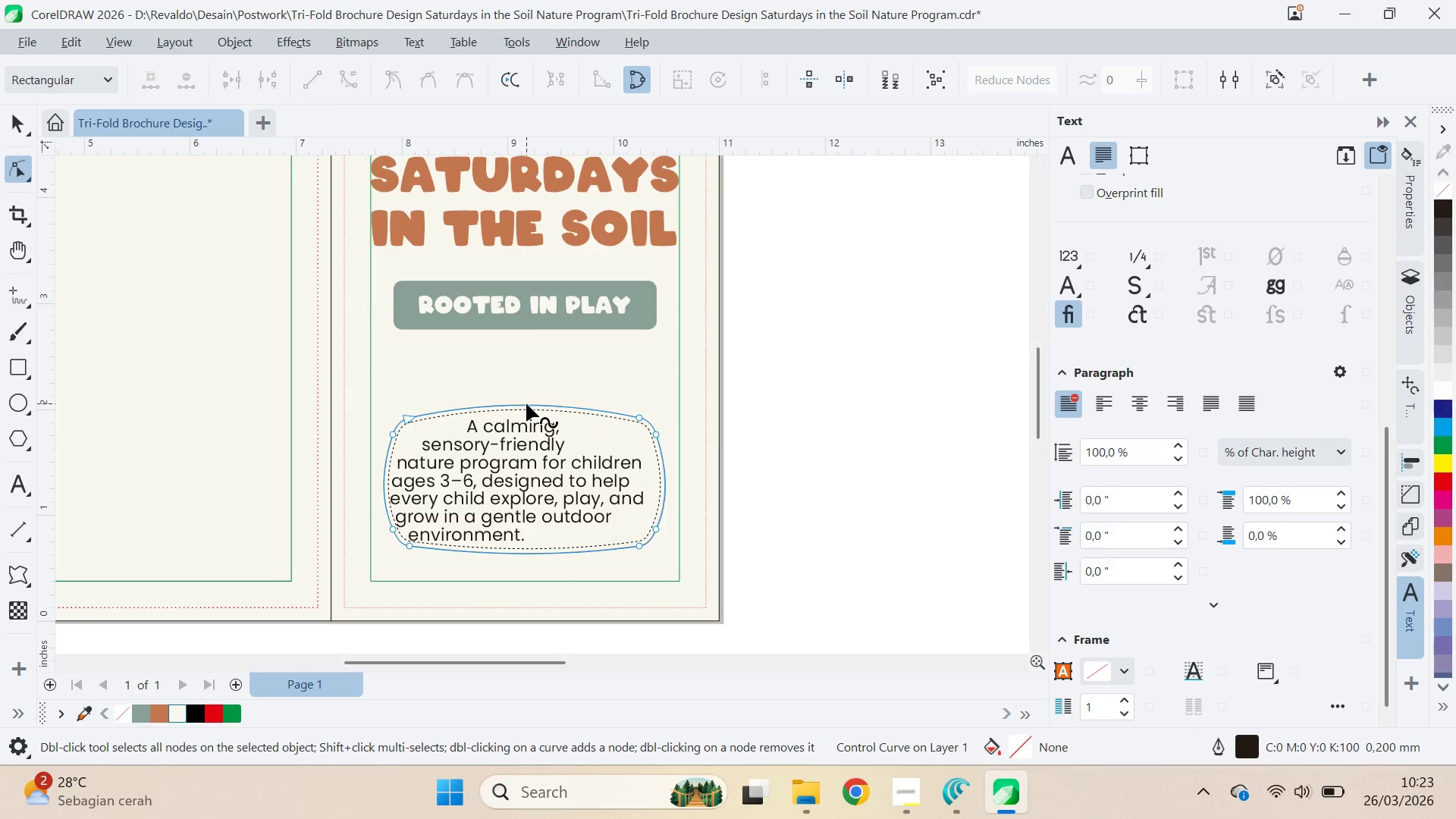 
left_click_drag(start_coordinate=[523, 406], to_coordinate=[522, 416])
 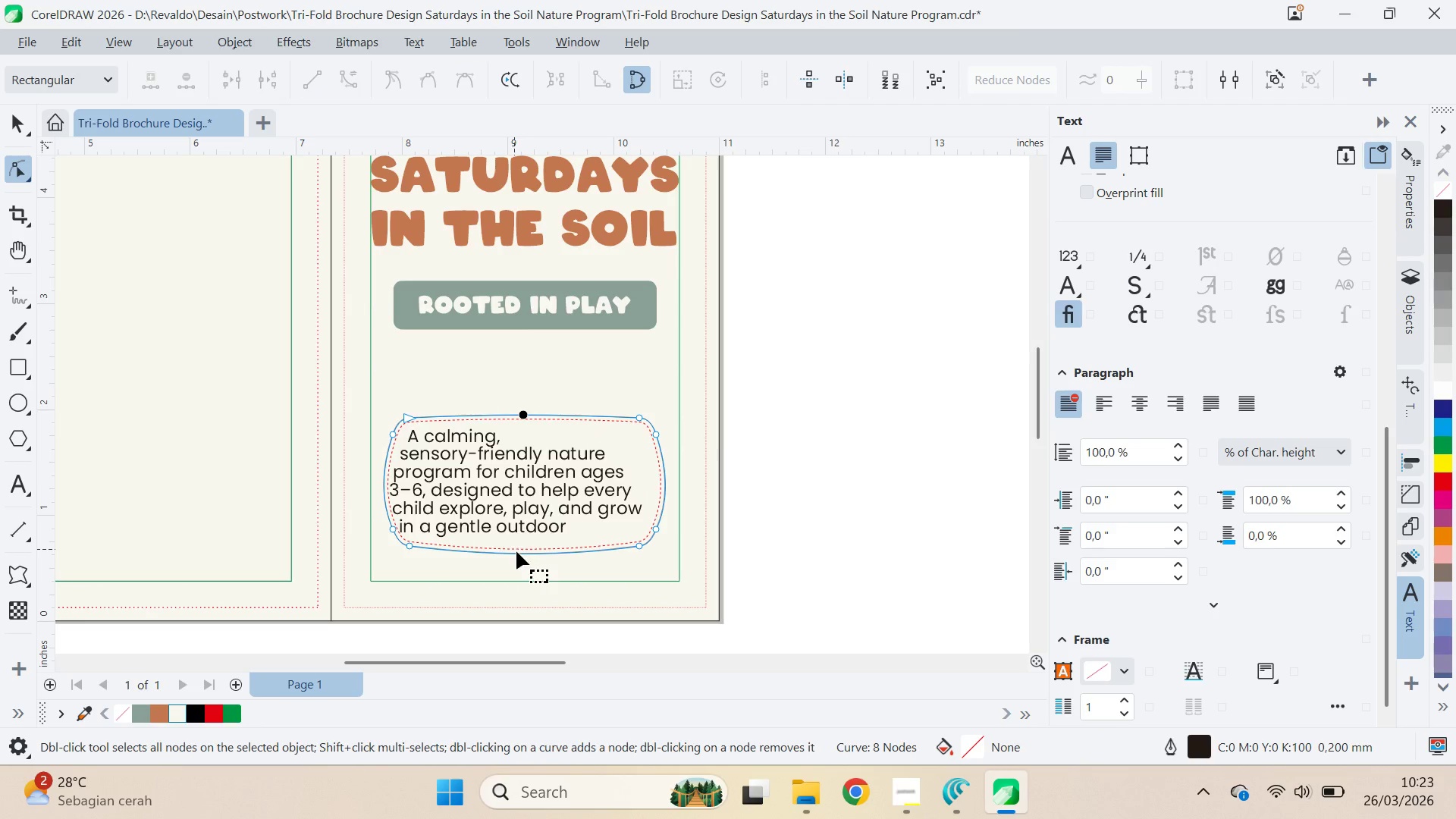 
hold_key(key=ShiftLeft, duration=0.91)
 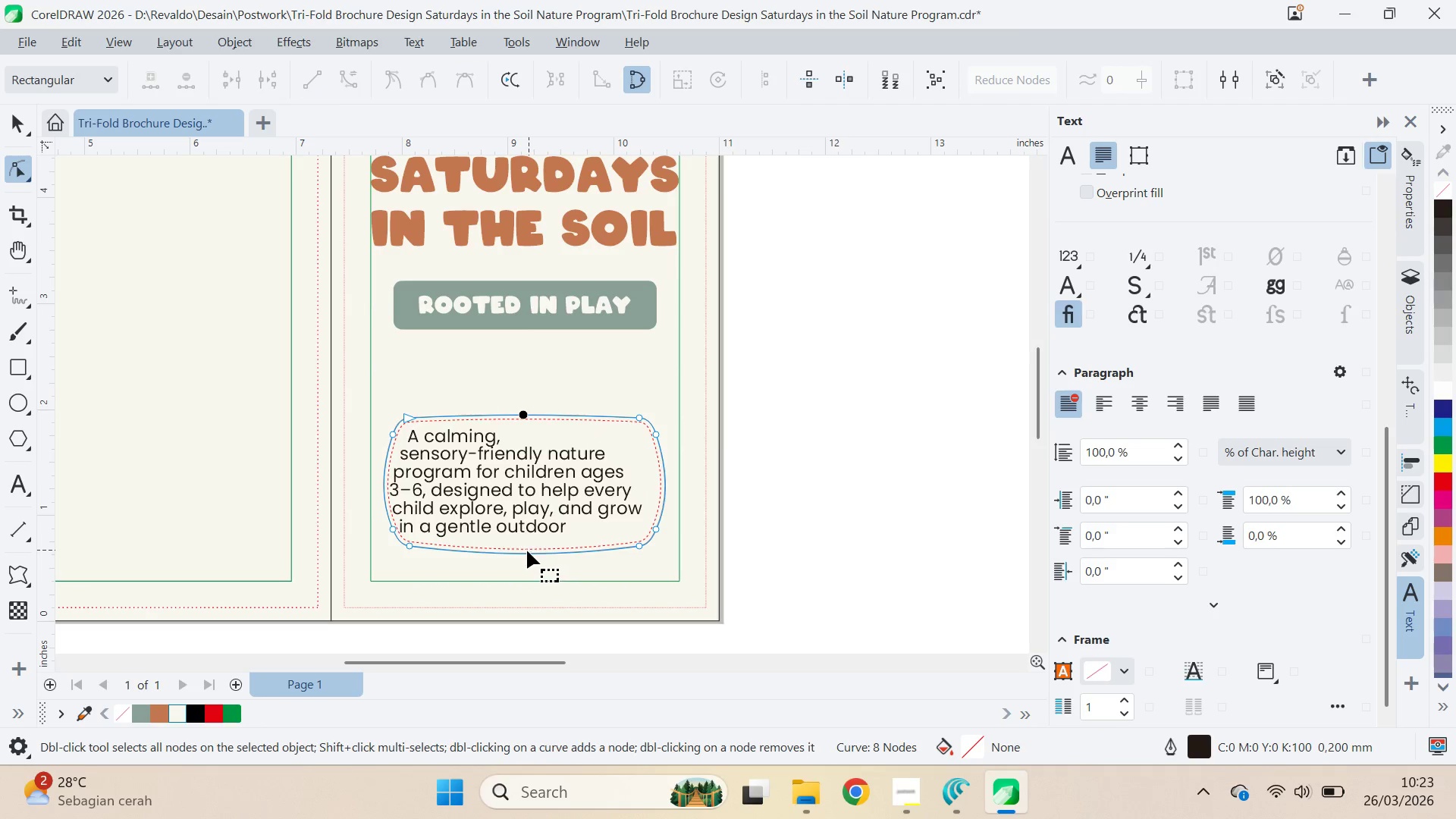 
left_click_drag(start_coordinate=[524, 555], to_coordinate=[526, 547])
 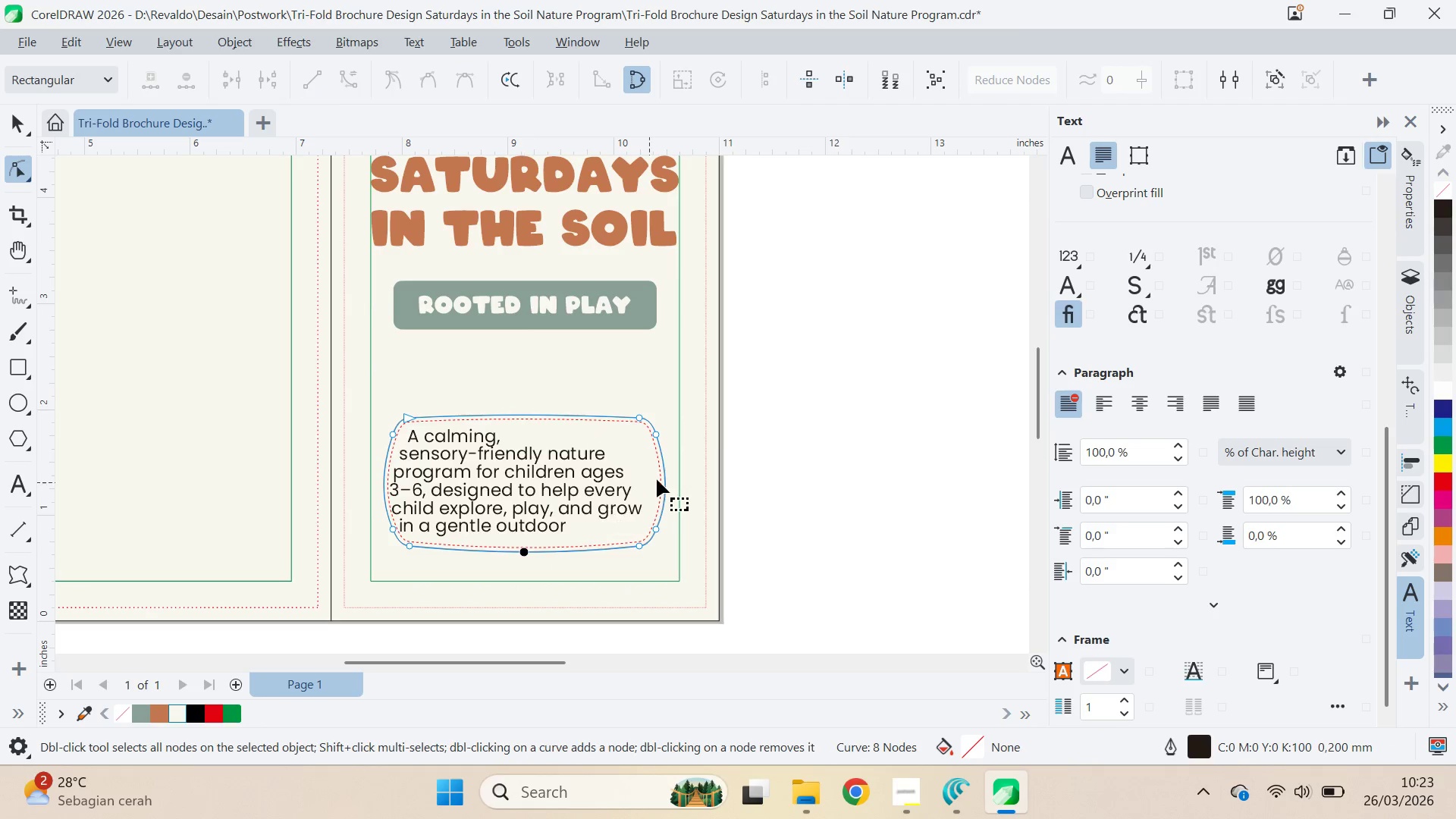 
hold_key(key=ShiftLeft, duration=0.94)
 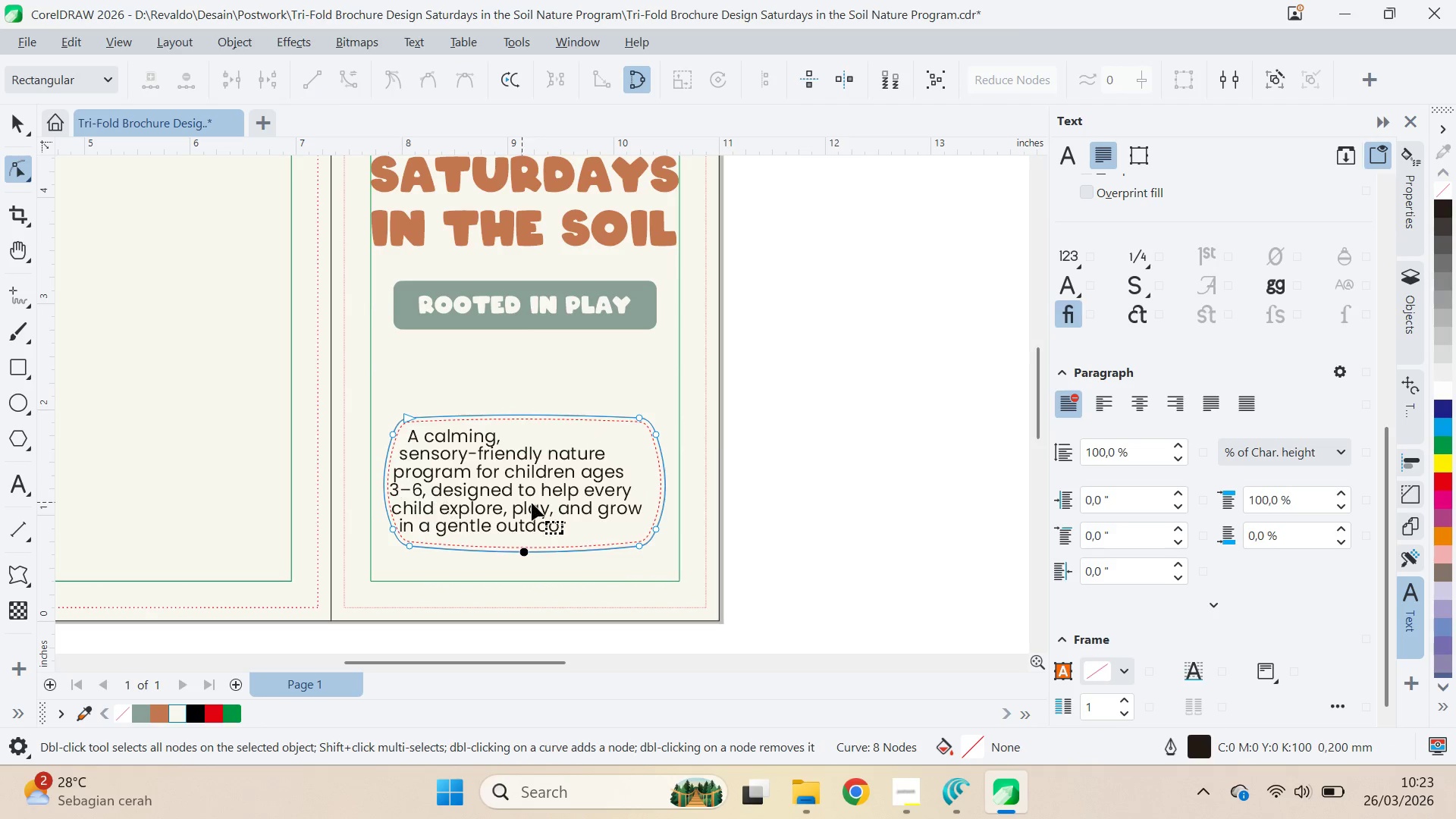 
key(V)
 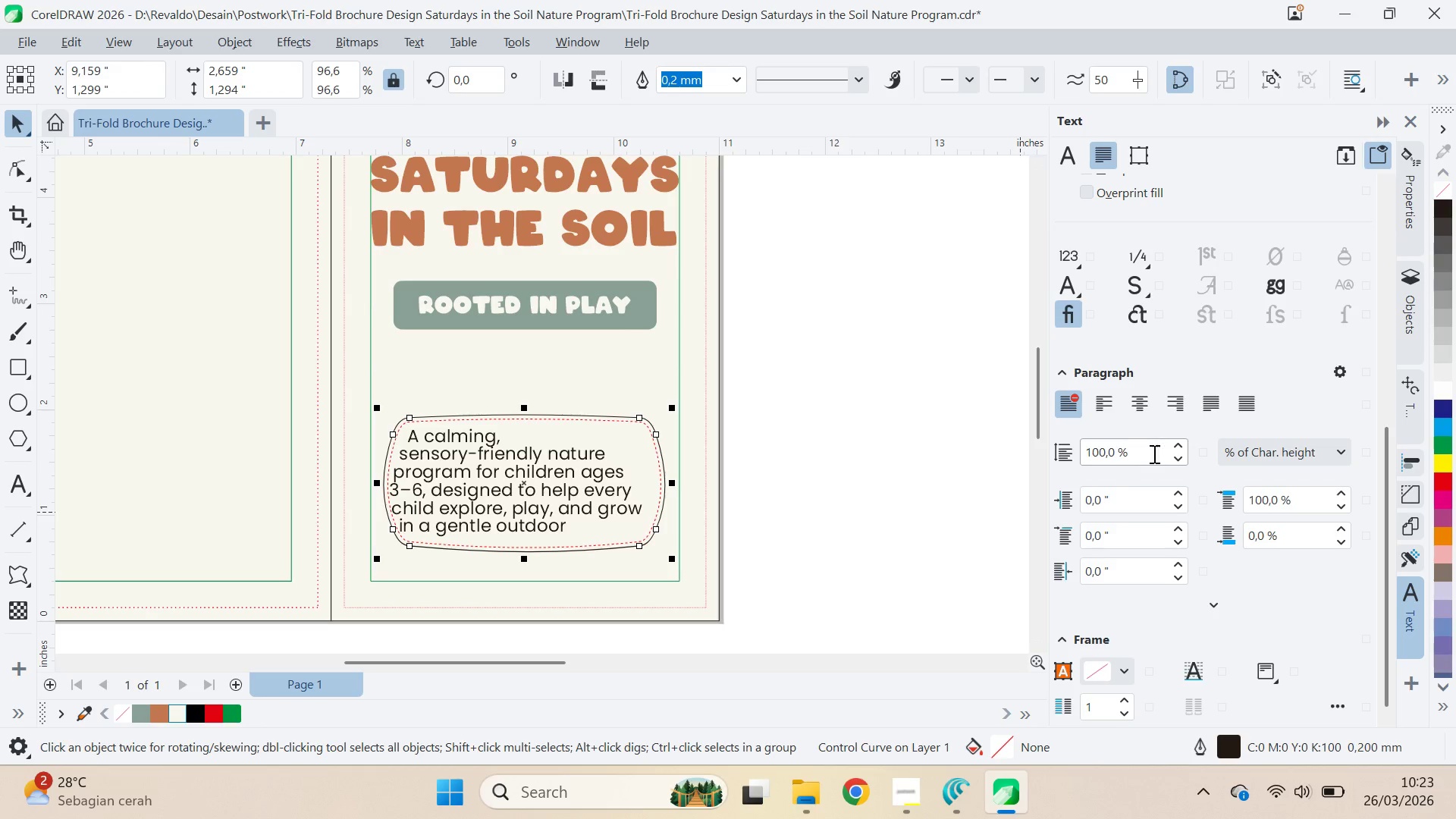 
left_click_drag(start_coordinate=[1176, 450], to_coordinate=[1178, 455])
 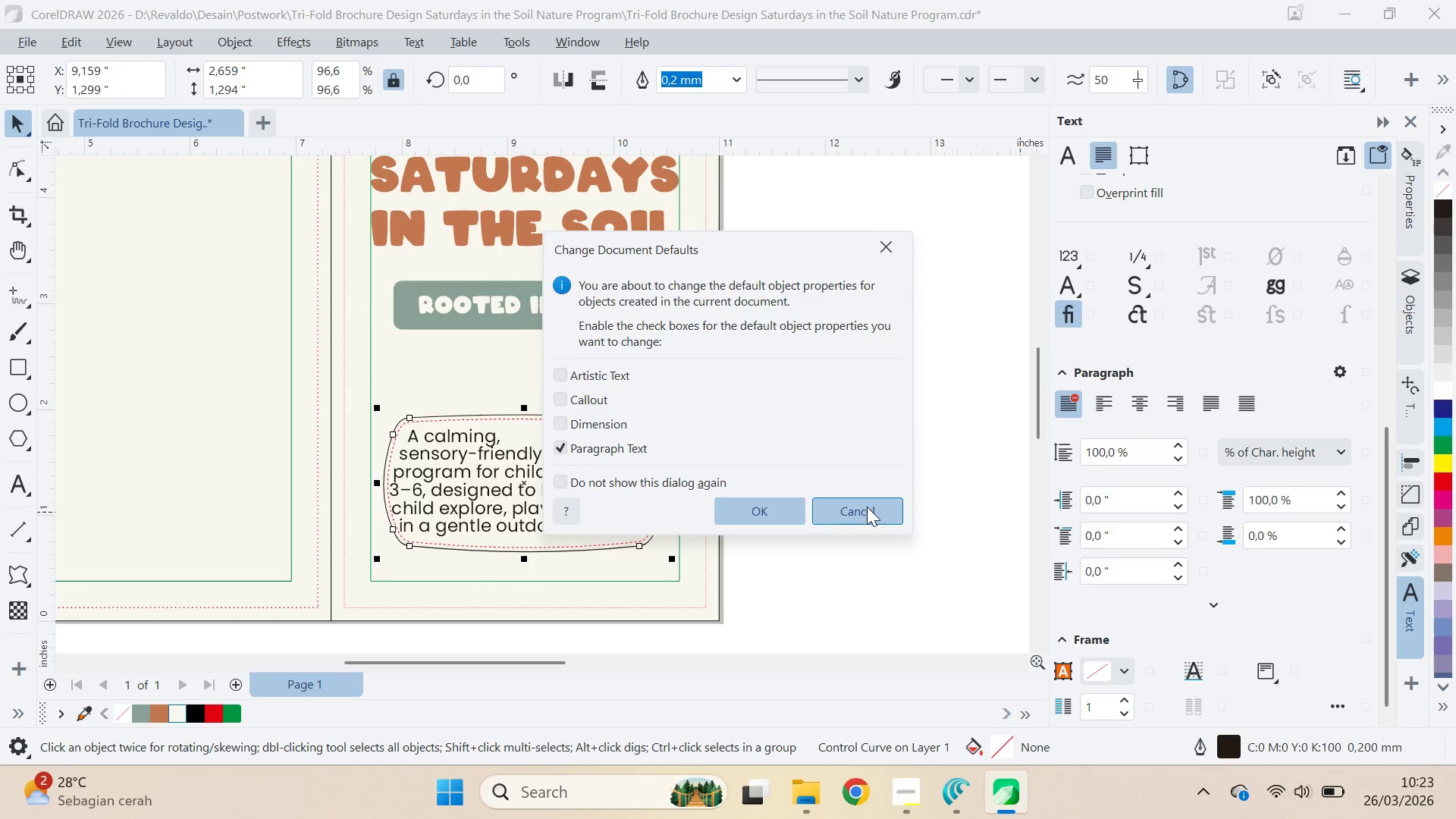 
double_click([572, 469])
 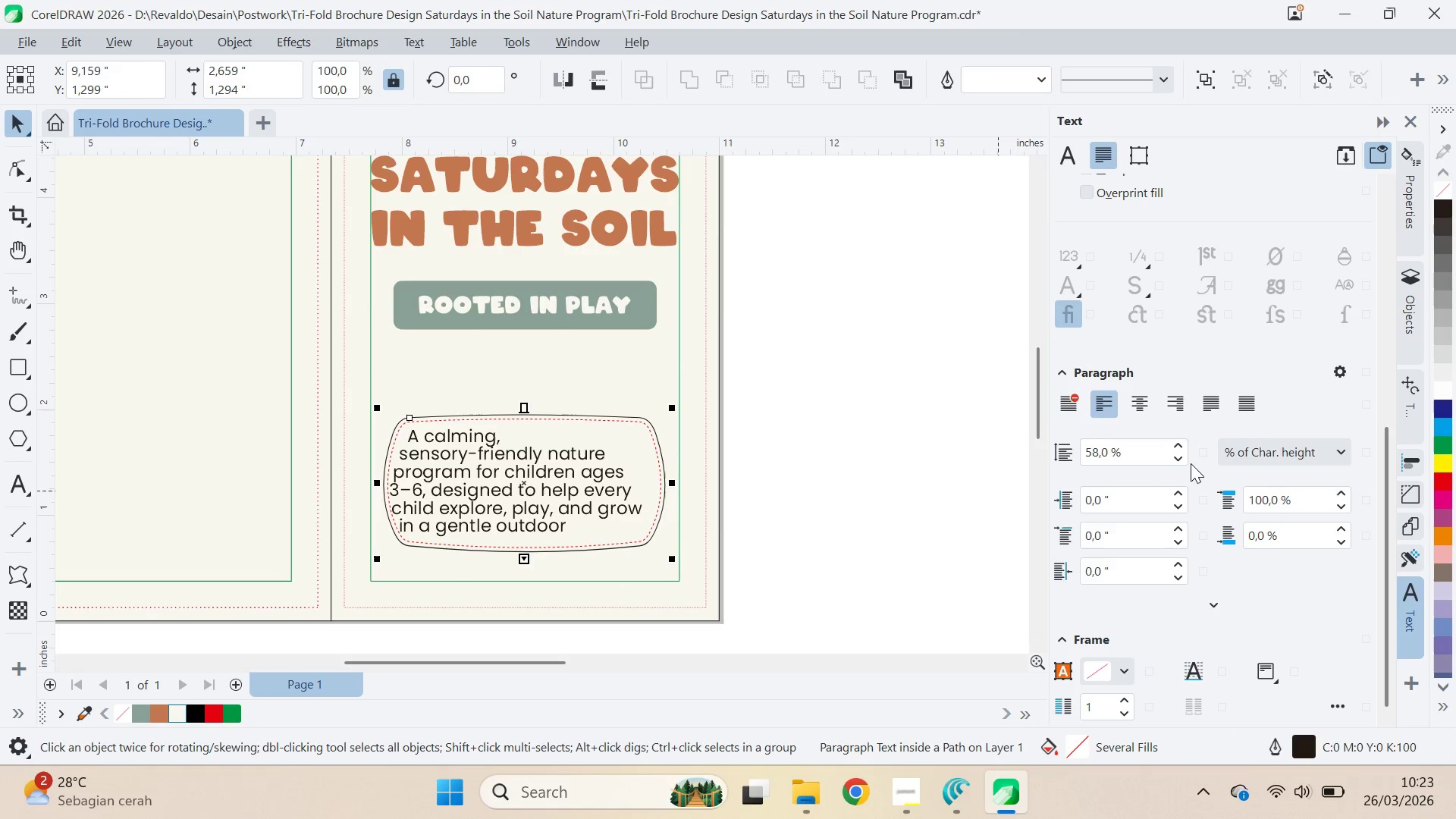 
left_click_drag(start_coordinate=[1183, 453], to_coordinate=[1185, 444])
 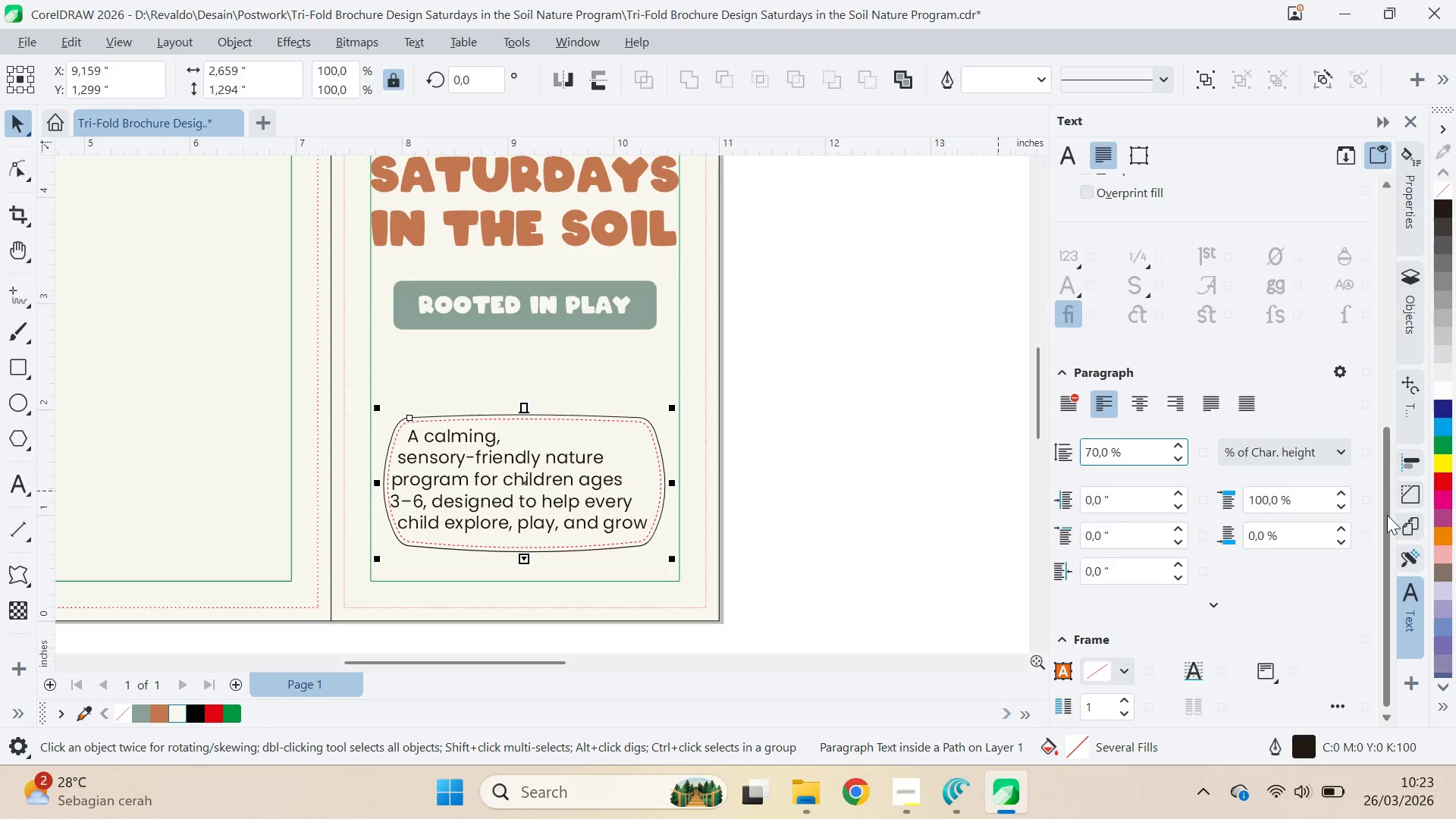 
left_click([1341, 449])
 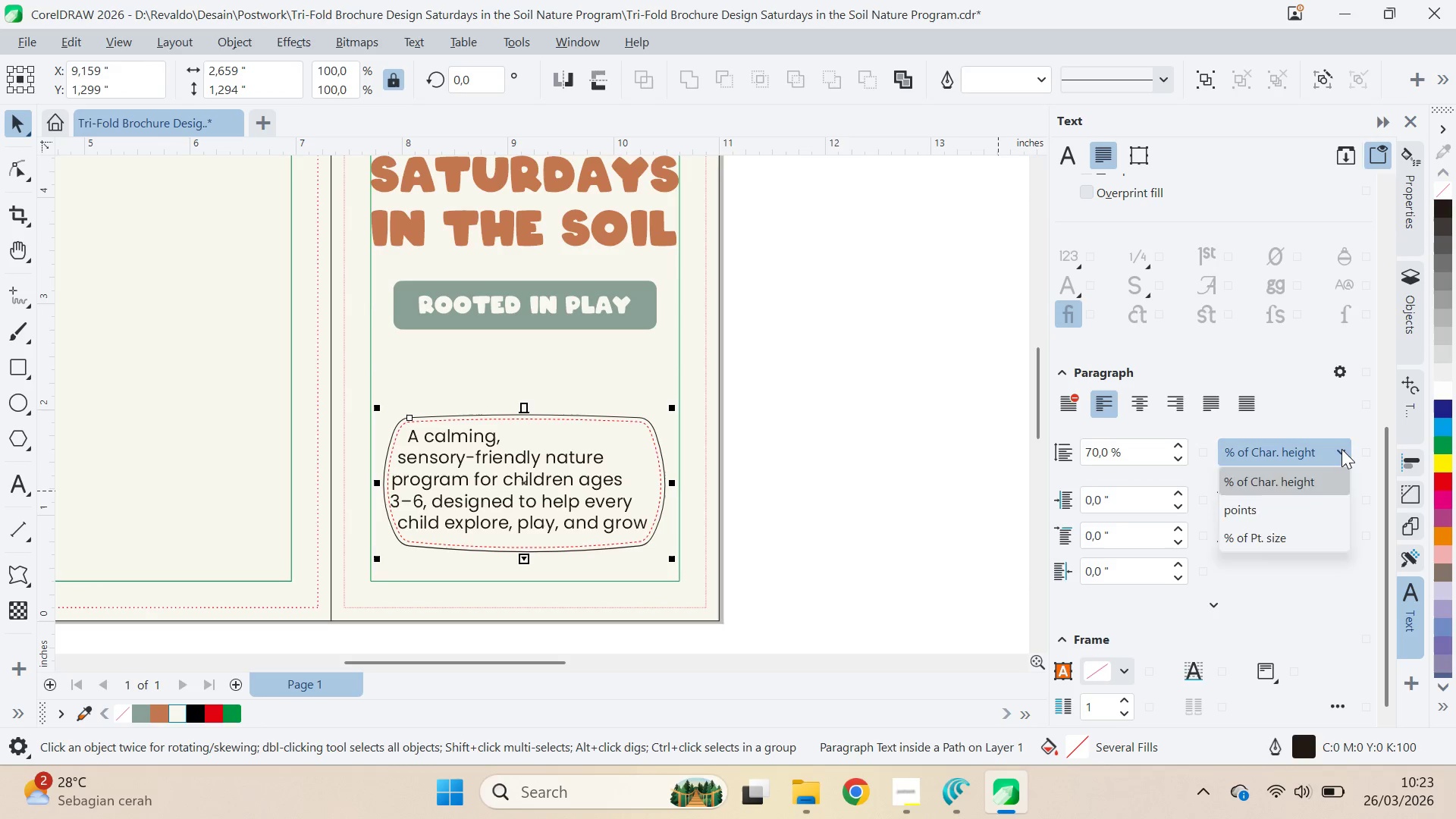 
left_click([1341, 449])
 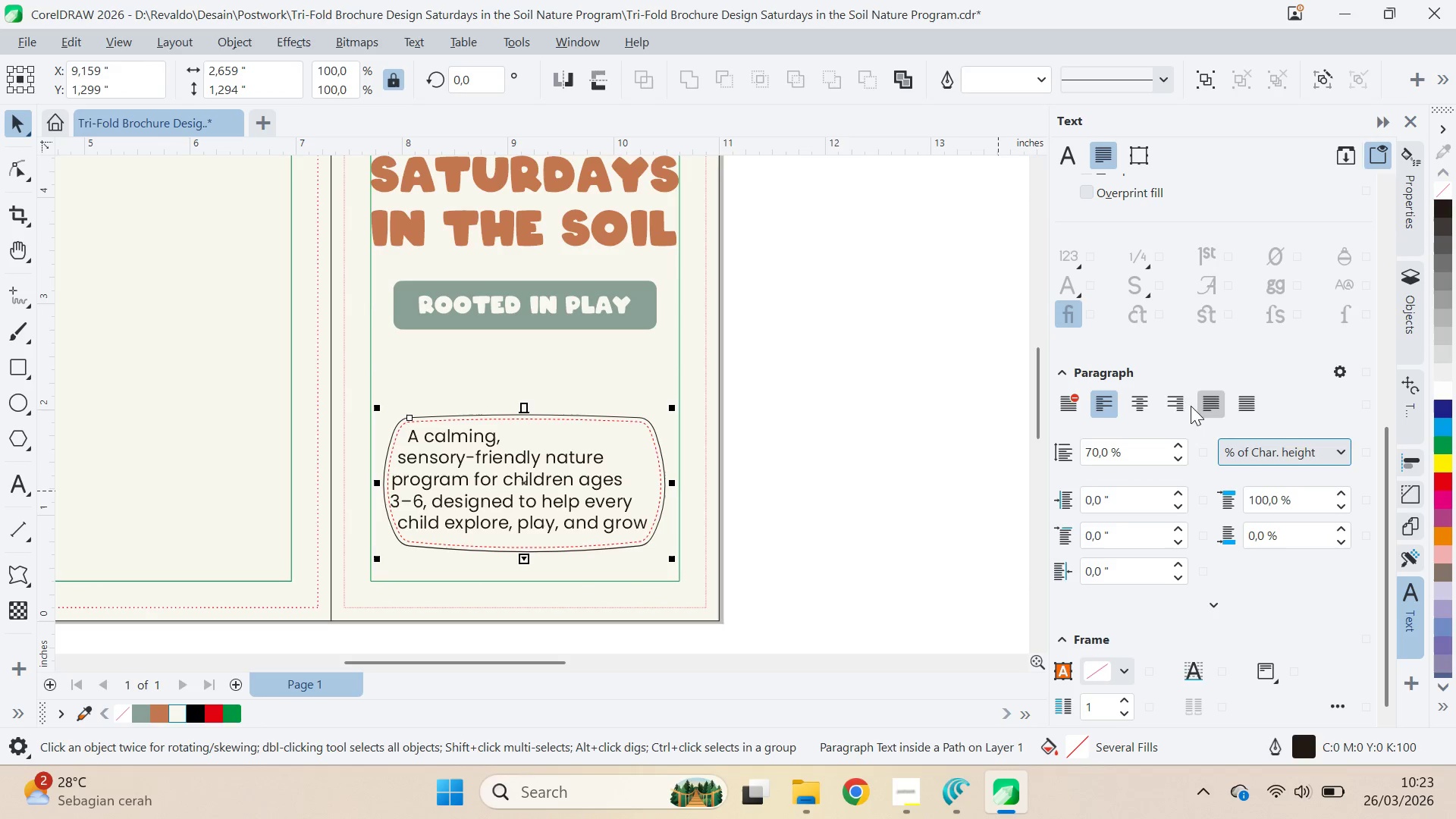 
left_click([1212, 407])
 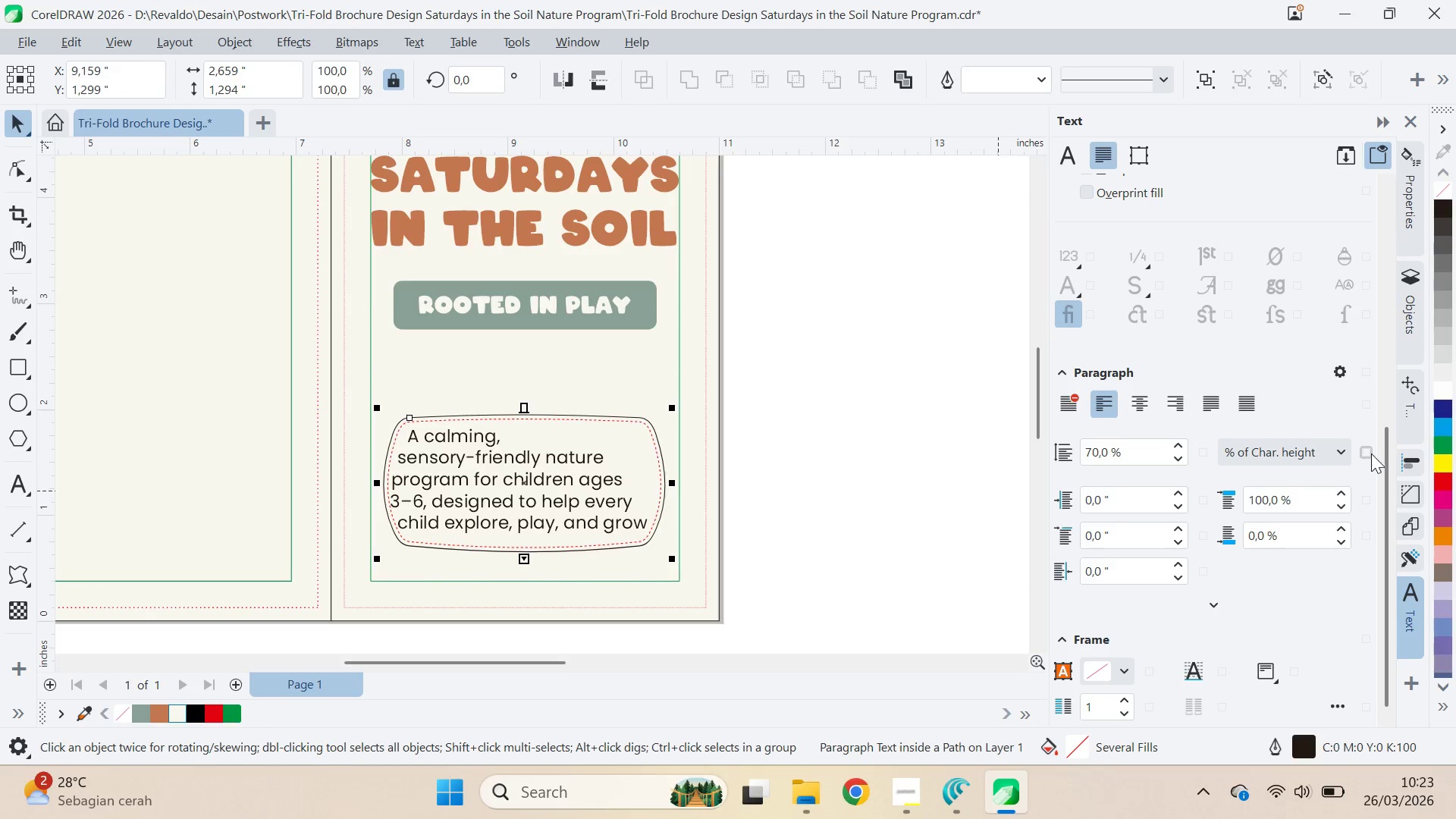 
left_click_drag(start_coordinate=[1387, 455], to_coordinate=[1376, 194])
 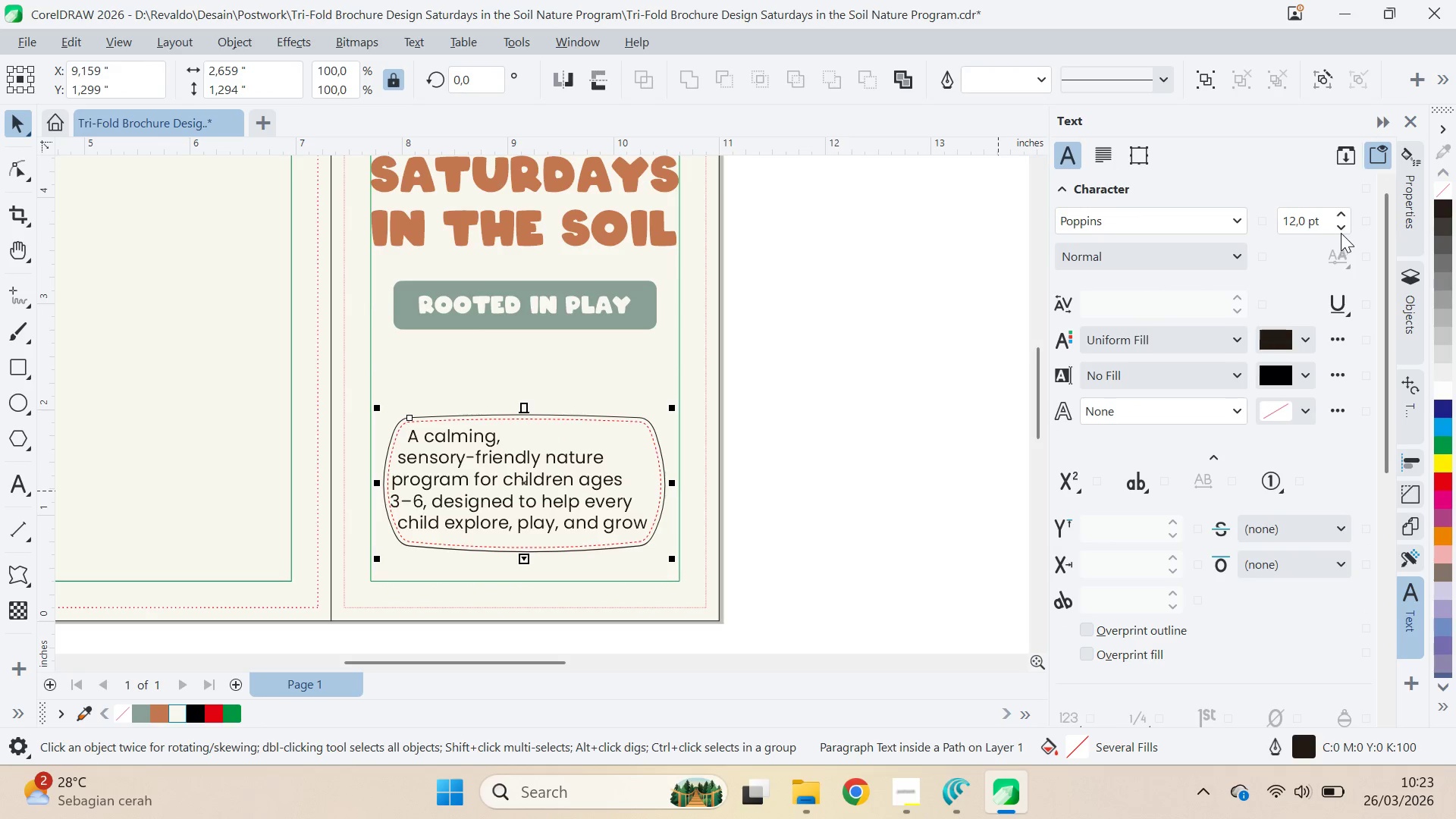 
left_click([1342, 225])
 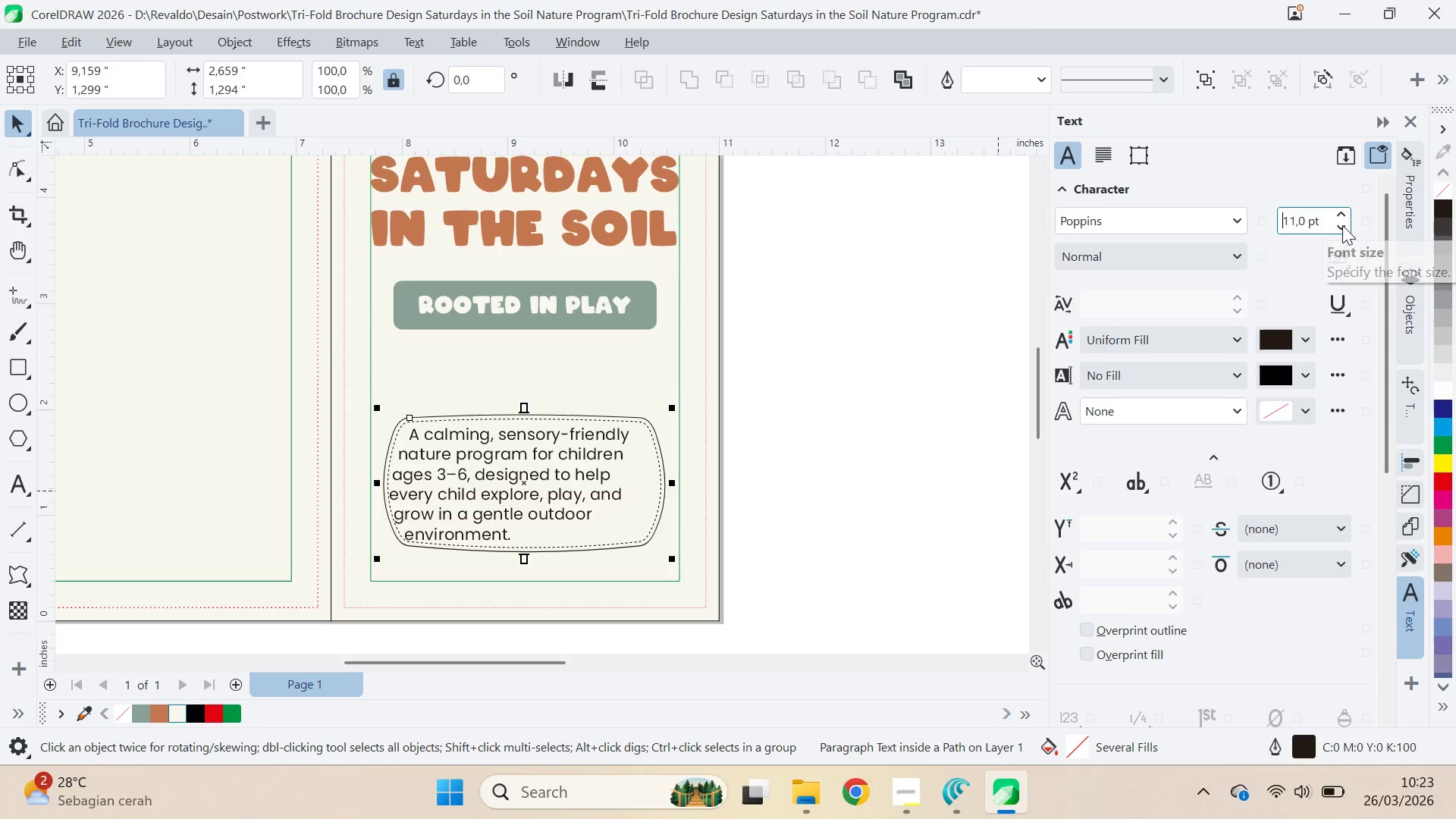 
left_click([1342, 225])
 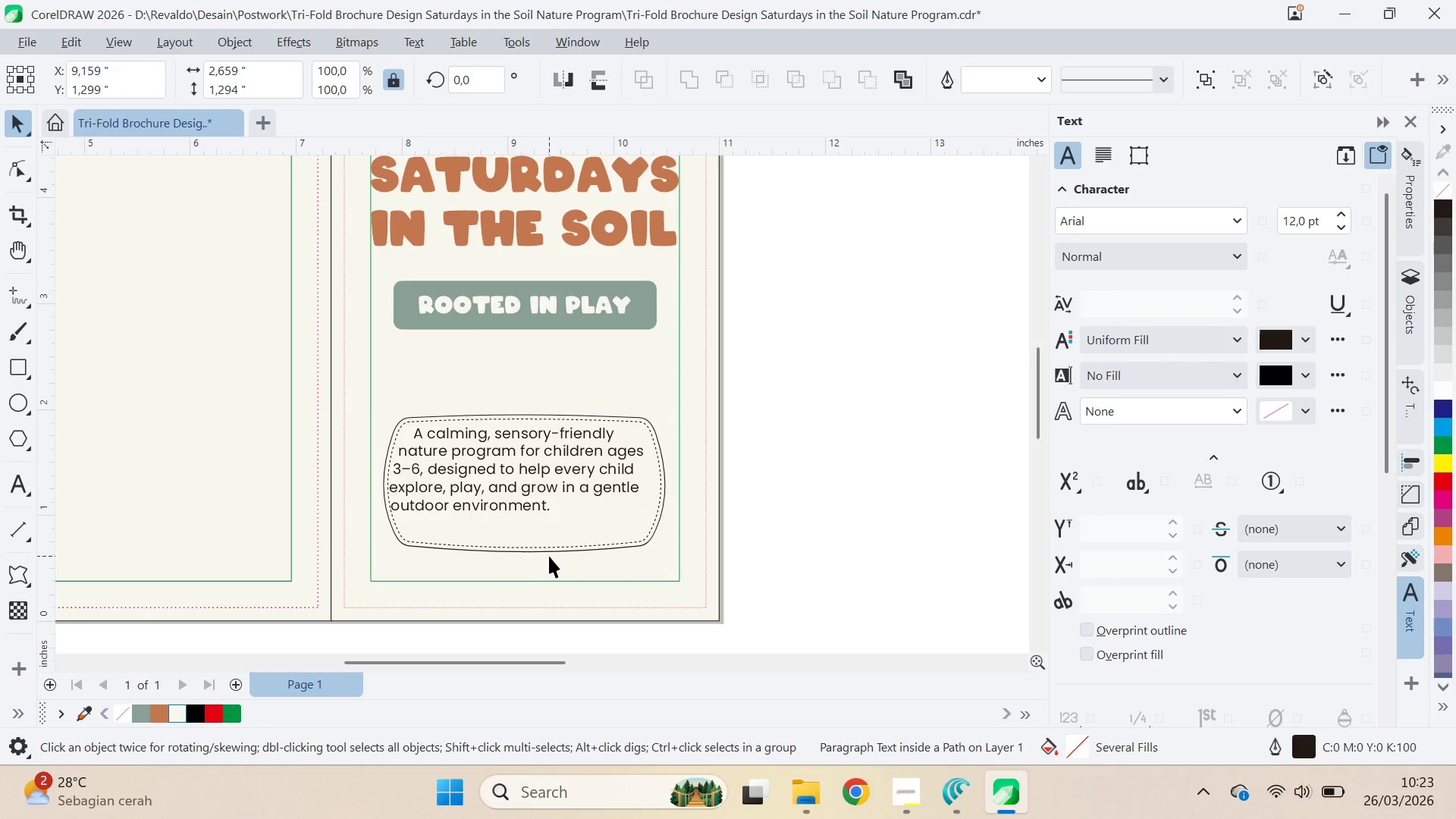 
wait(5.47)
 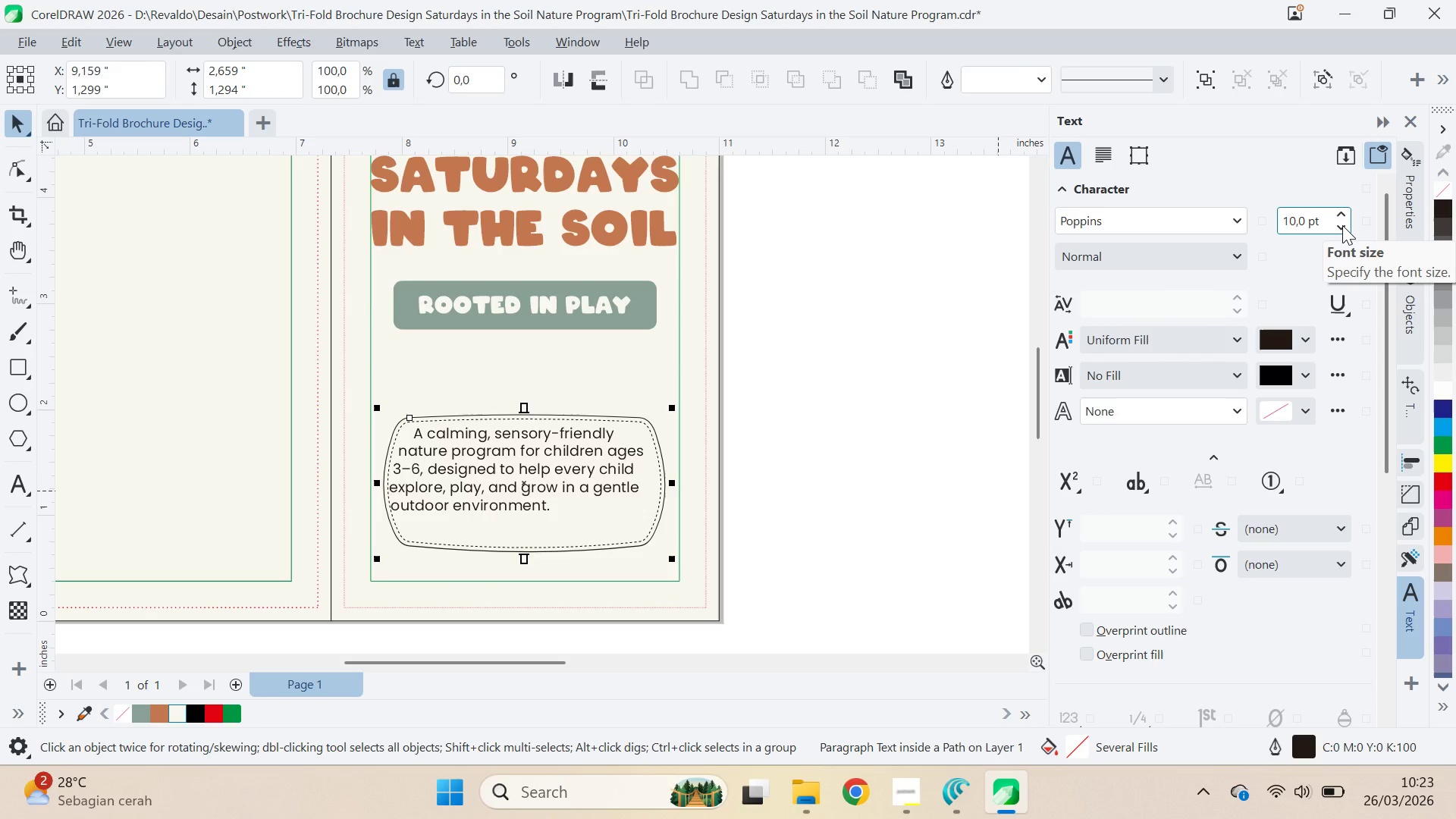 
left_click_drag(start_coordinate=[528, 558], to_coordinate=[526, 529])
 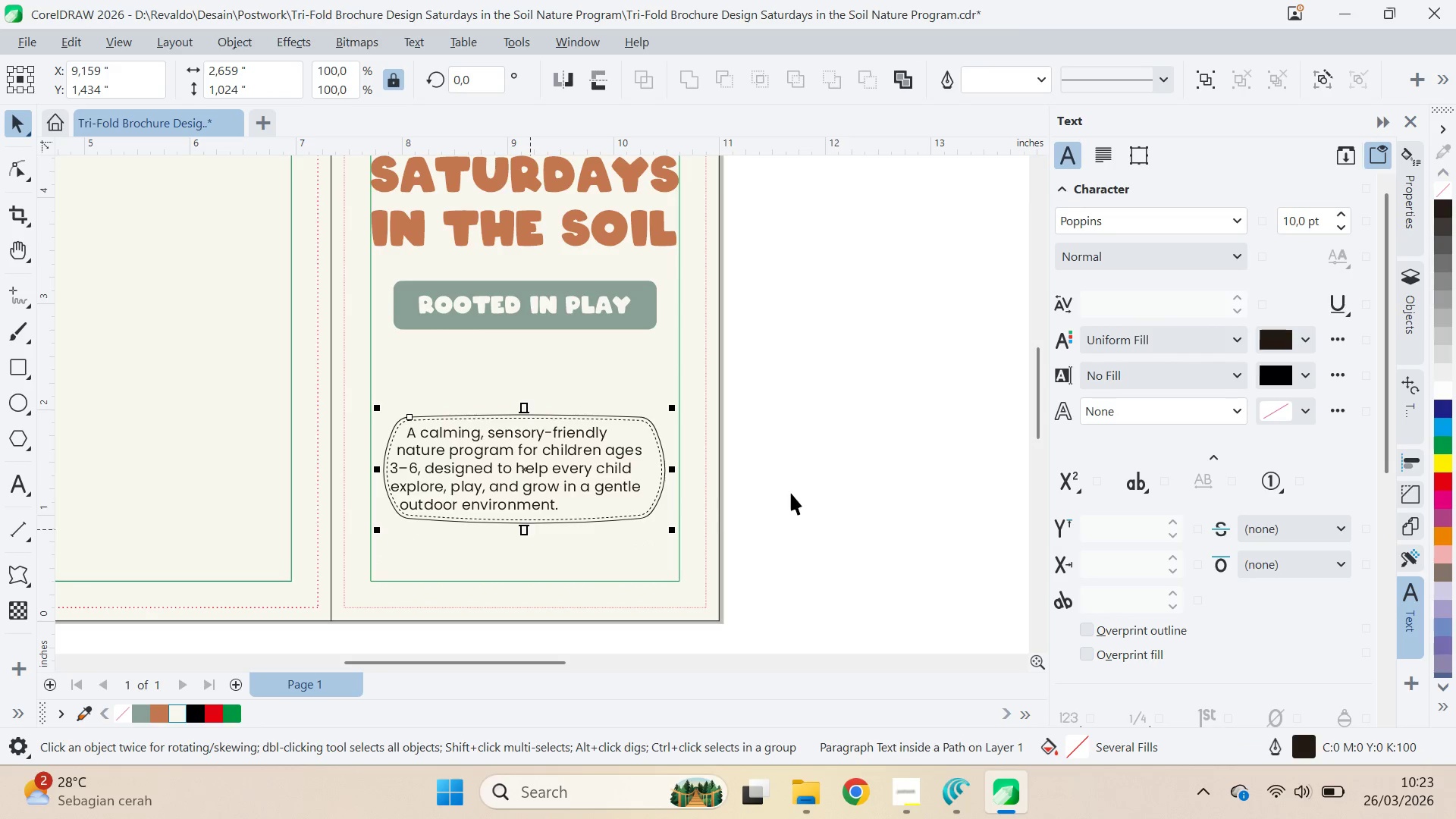 
left_click([791, 493])
 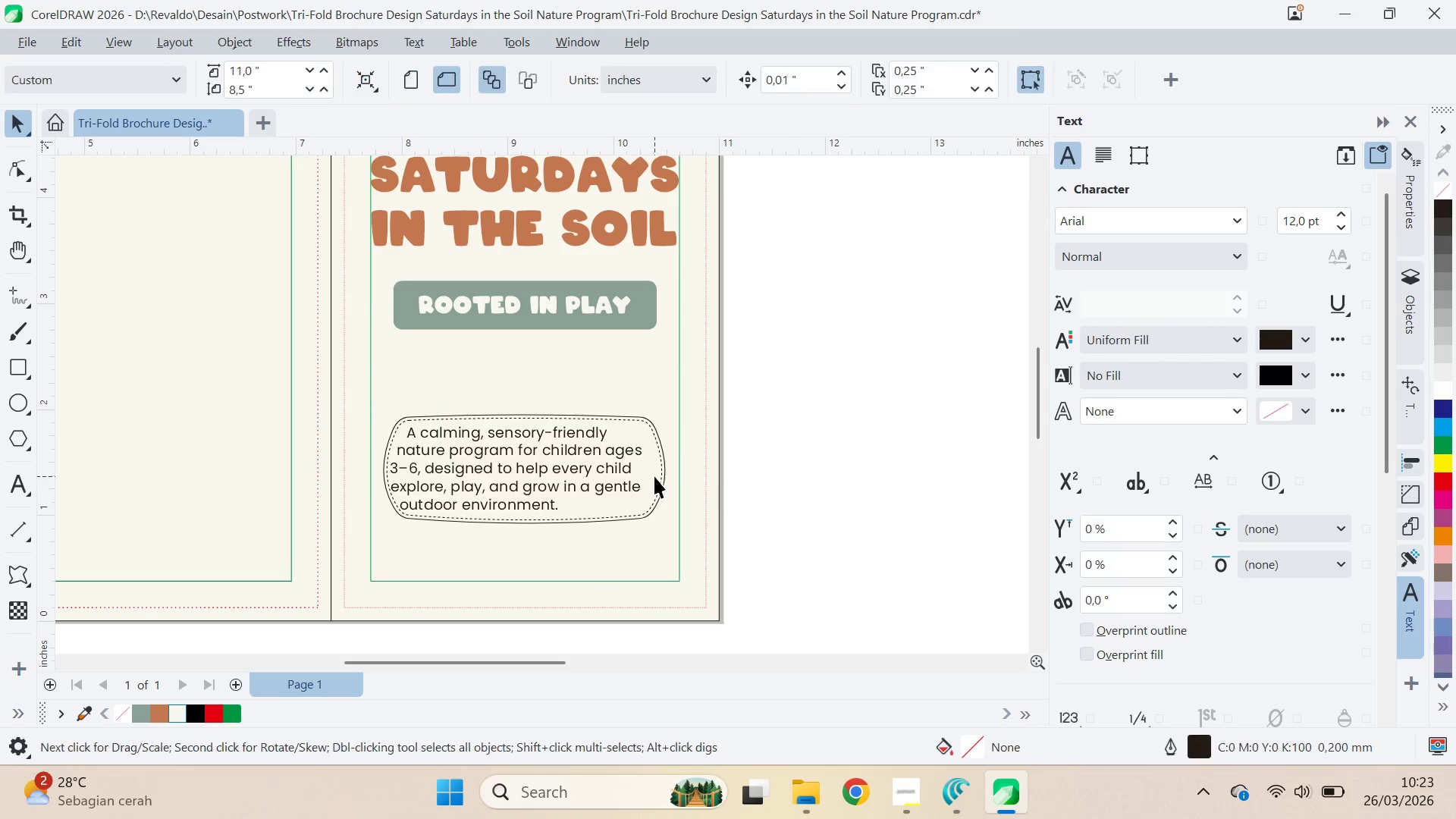 
left_click([660, 479])
 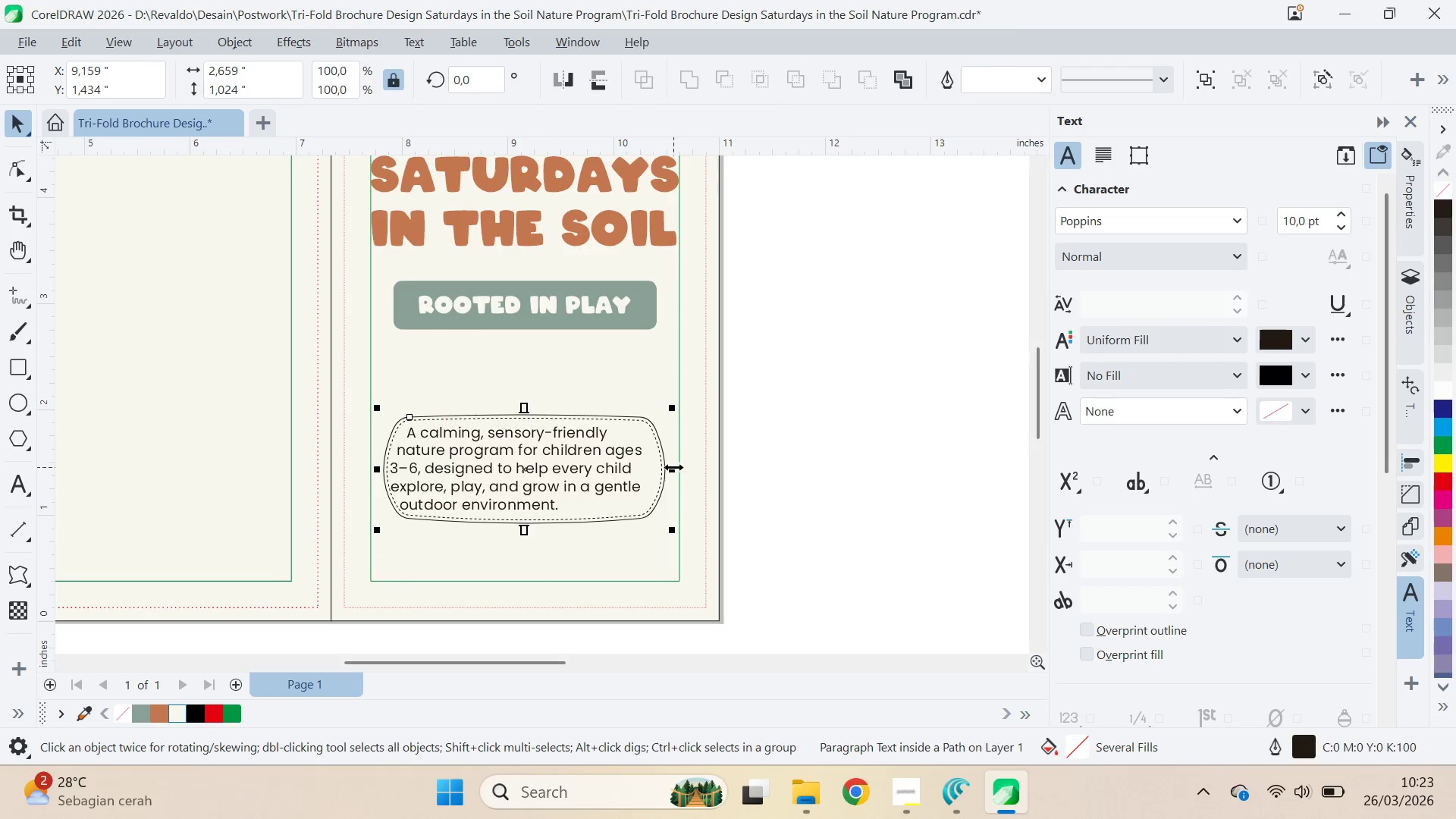 
left_click_drag(start_coordinate=[673, 467], to_coordinate=[667, 477])
 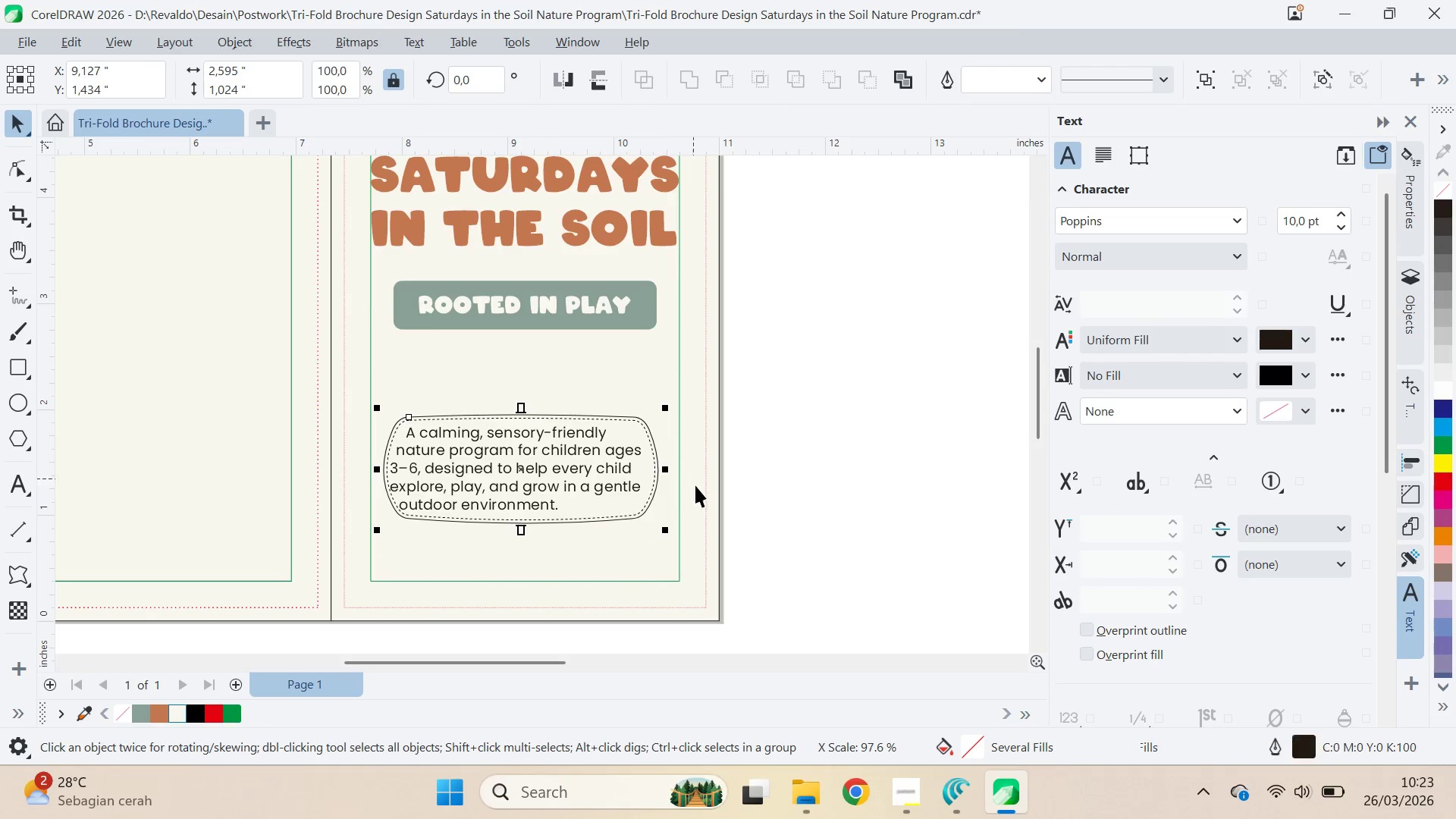 
hold_key(key=ShiftLeft, duration=0.64)
left_click([682, 494])
 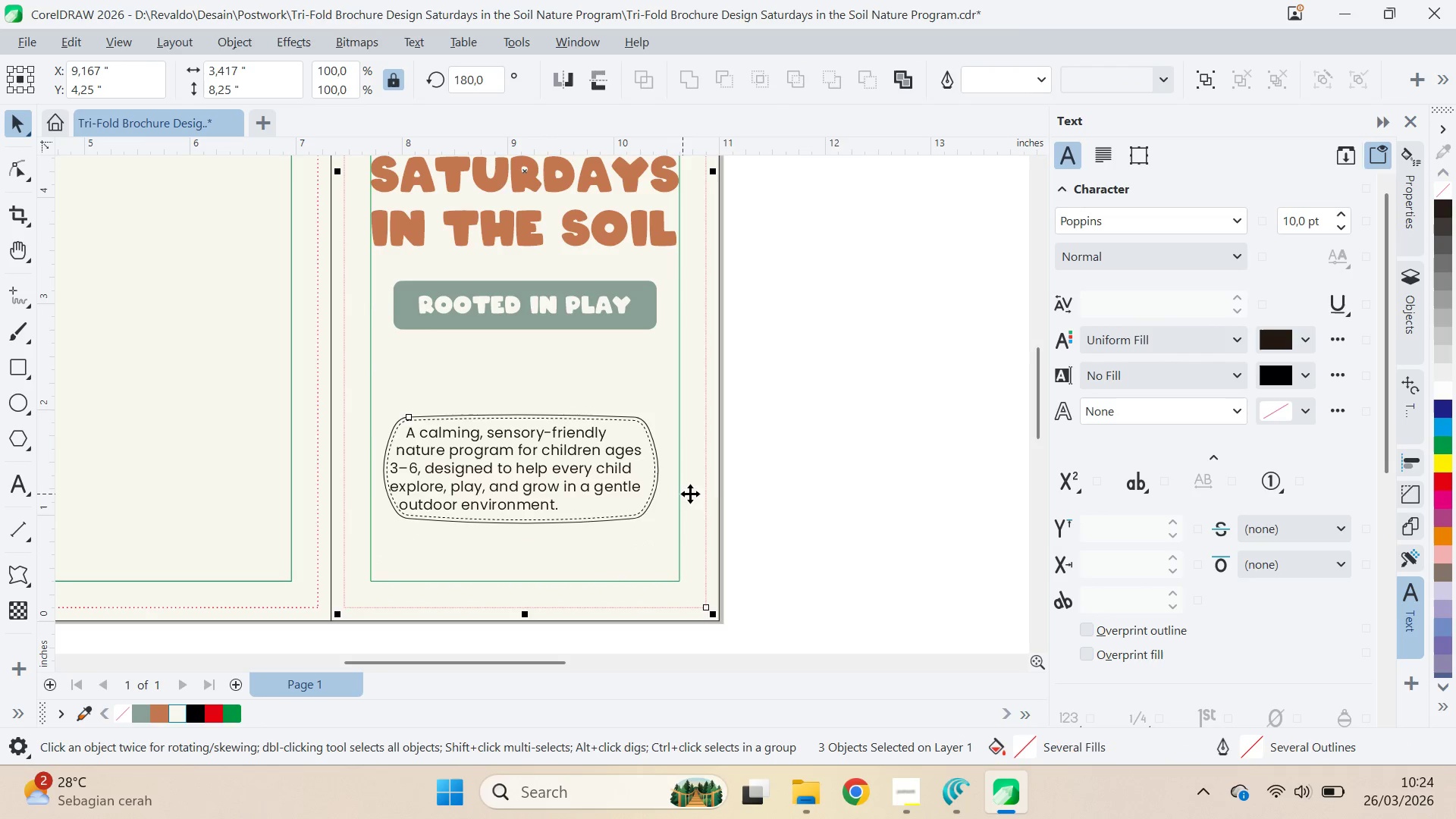 
hold_key(key=ShiftLeft, duration=1.59)
 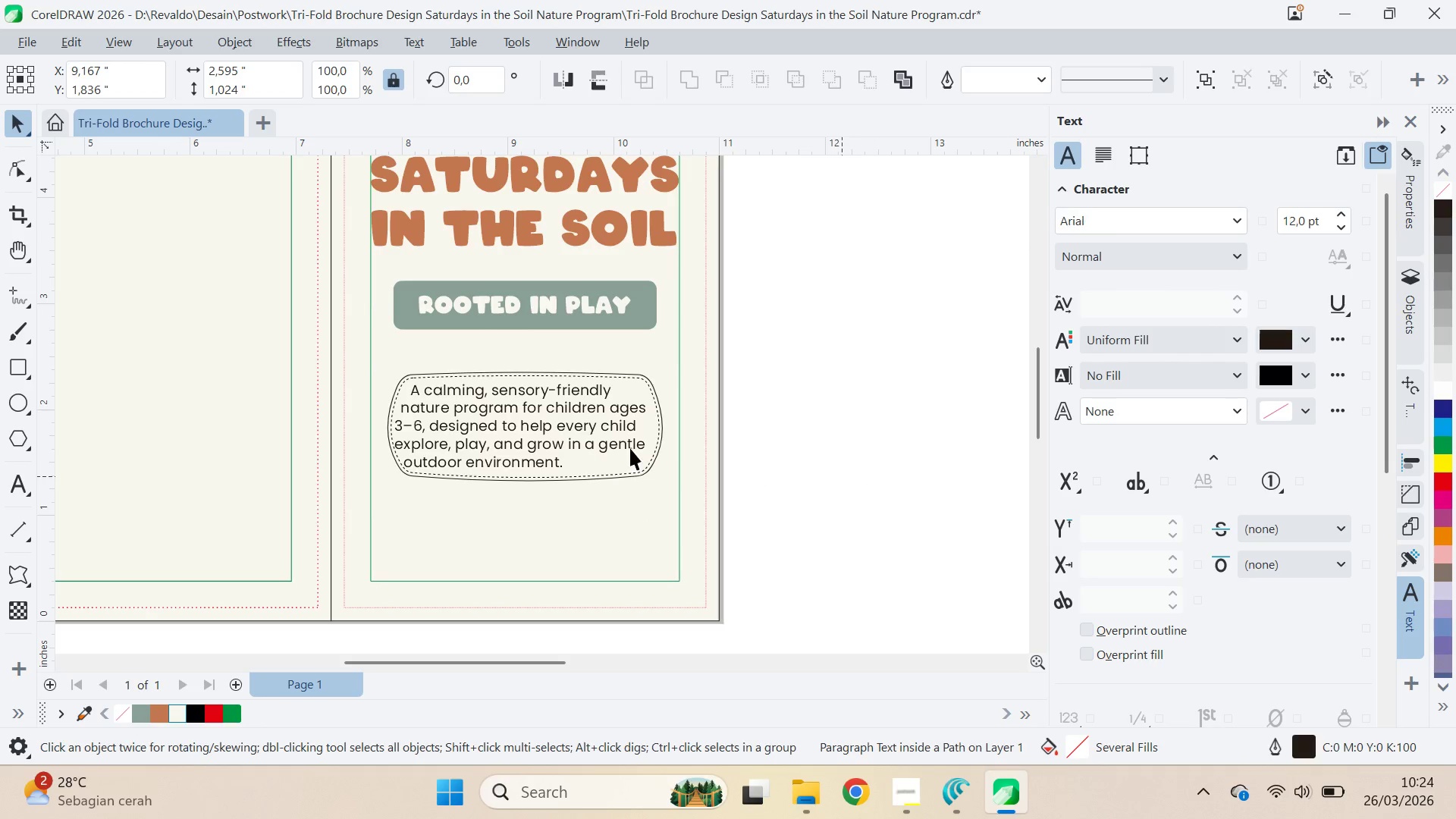 
key(C)
 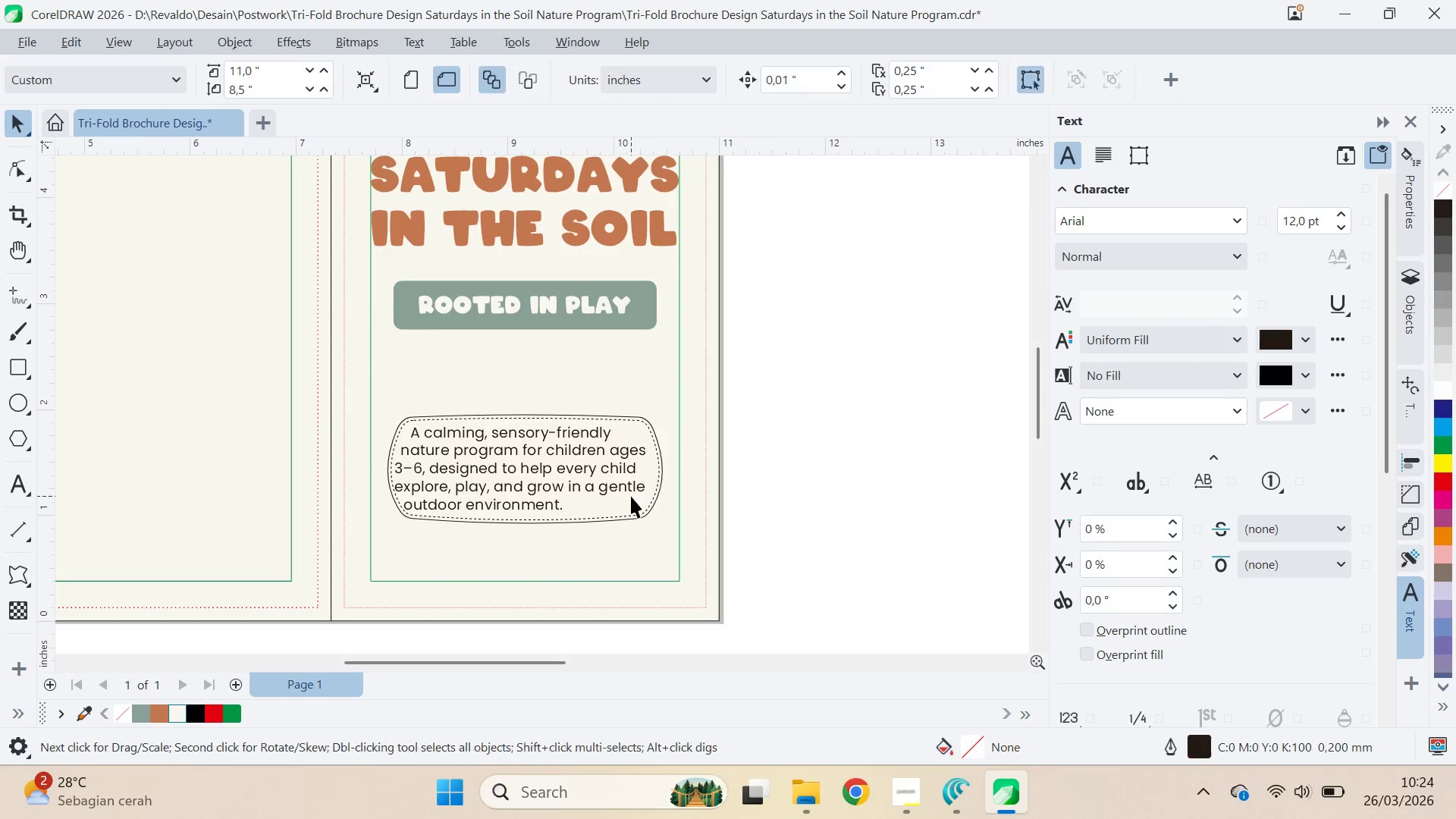 
left_click_drag(start_coordinate=[631, 496], to_coordinate=[632, 453])
 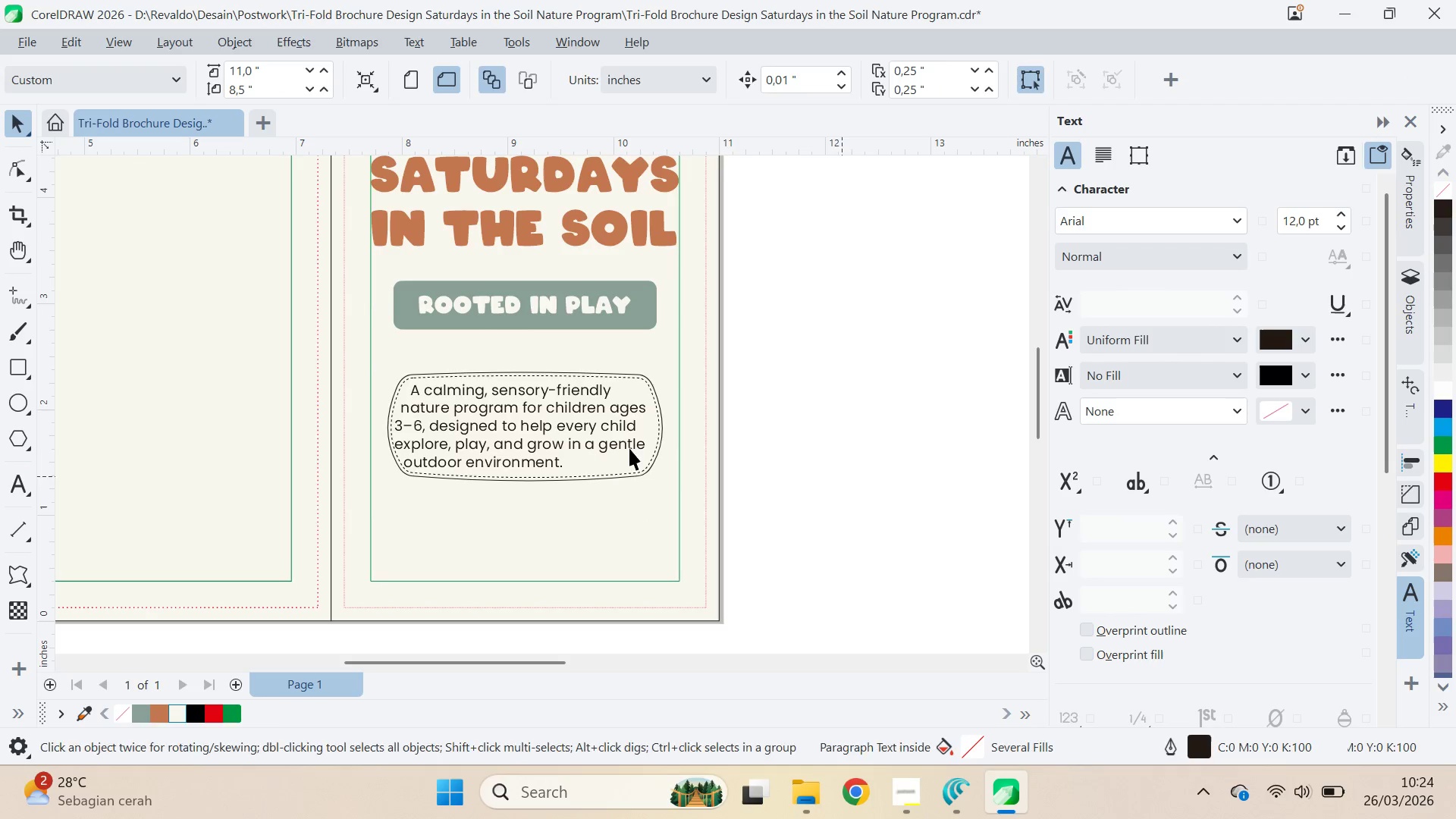 
key(Shift+ShiftLeft)
 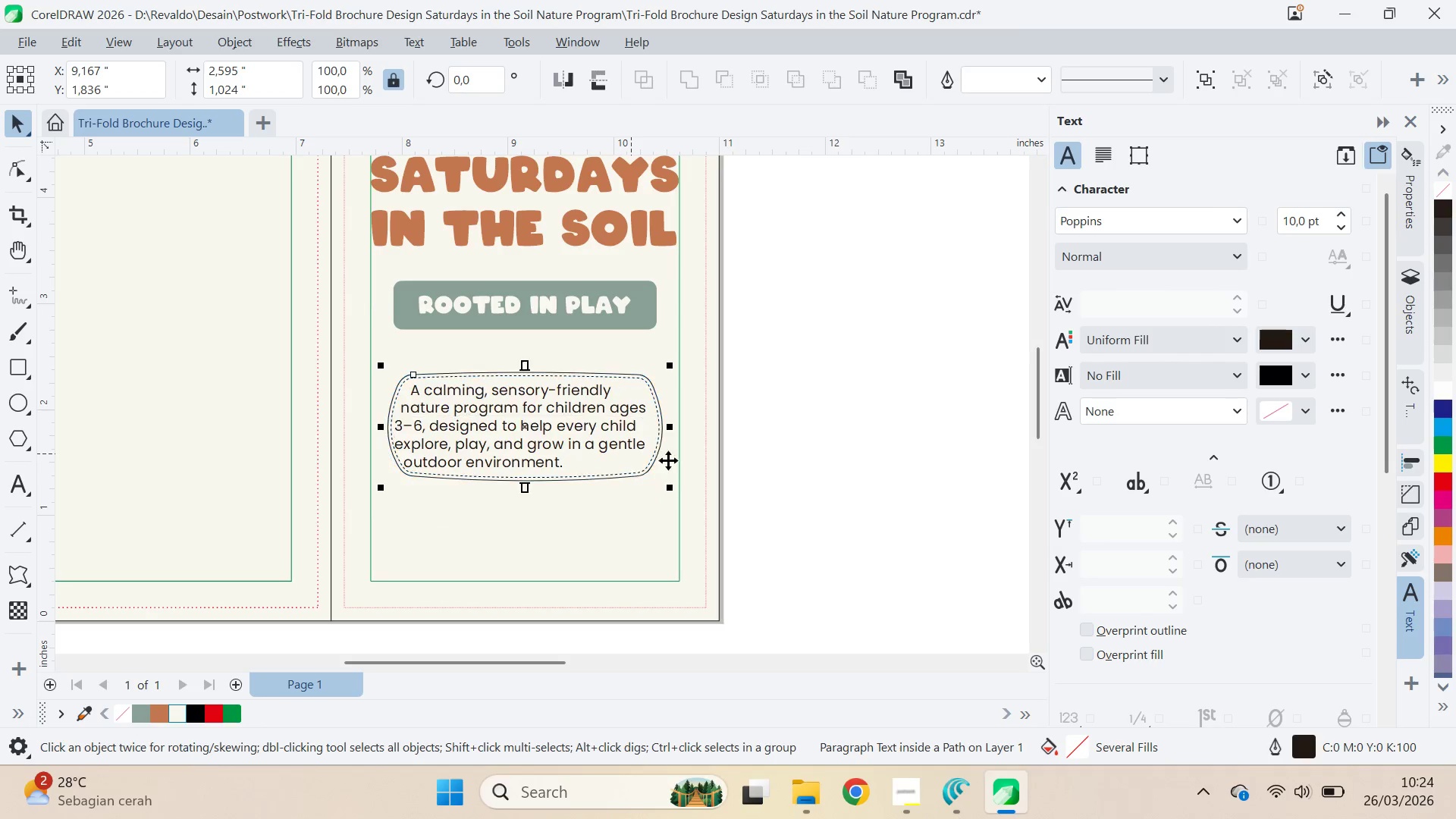 
key(Shift+ShiftLeft)
 